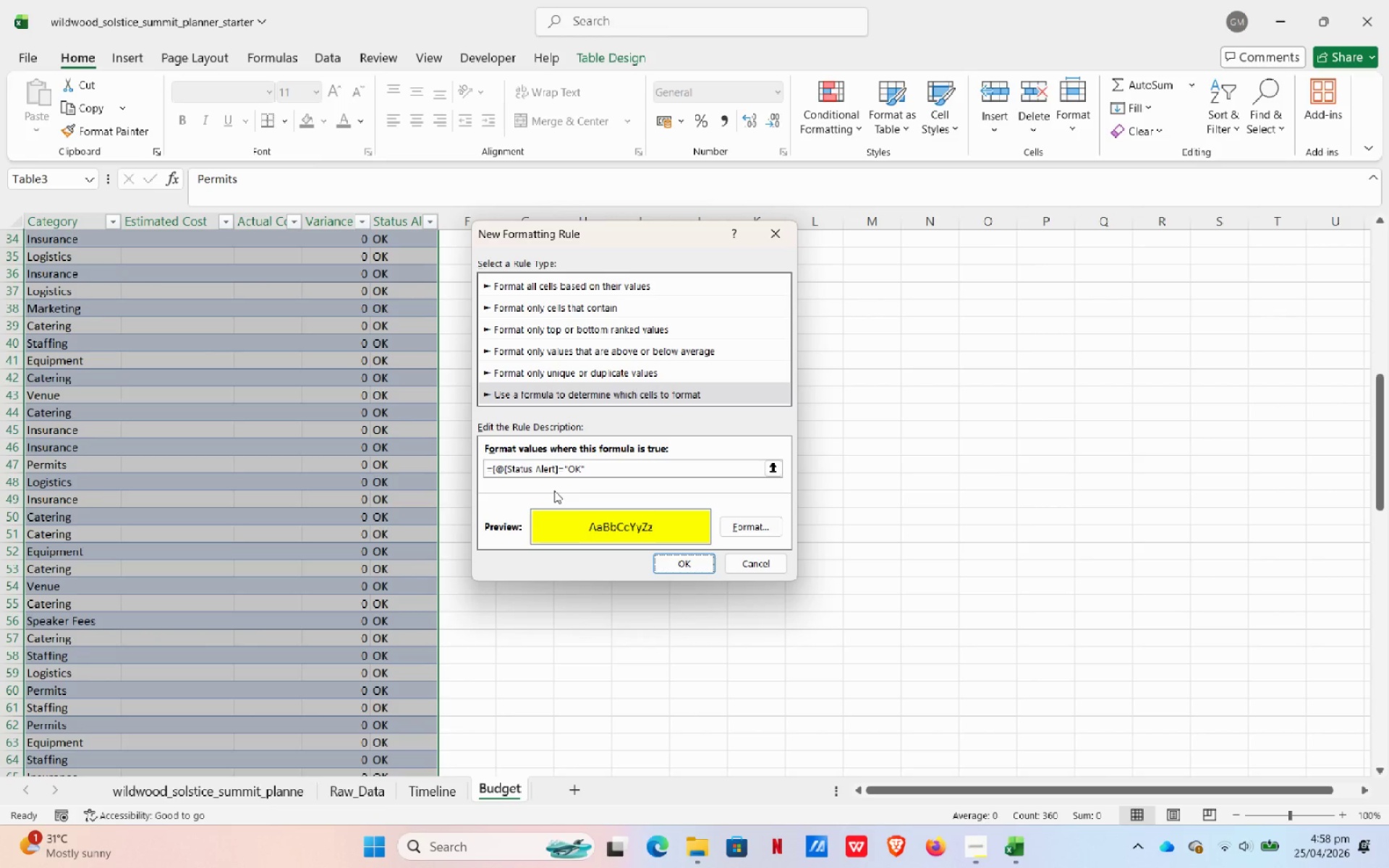 
left_click([557, 472])
 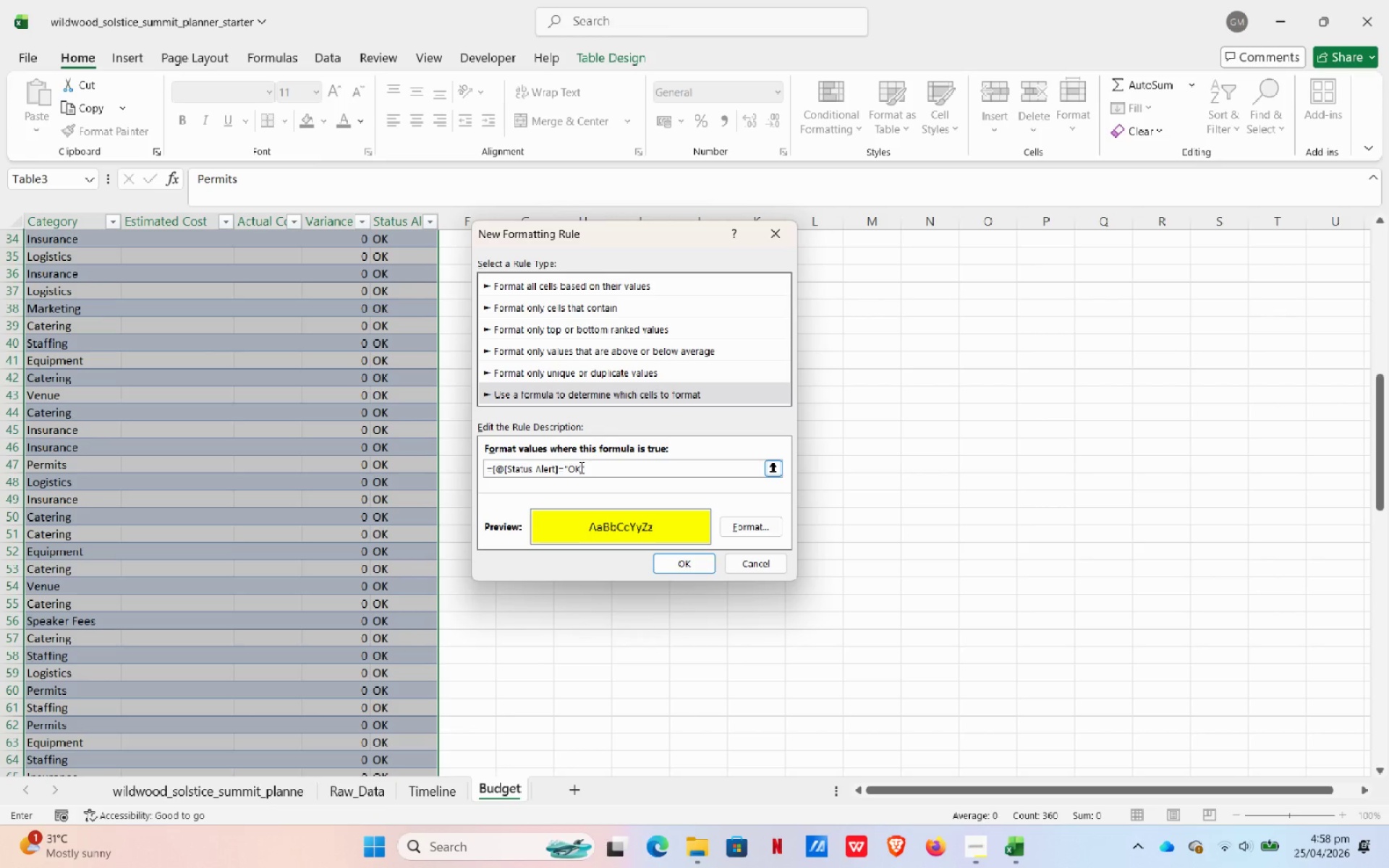 
key(Backspace)
key(Backspace)
key(Backspace)
key(Backspace)
key(Backspace)
key(Backspace)
key(Backspace)
key(Backspace)
key(Backspace)
key(Backspace)
key(Backspace)
key(Backspace)
key(Backspace)
key(Backspace)
key(Backspace)
key(Backspace)
type($E)
key(Backspace)
type(e2)
 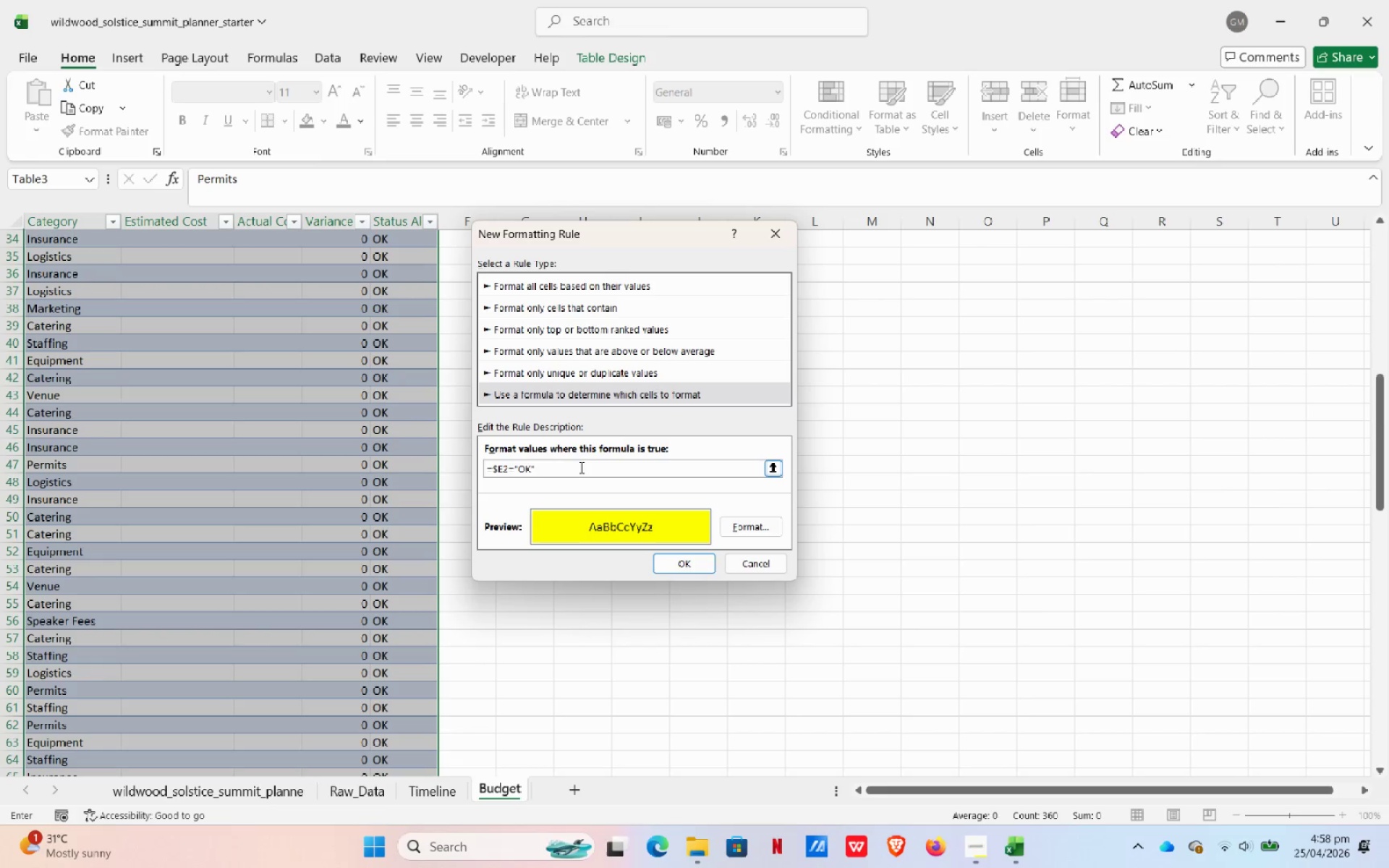 
left_click([693, 558])
 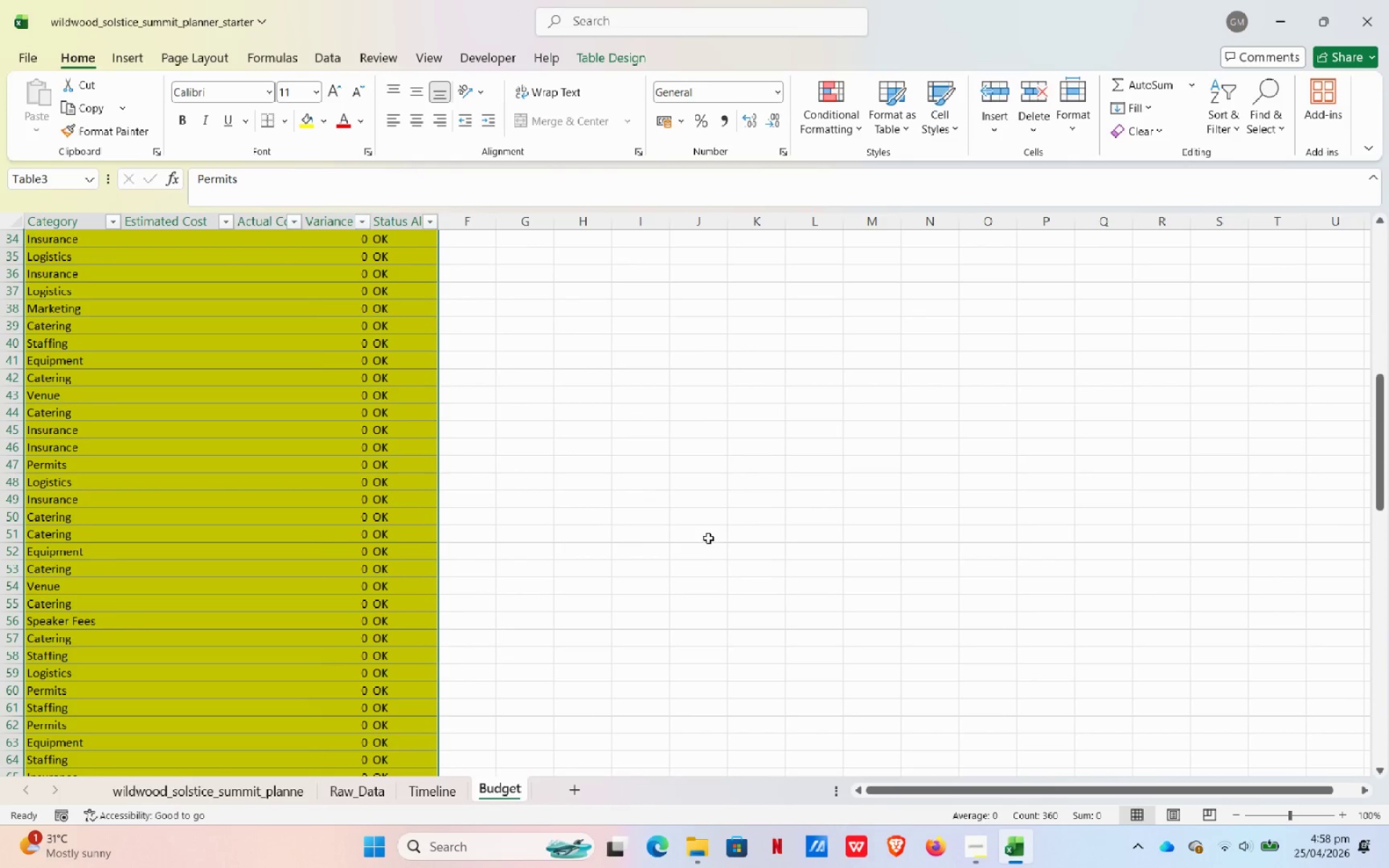 
wait(8.25)
 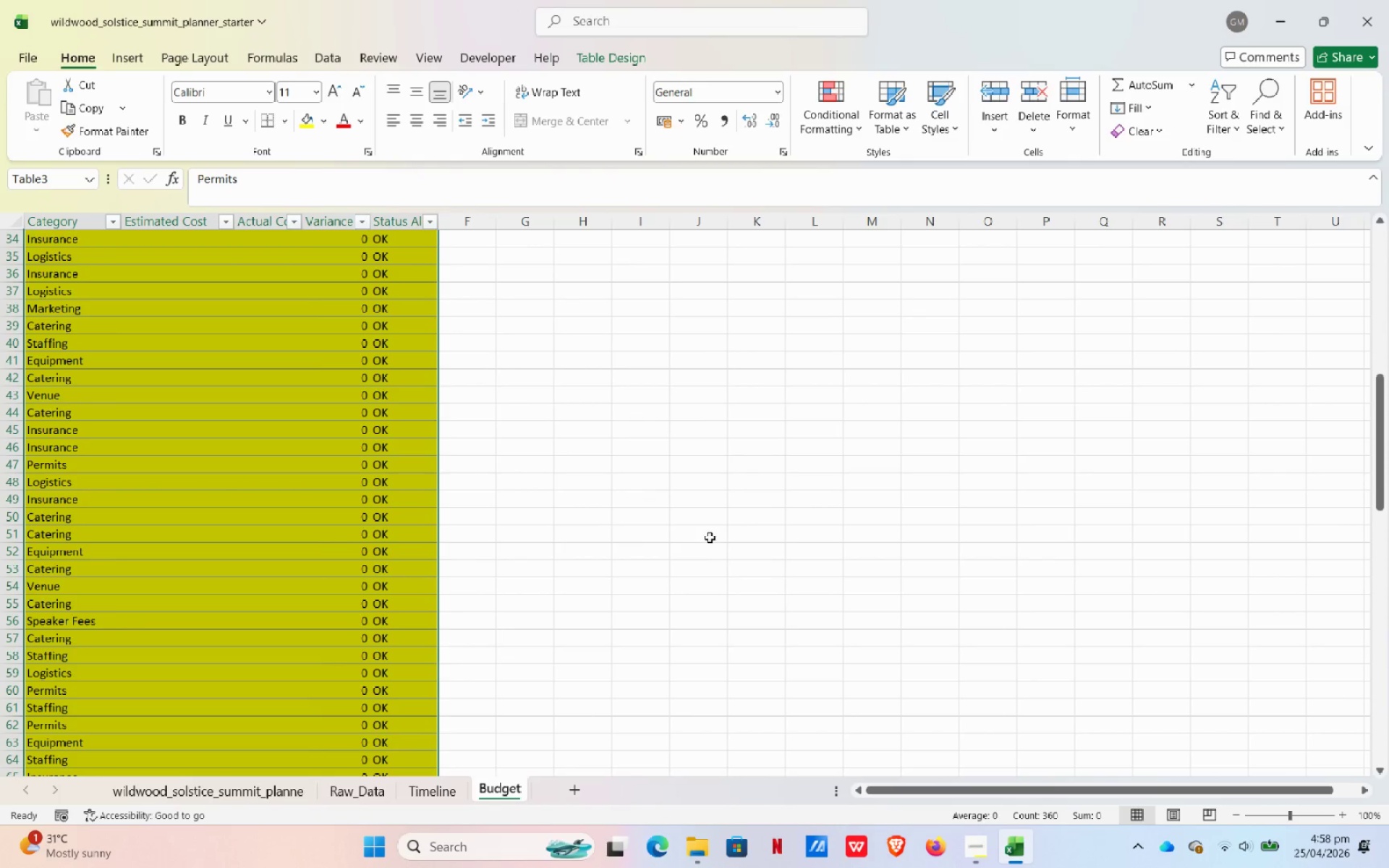 
key(Control+Z)
 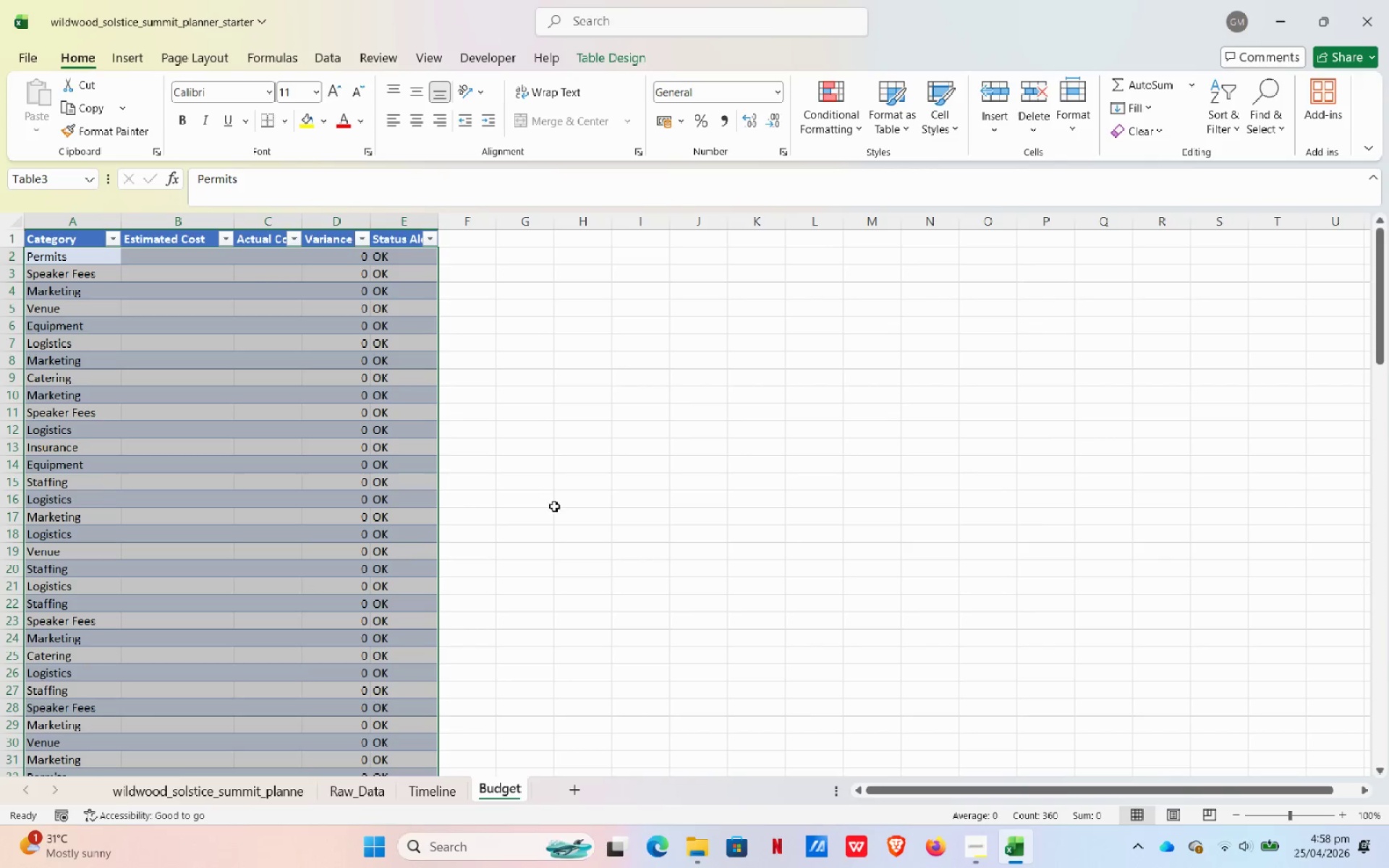 
scroll: coordinate [393, 428], scroll_direction: up, amount: 8.0
 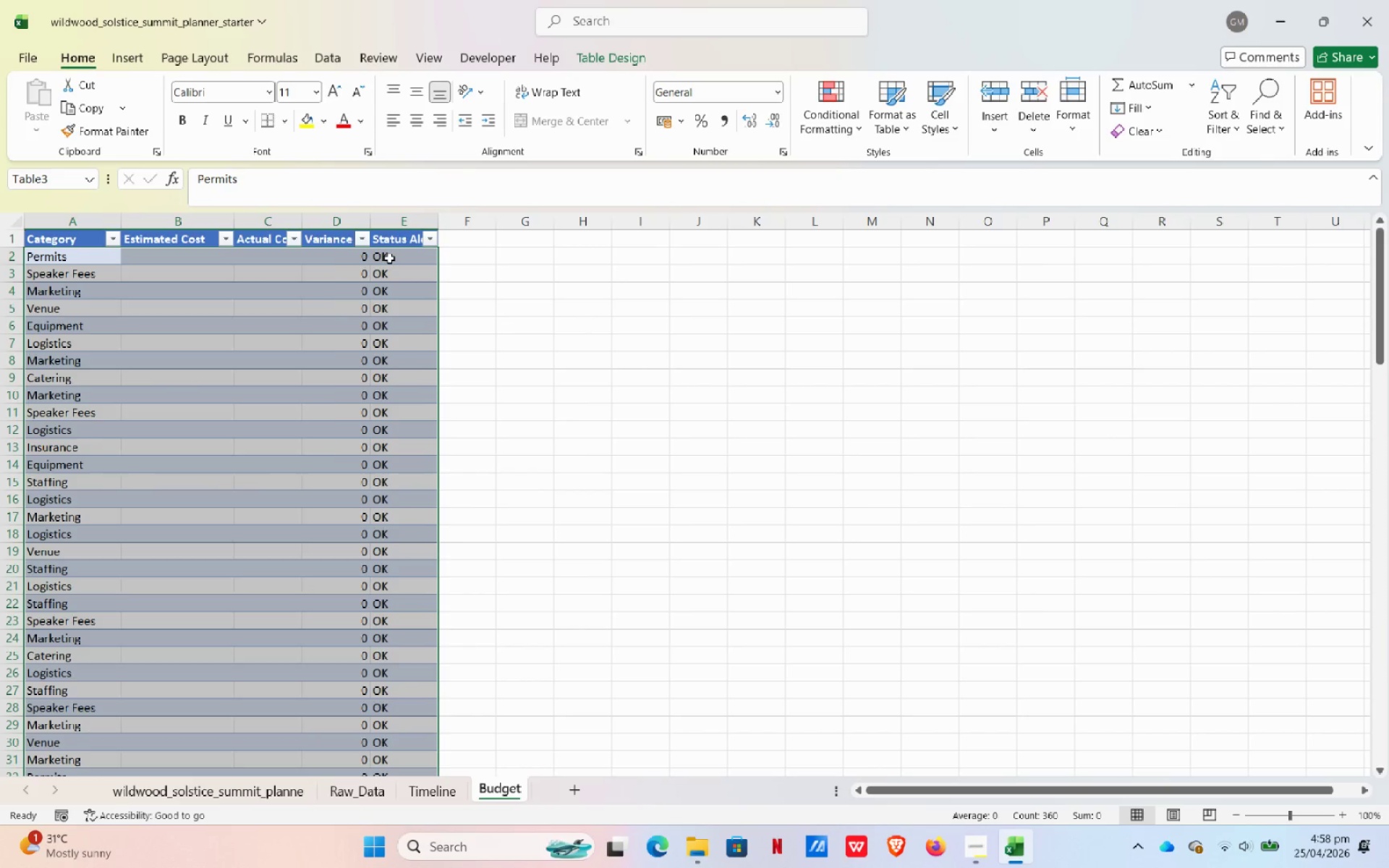 
left_click([389, 258])
 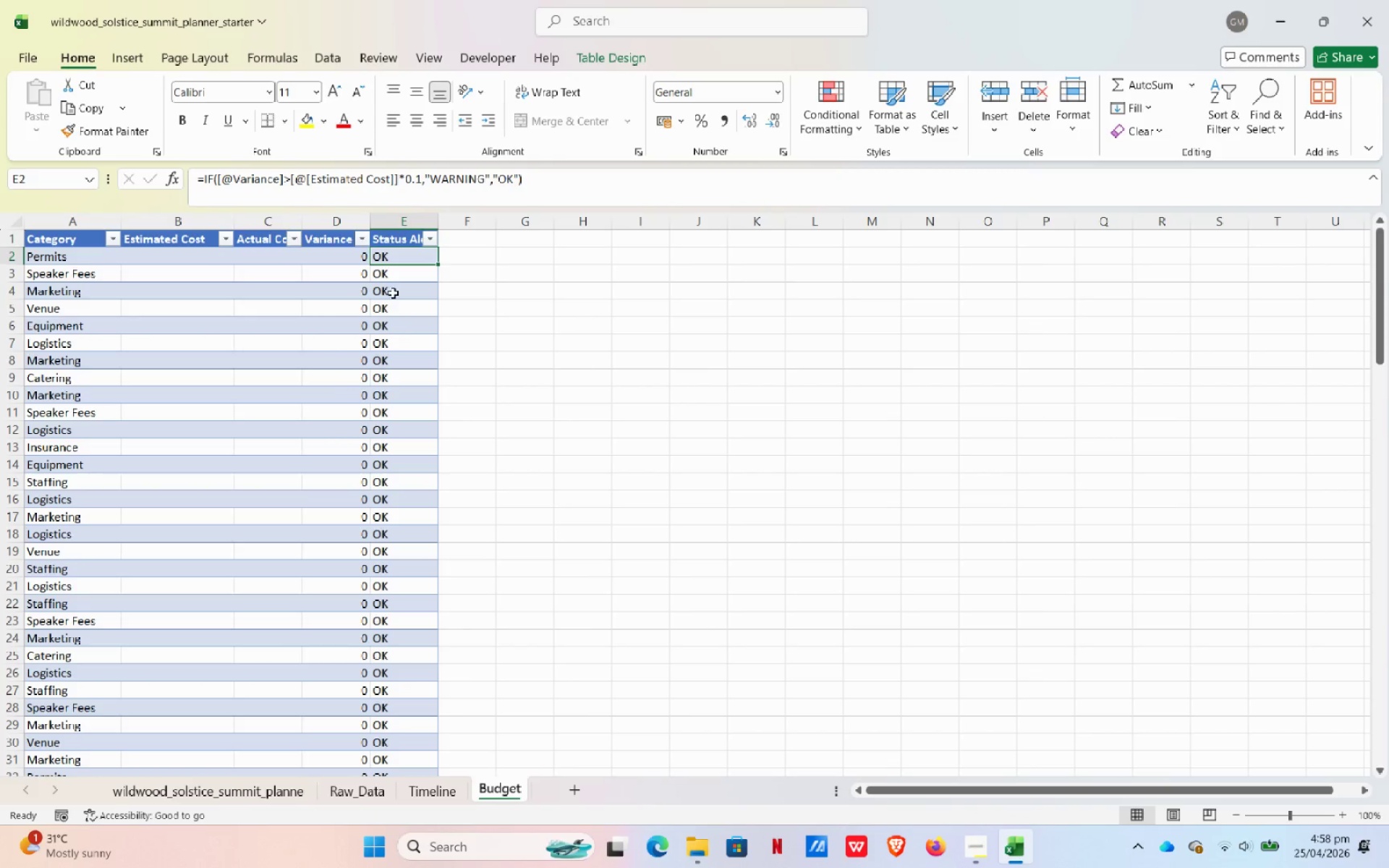 
scroll: coordinate [390, 489], scroll_direction: down, amount: 33.0
 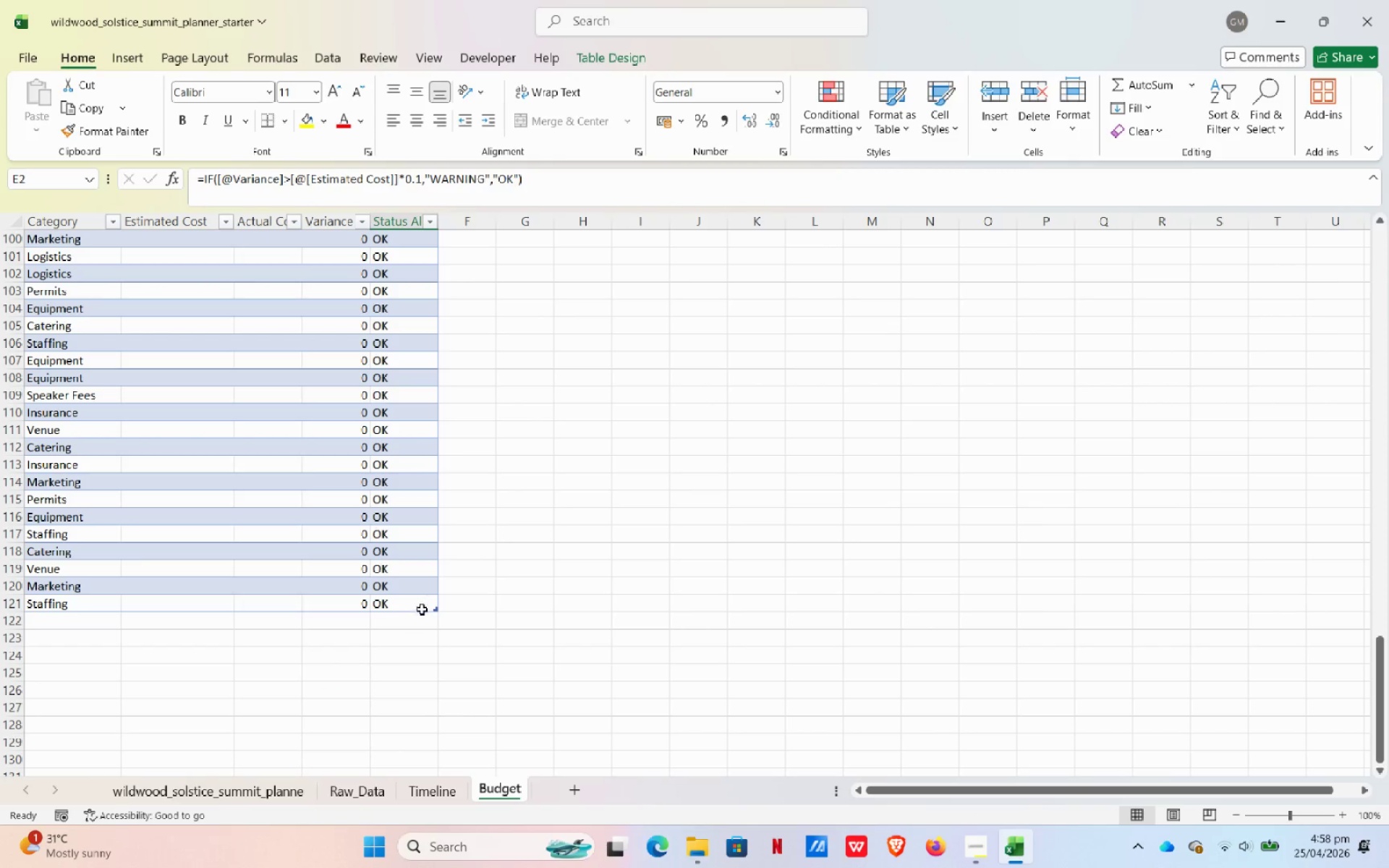 
hold_key(key=ShiftLeft, duration=0.45)
left_click([417, 605])
 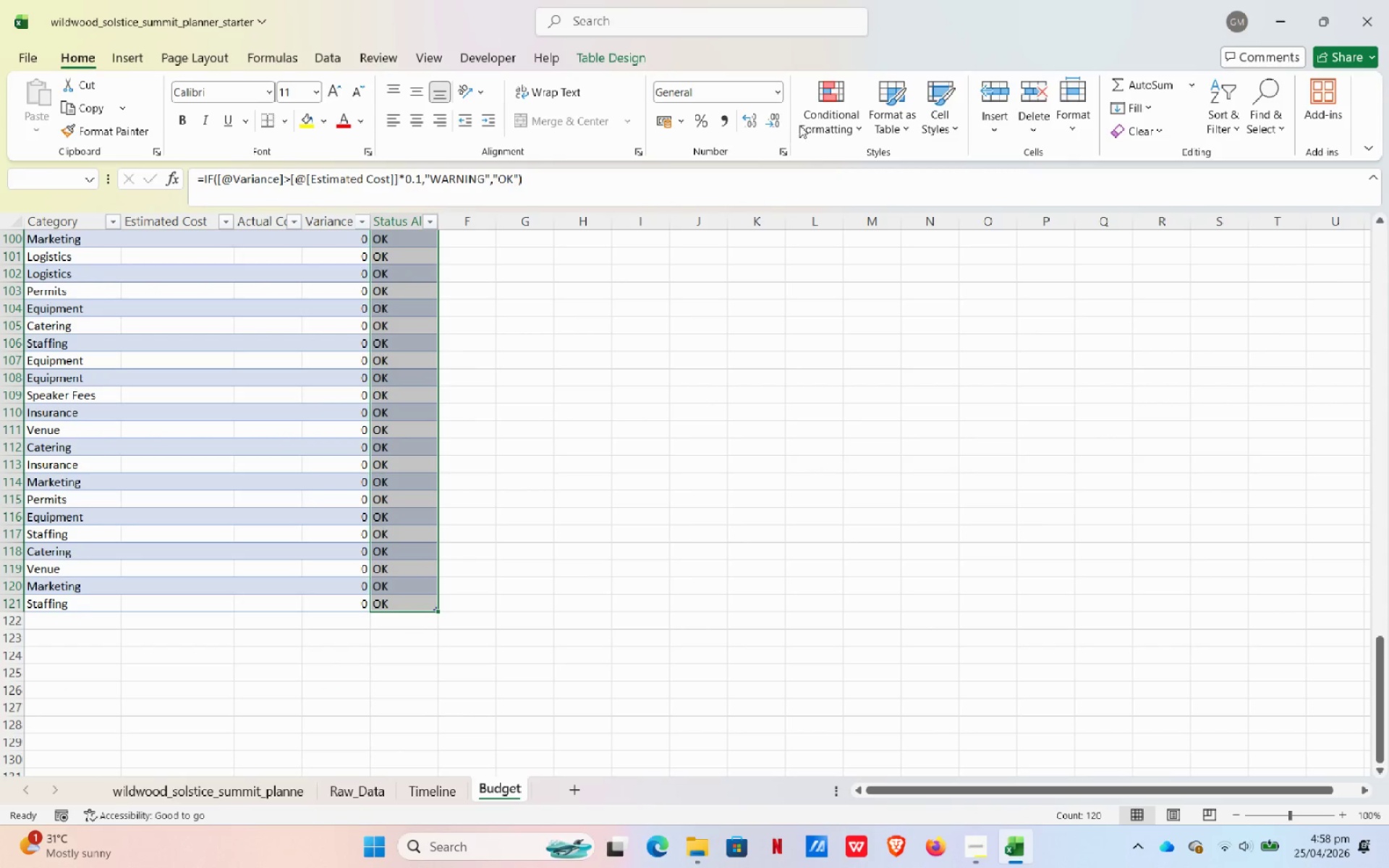 
left_click([820, 124])
 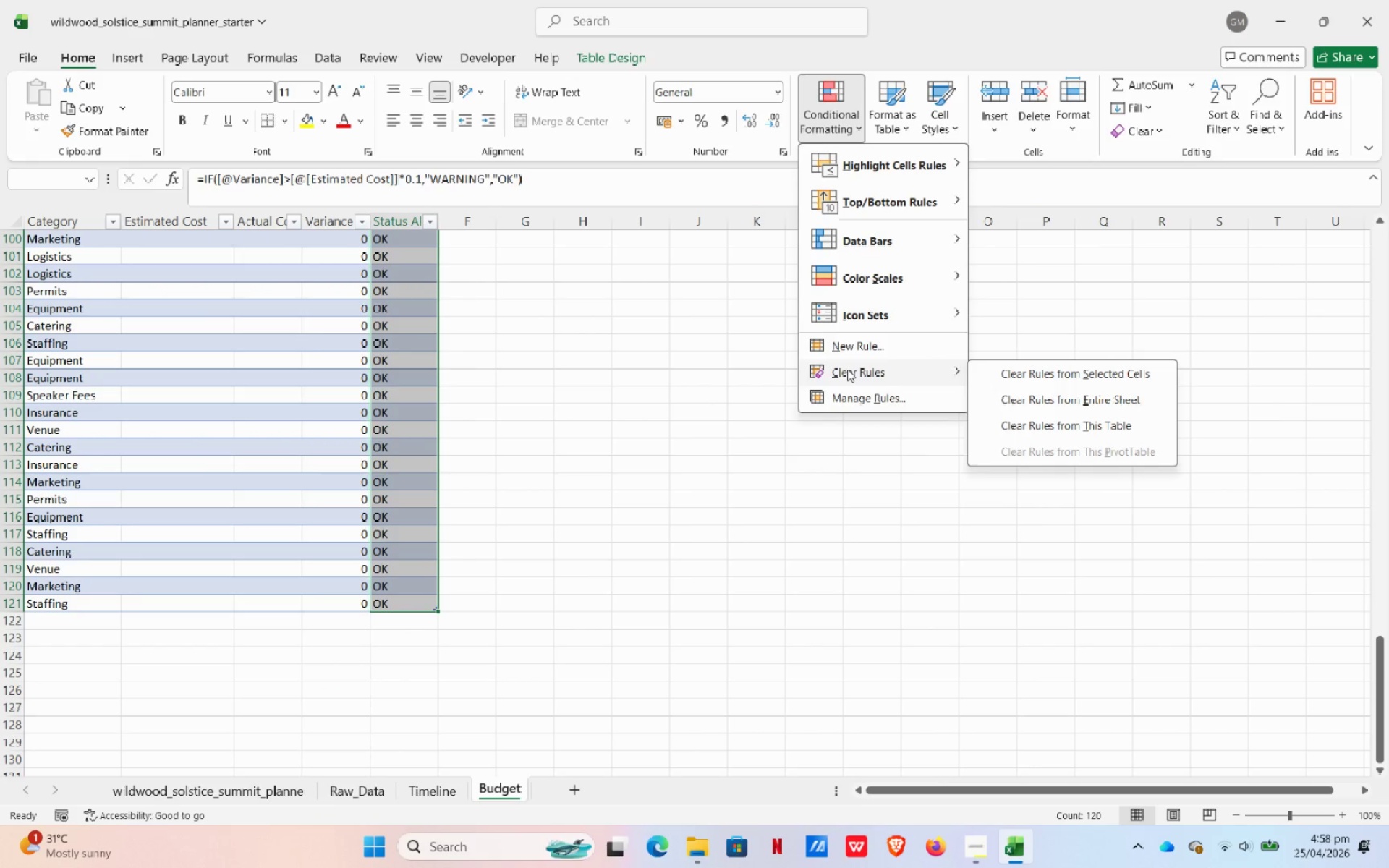 
scroll: coordinate [205, 414], scroll_direction: up, amount: 9.0
 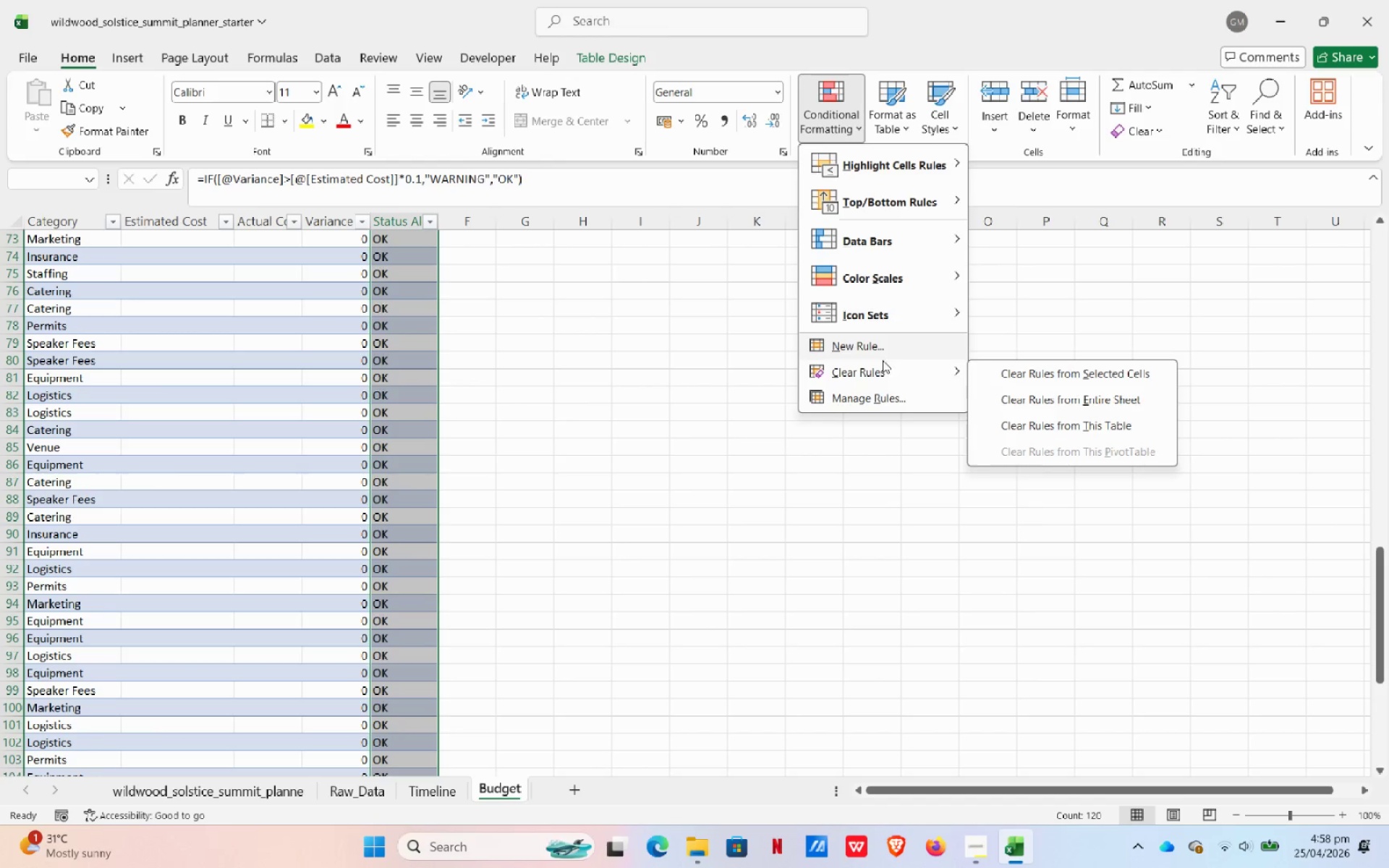 
left_click([878, 350])
 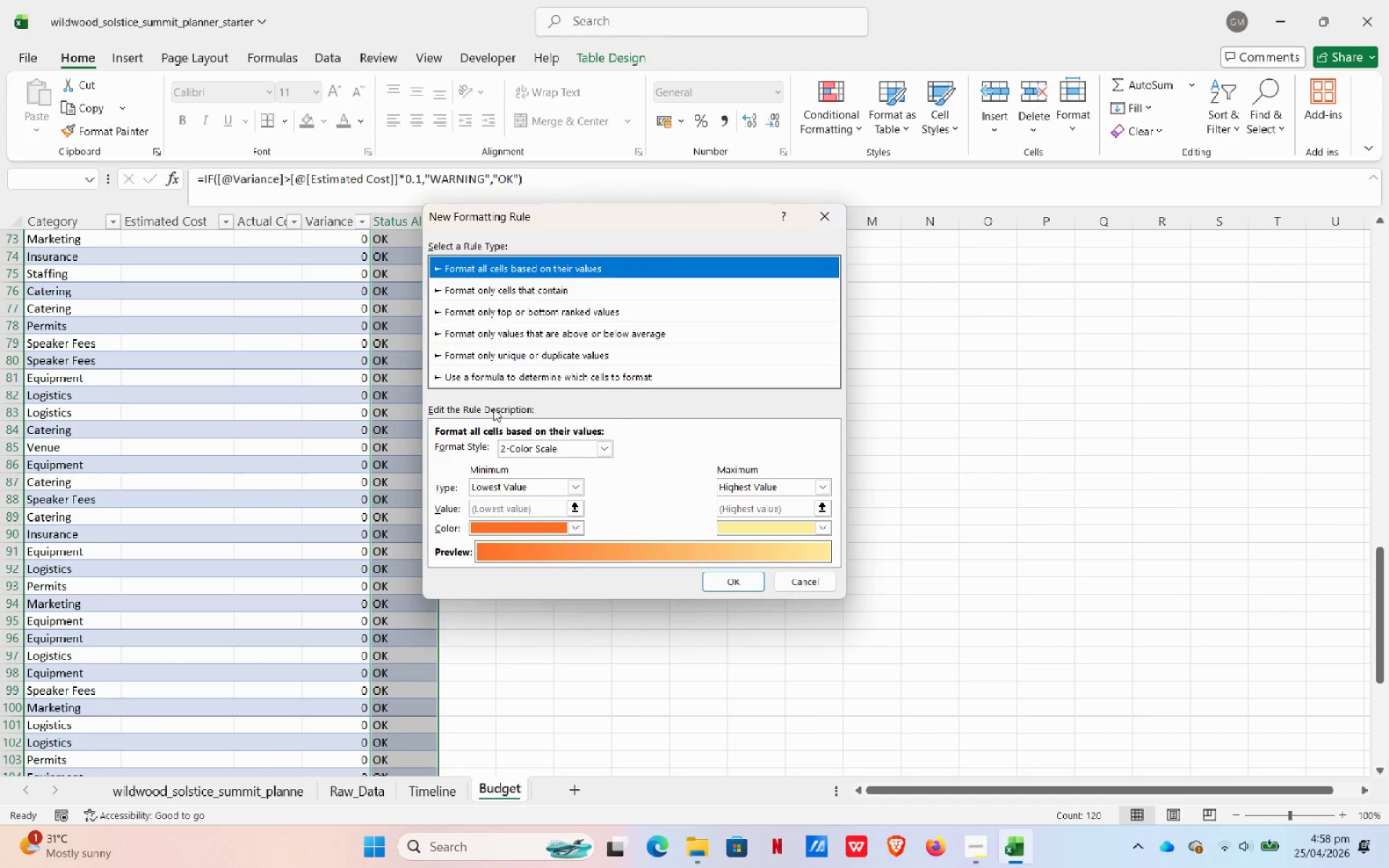 
left_click([477, 370])
 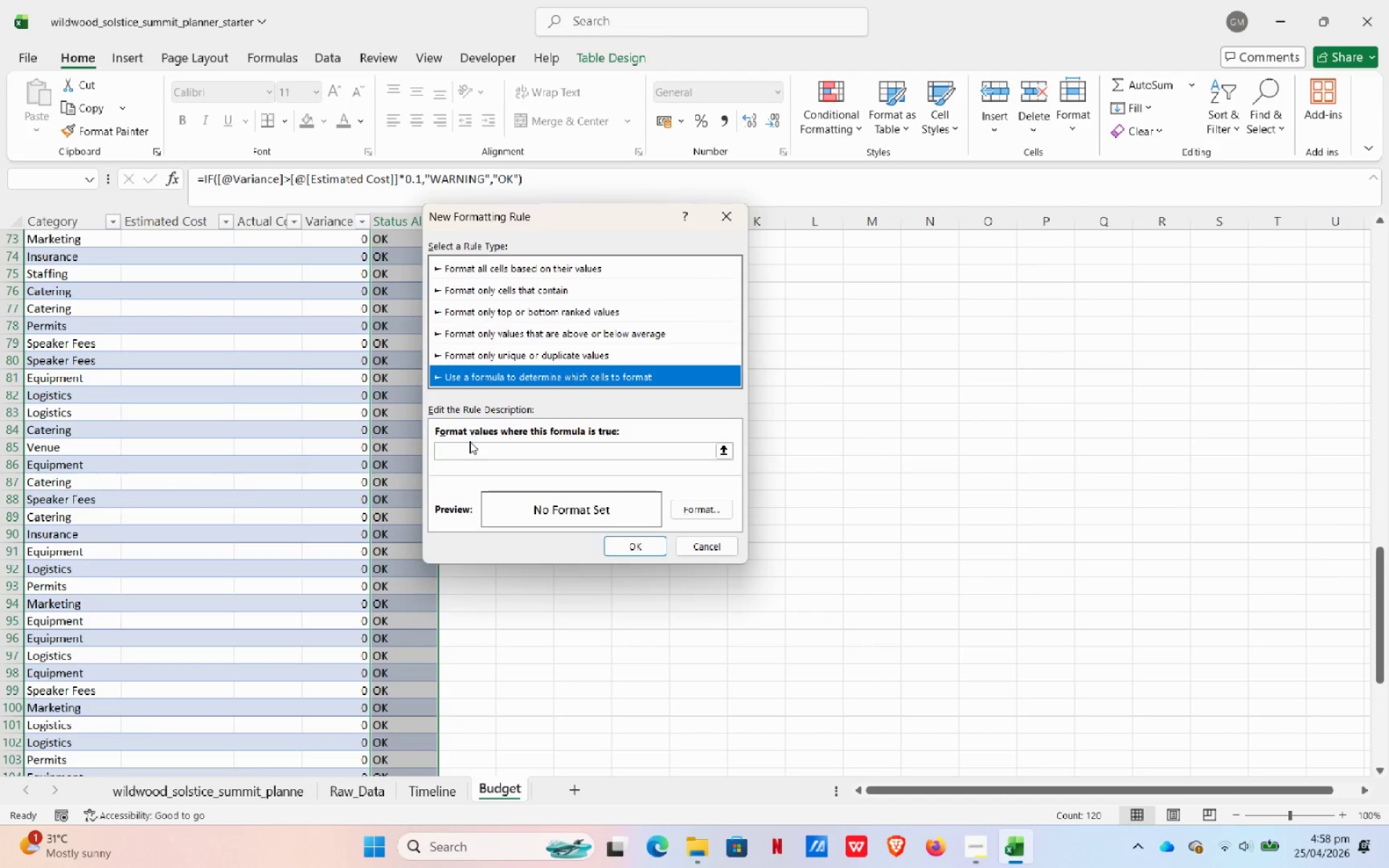 
left_click([470, 444])
 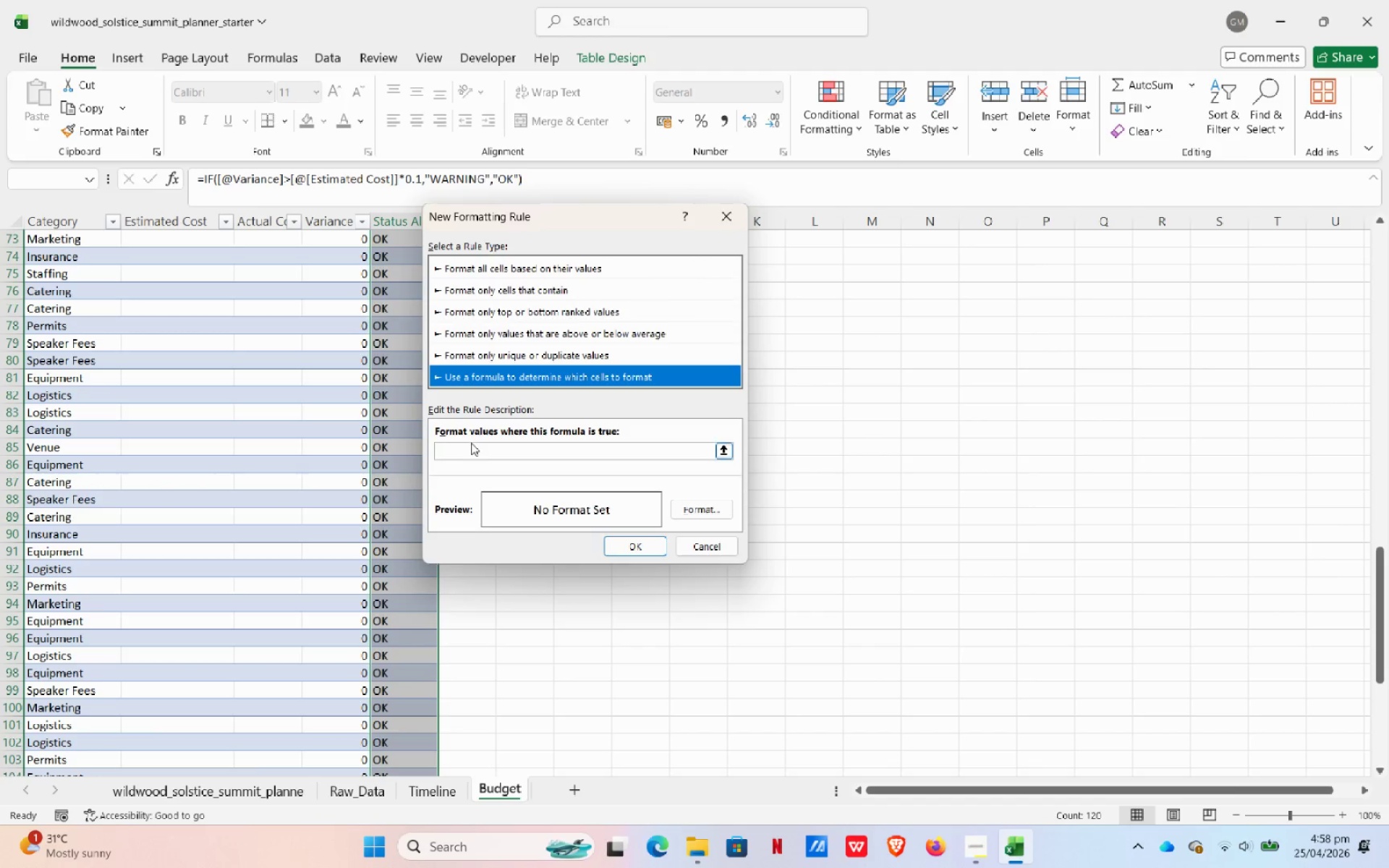 
left_click([471, 443])
 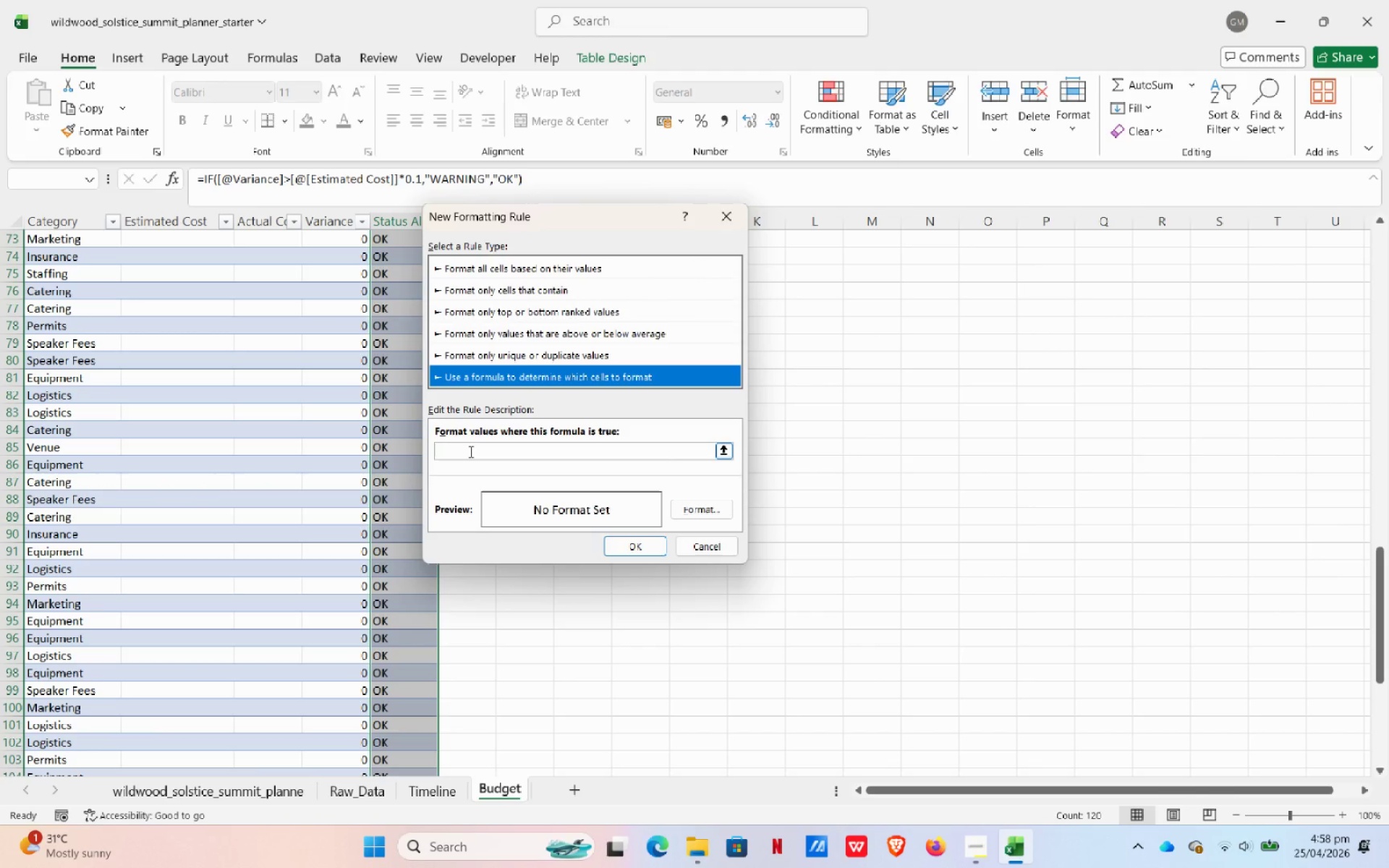 
double_click([470, 451])
 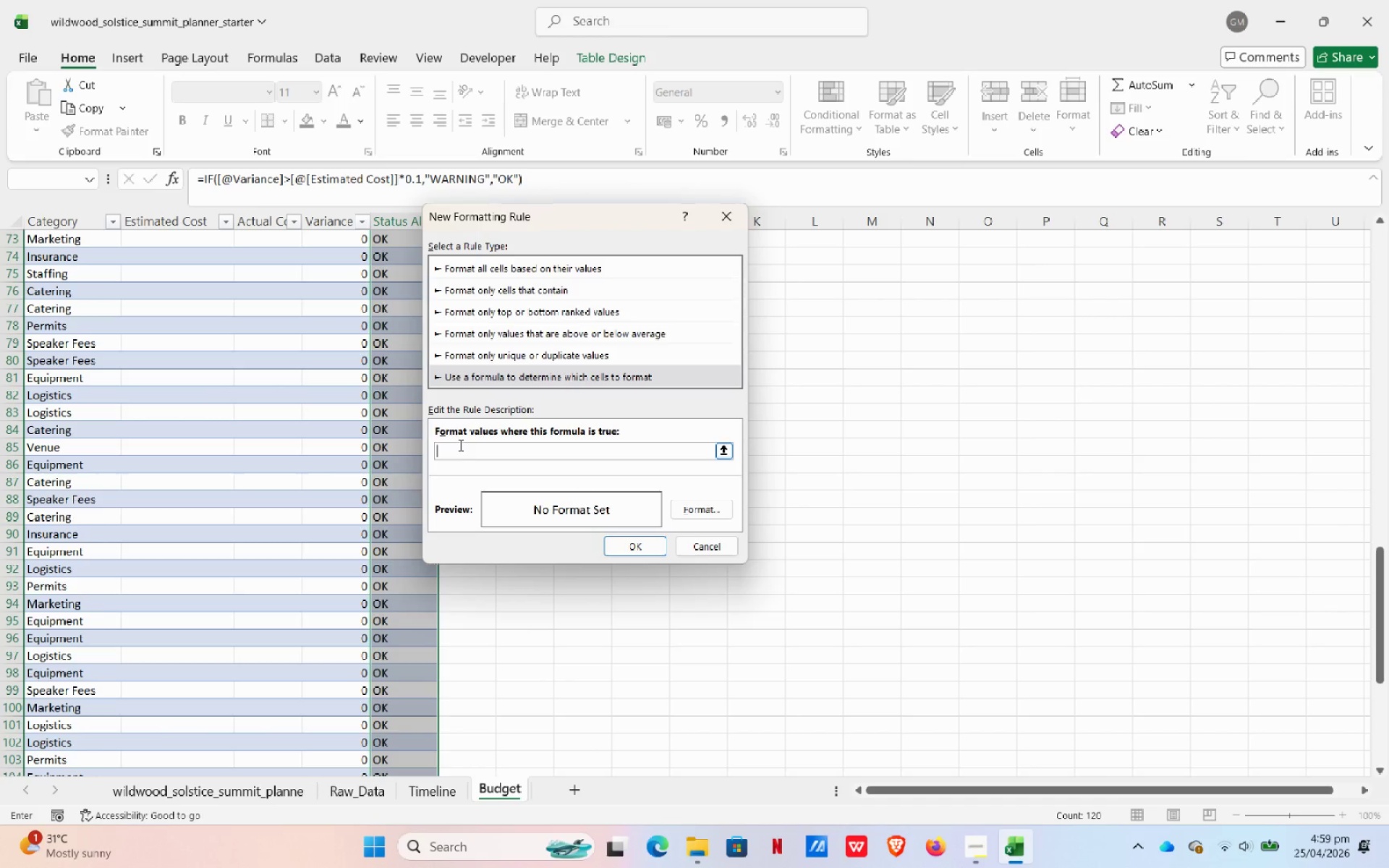 
wait(69.22)
 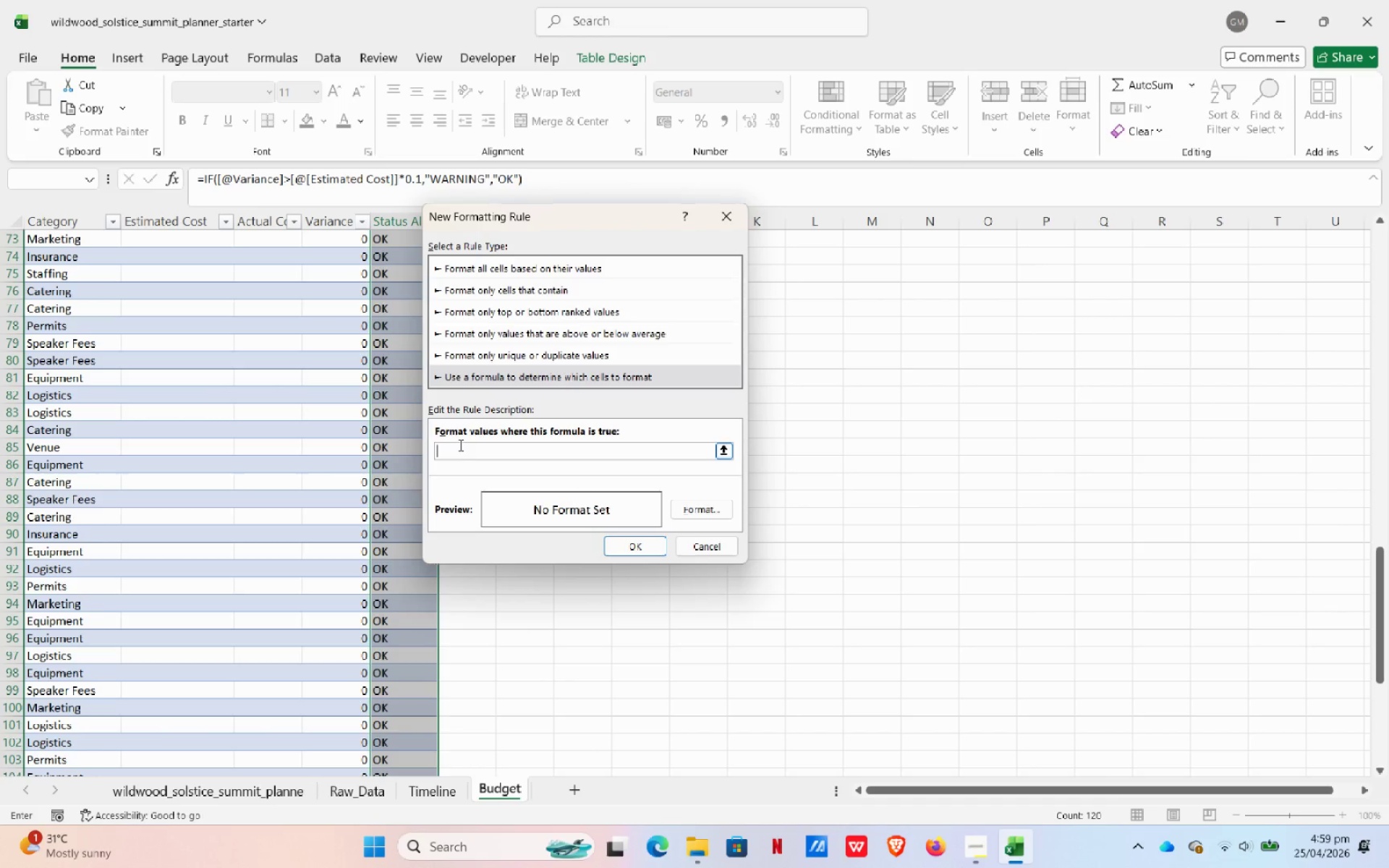 
type(=$e2+)
 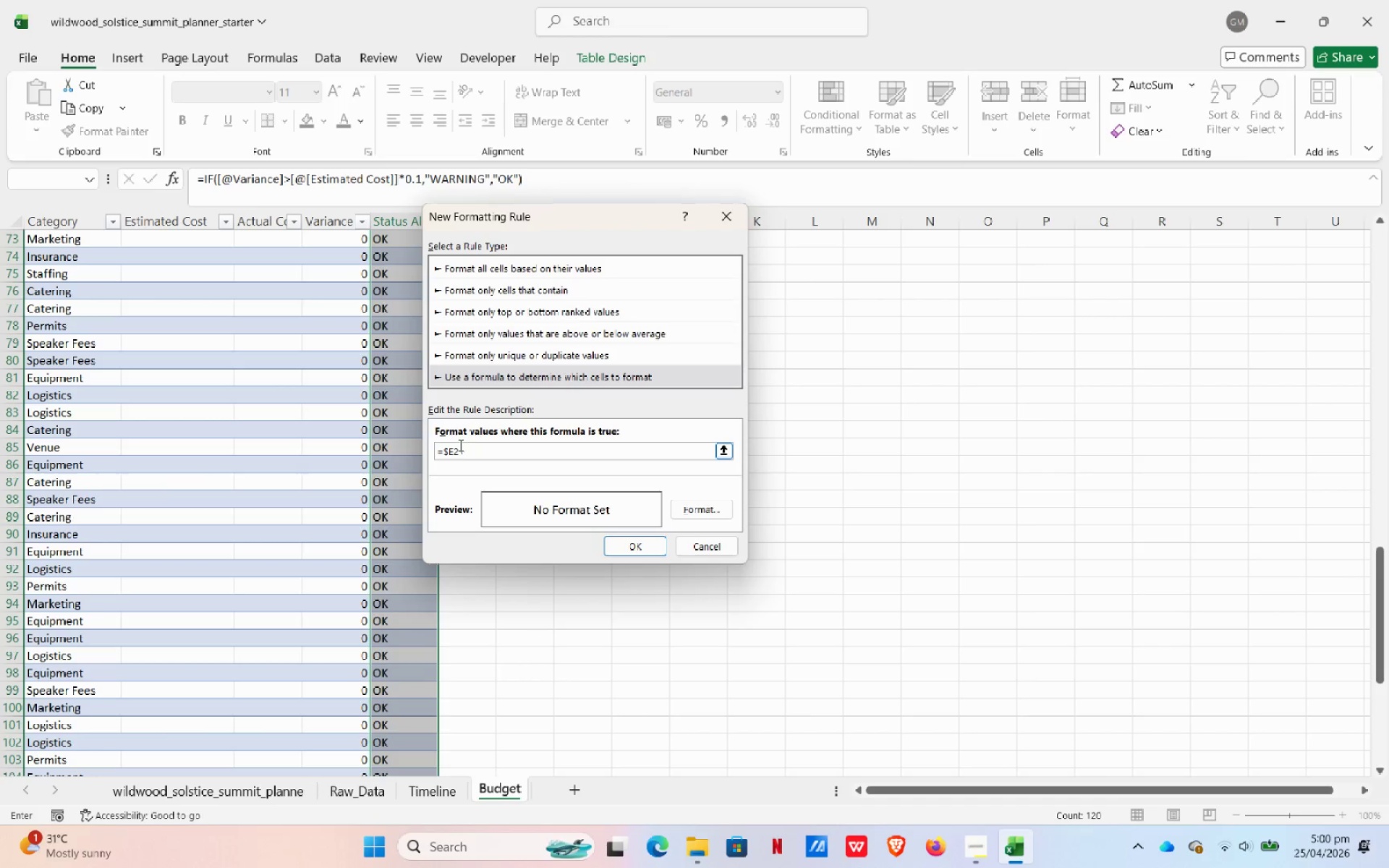 
wait(22.03)
 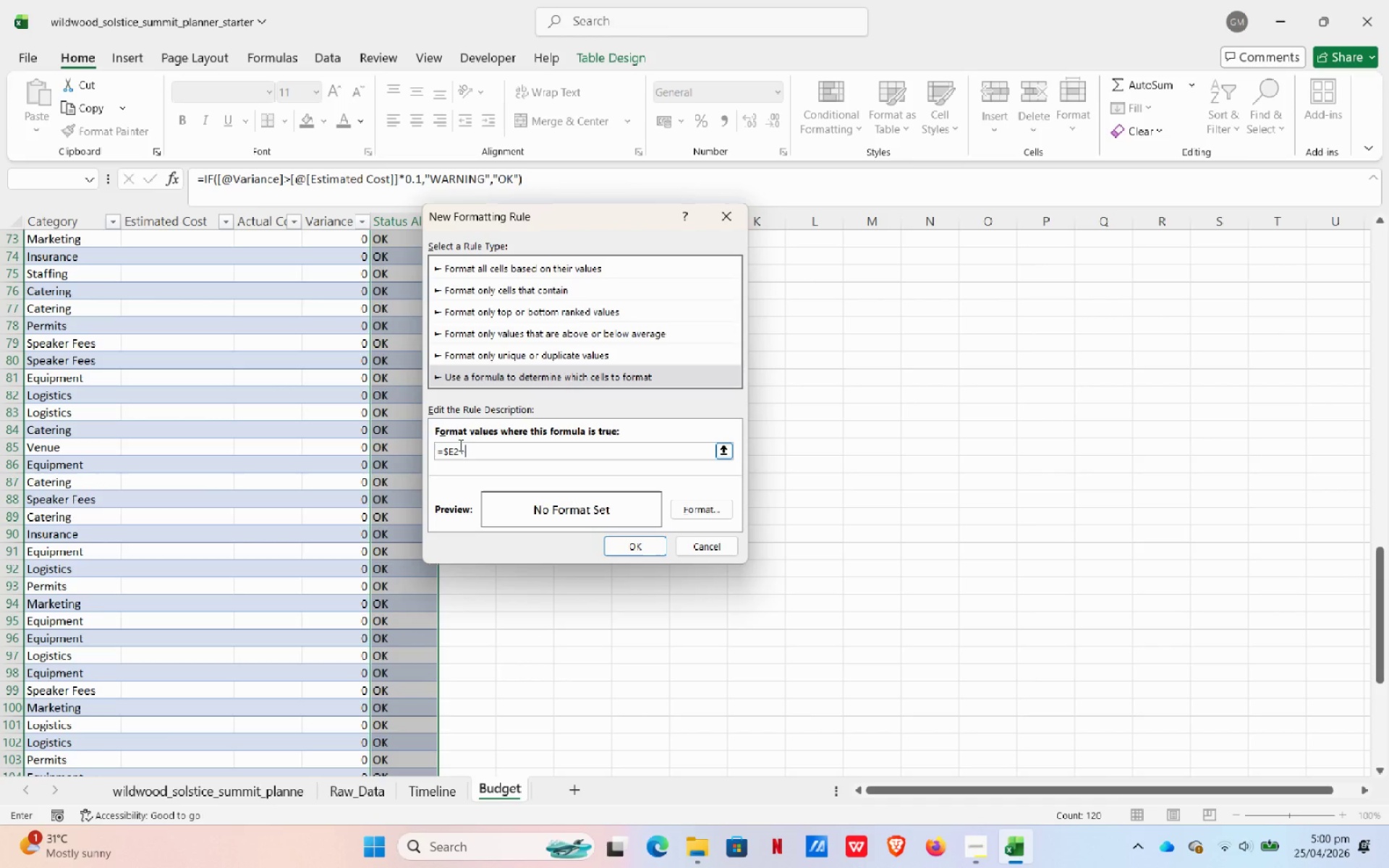 
key(Backspace)
type(="OK)
key(Backspace)
key(Backspace)
type(ok")
 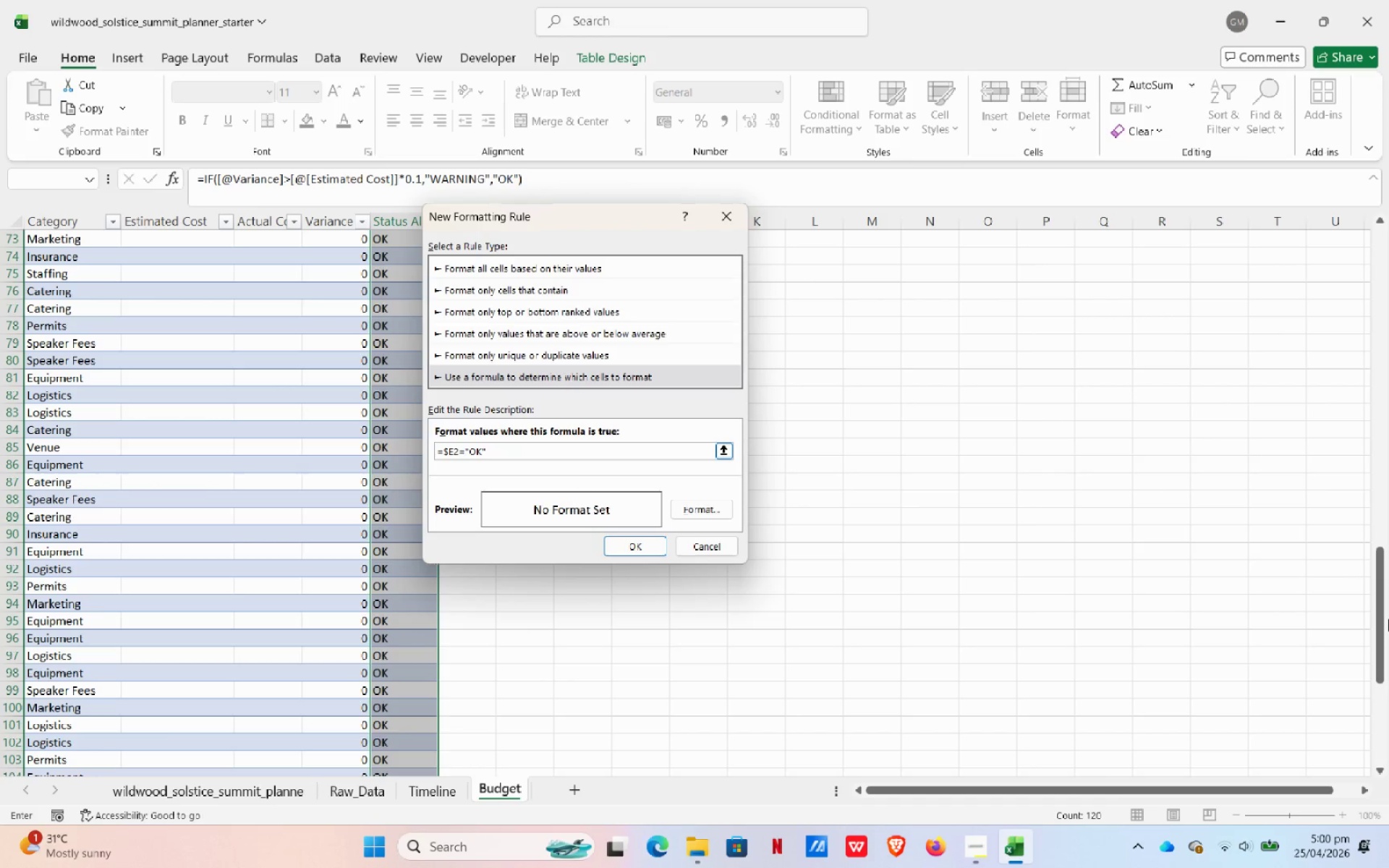 
left_click([692, 504])
 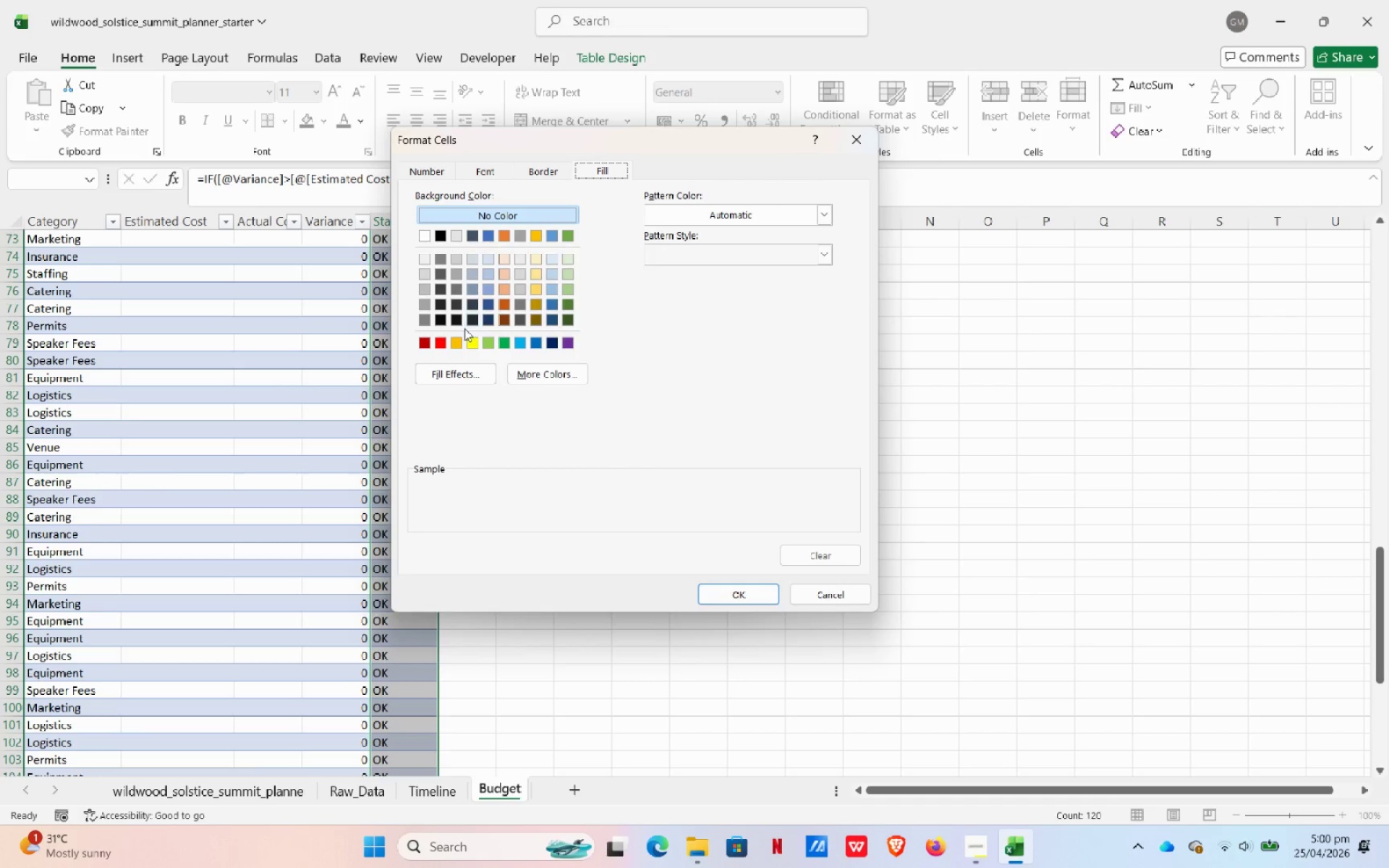 
left_click([464, 337])
 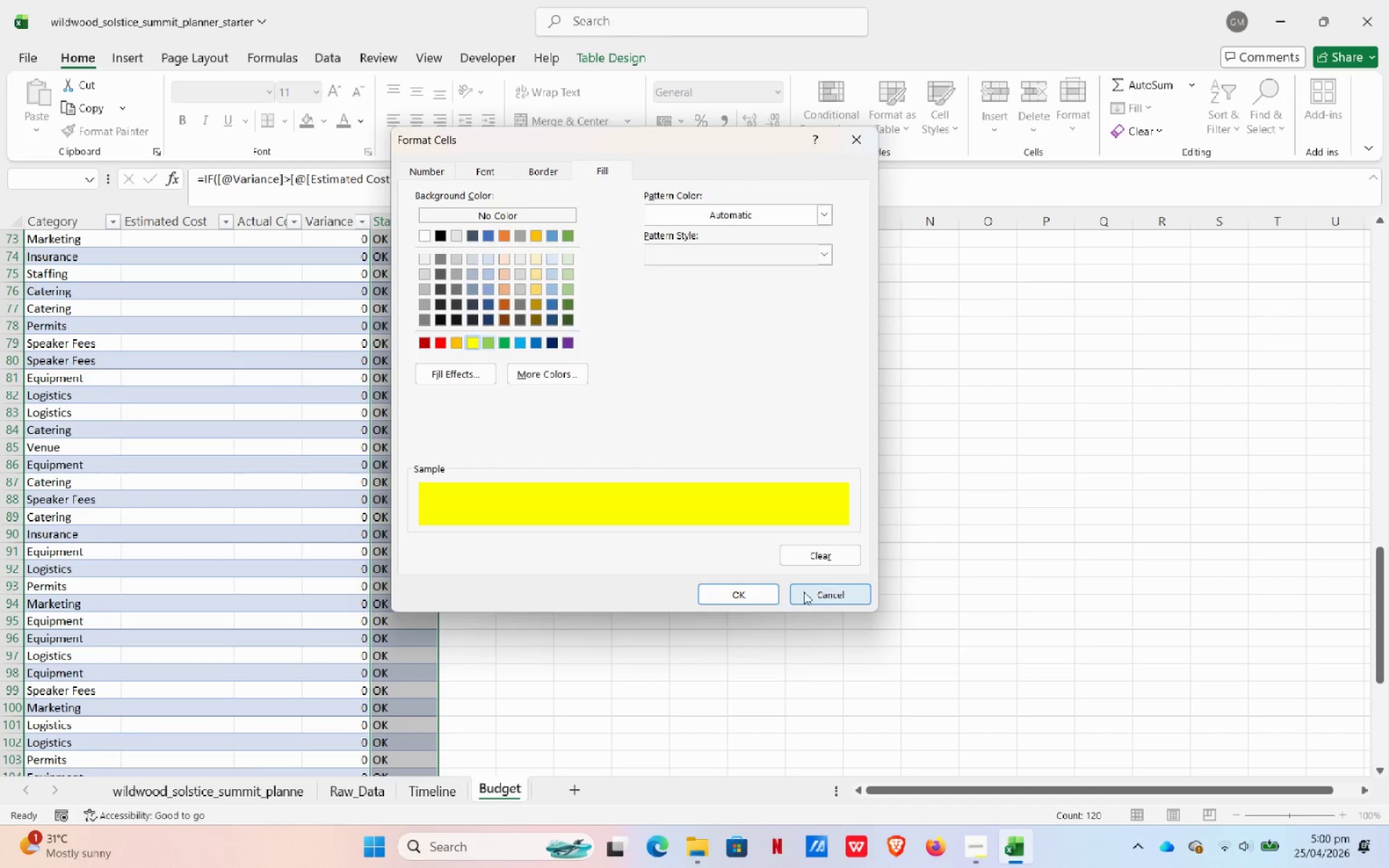 
left_click([747, 601])
 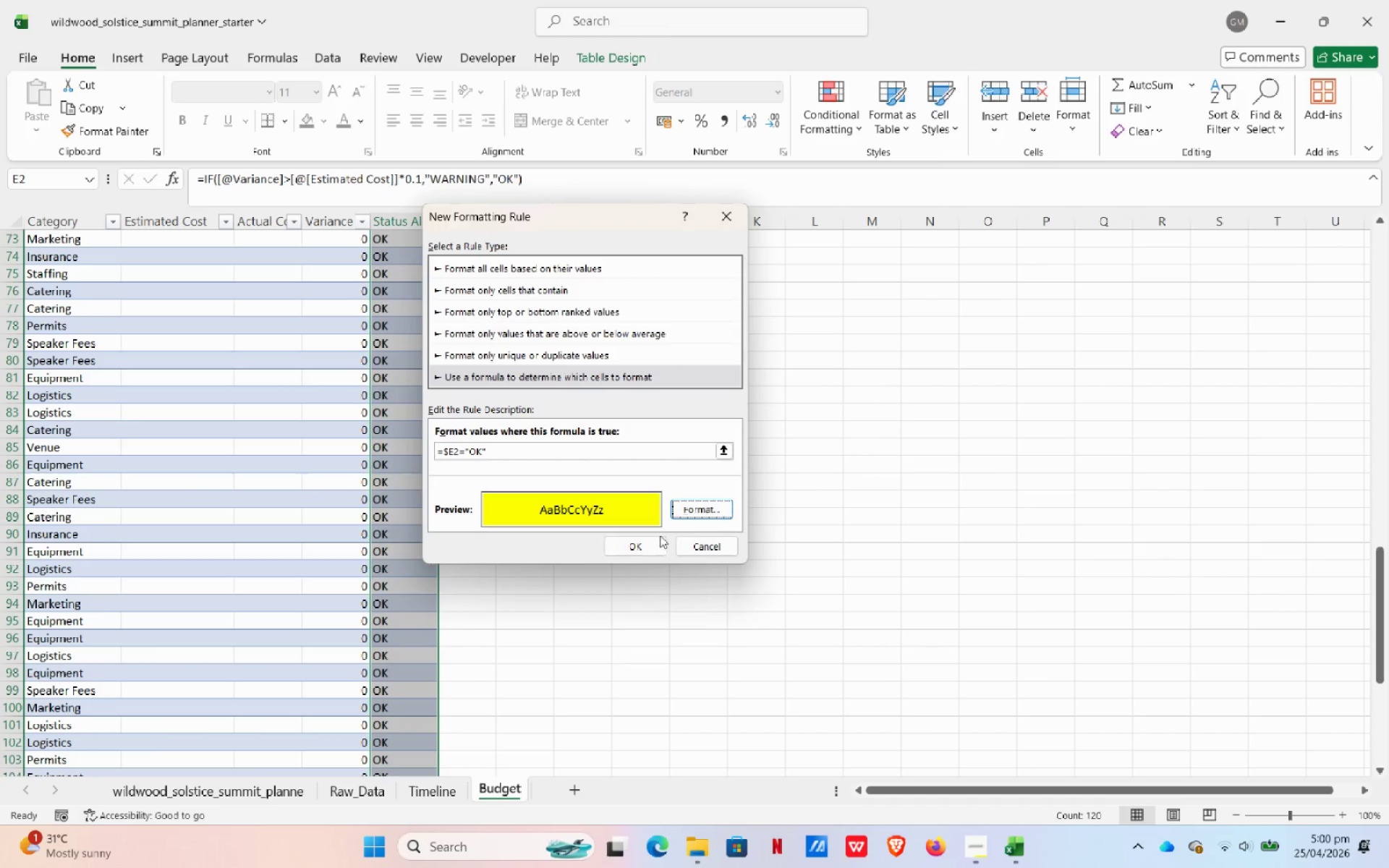 
left_click([642, 545])
 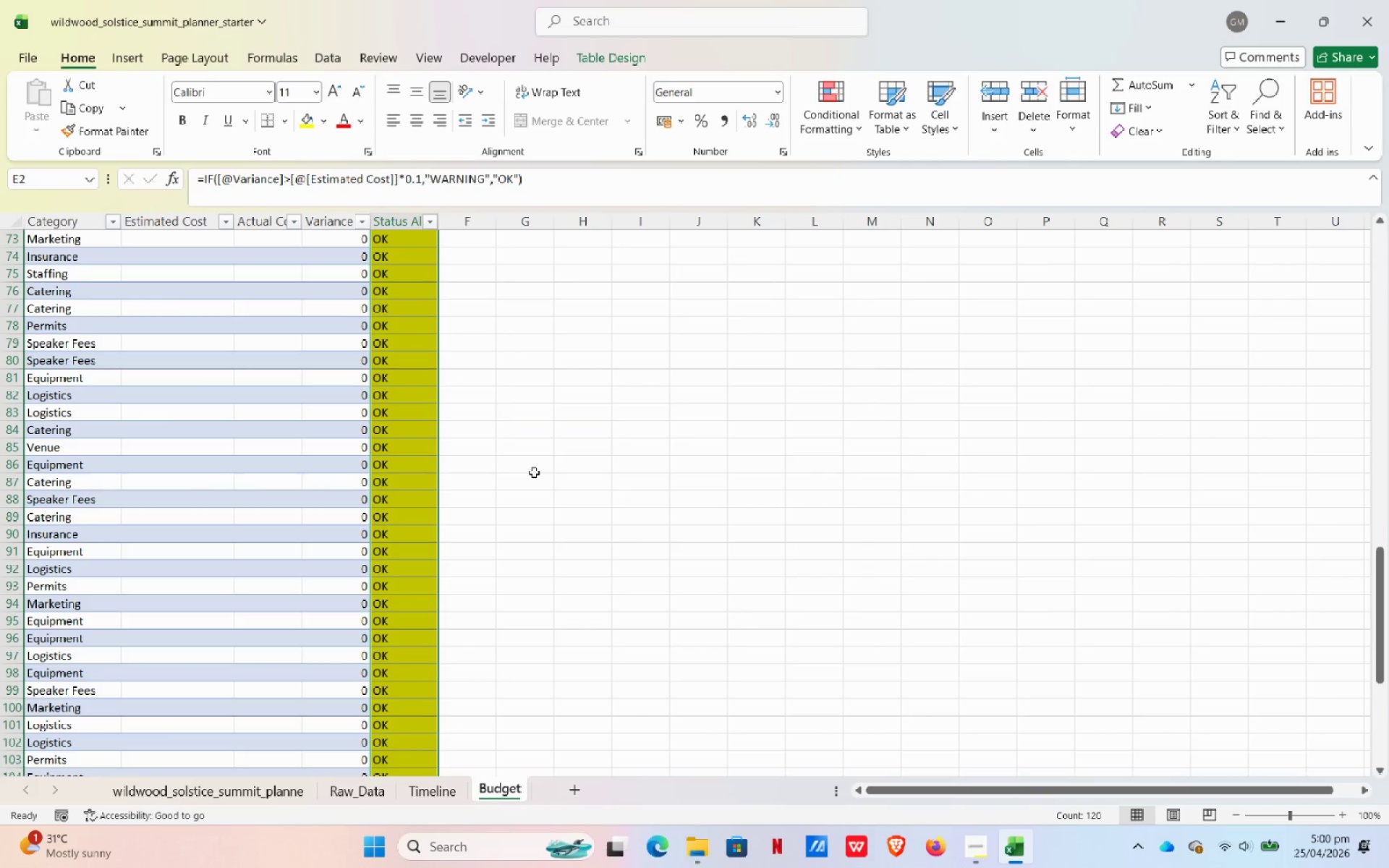 
scroll: coordinate [409, 268], scroll_direction: up, amount: 32.0
 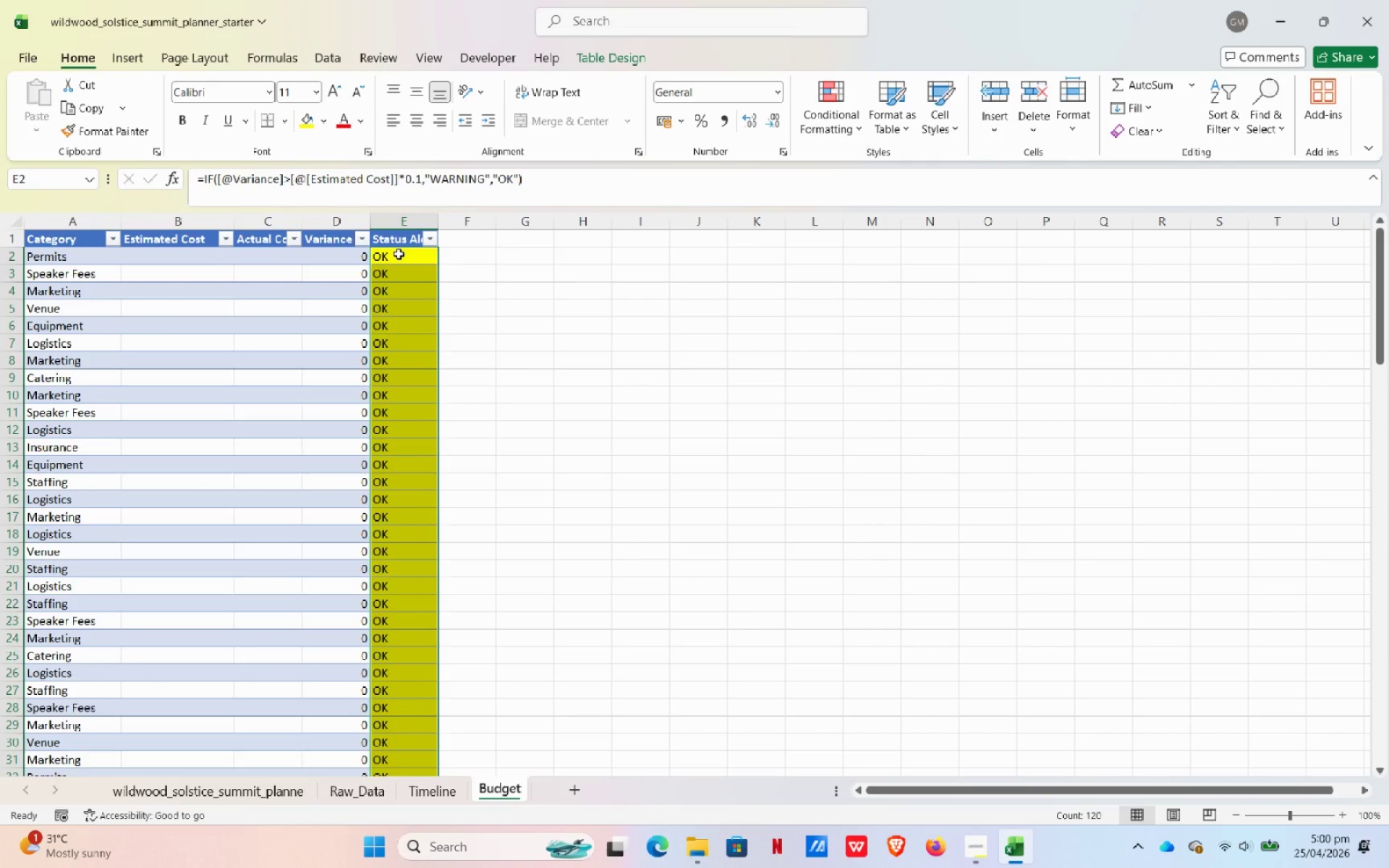 
left_click([399, 254])
 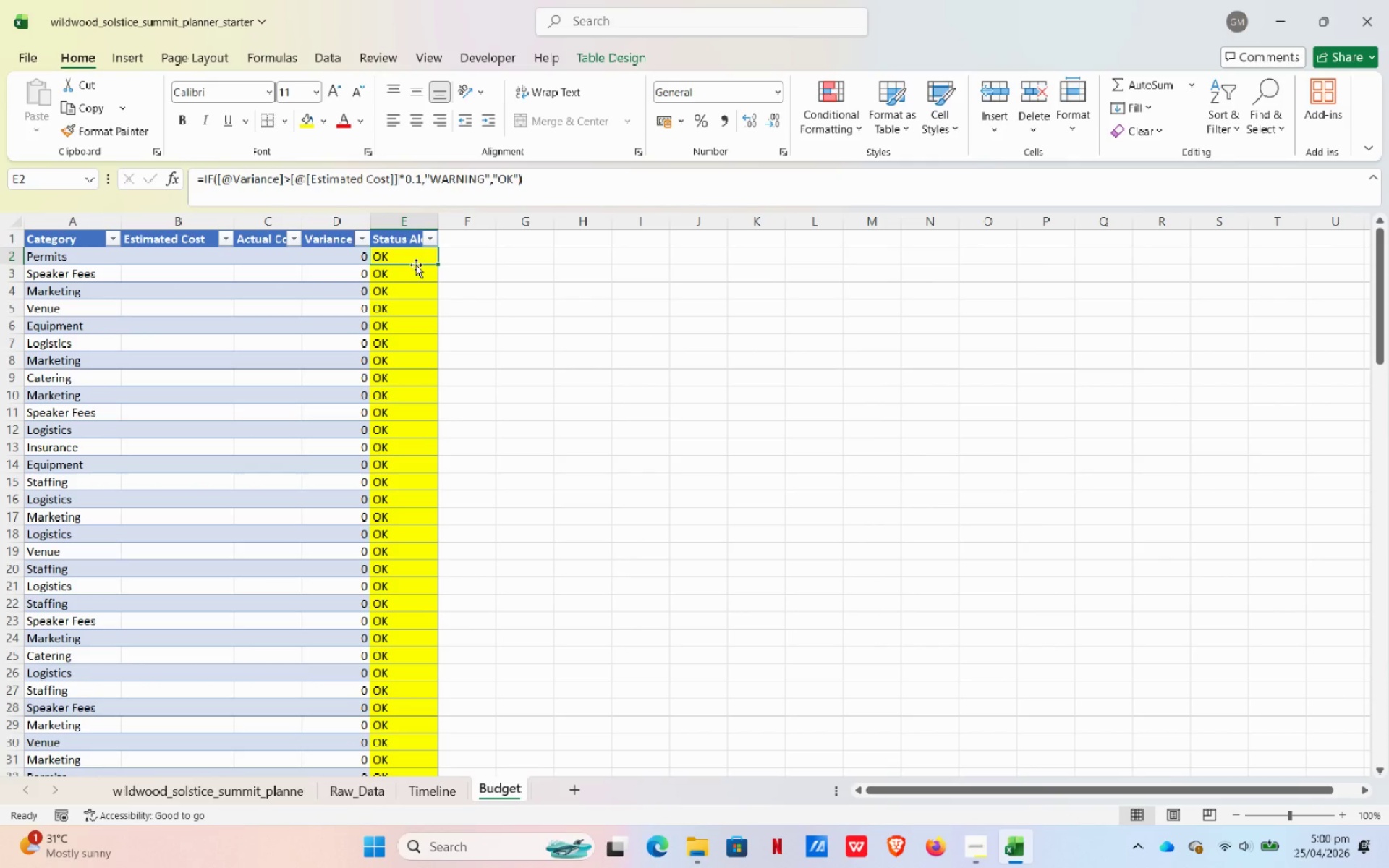 
left_click([416, 265])
 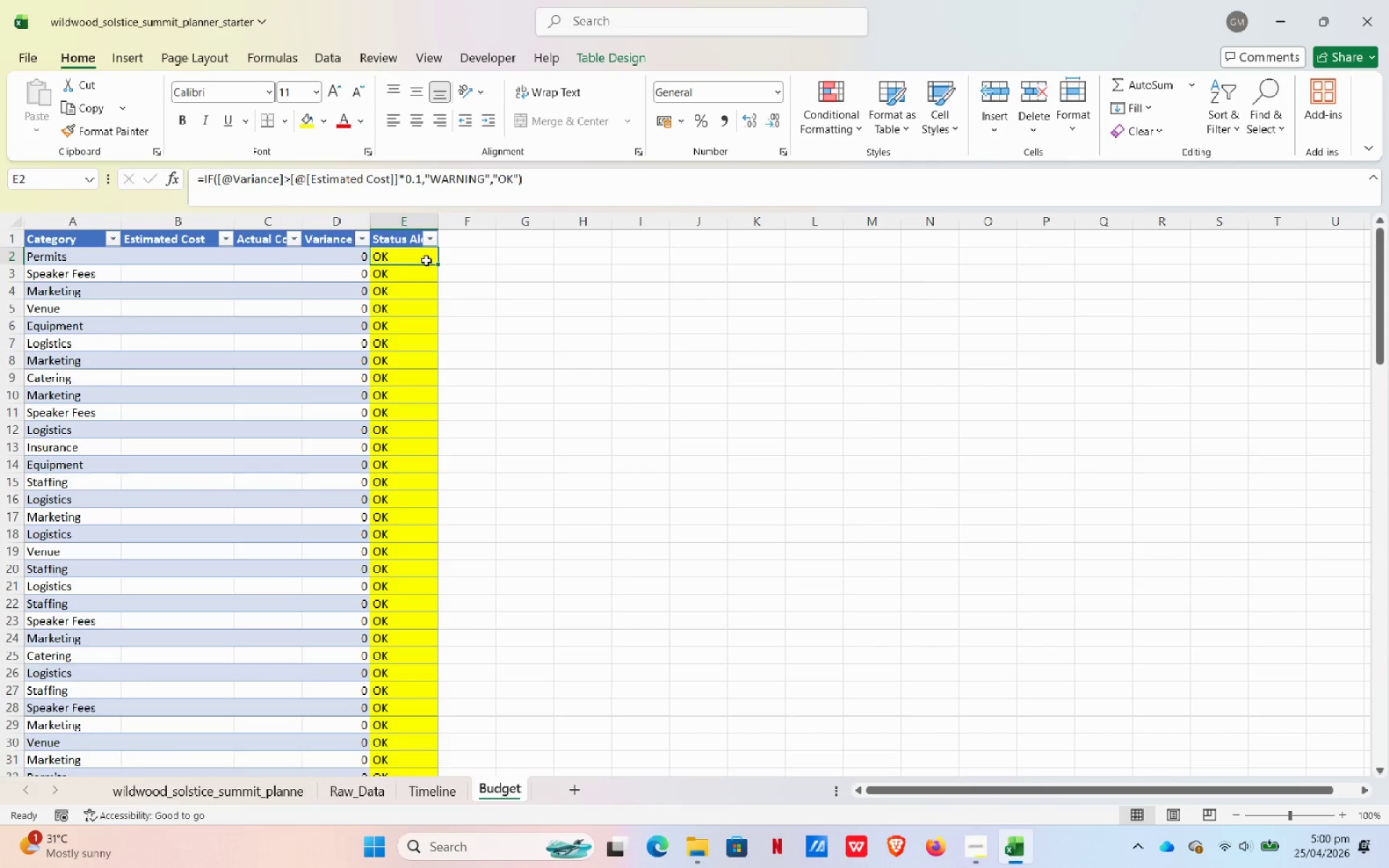 
double_click([426, 260])
 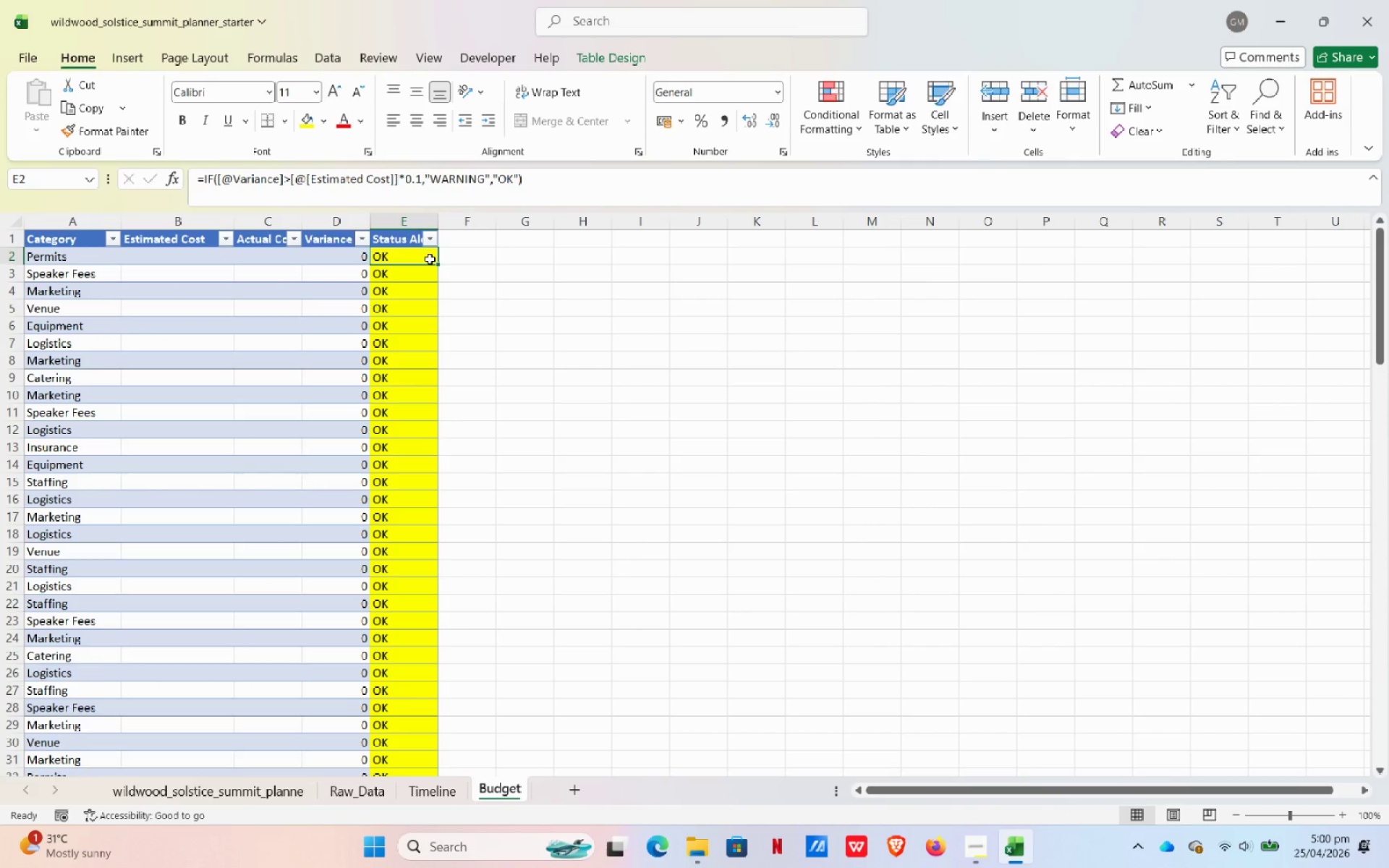 
triple_click([430, 259])
 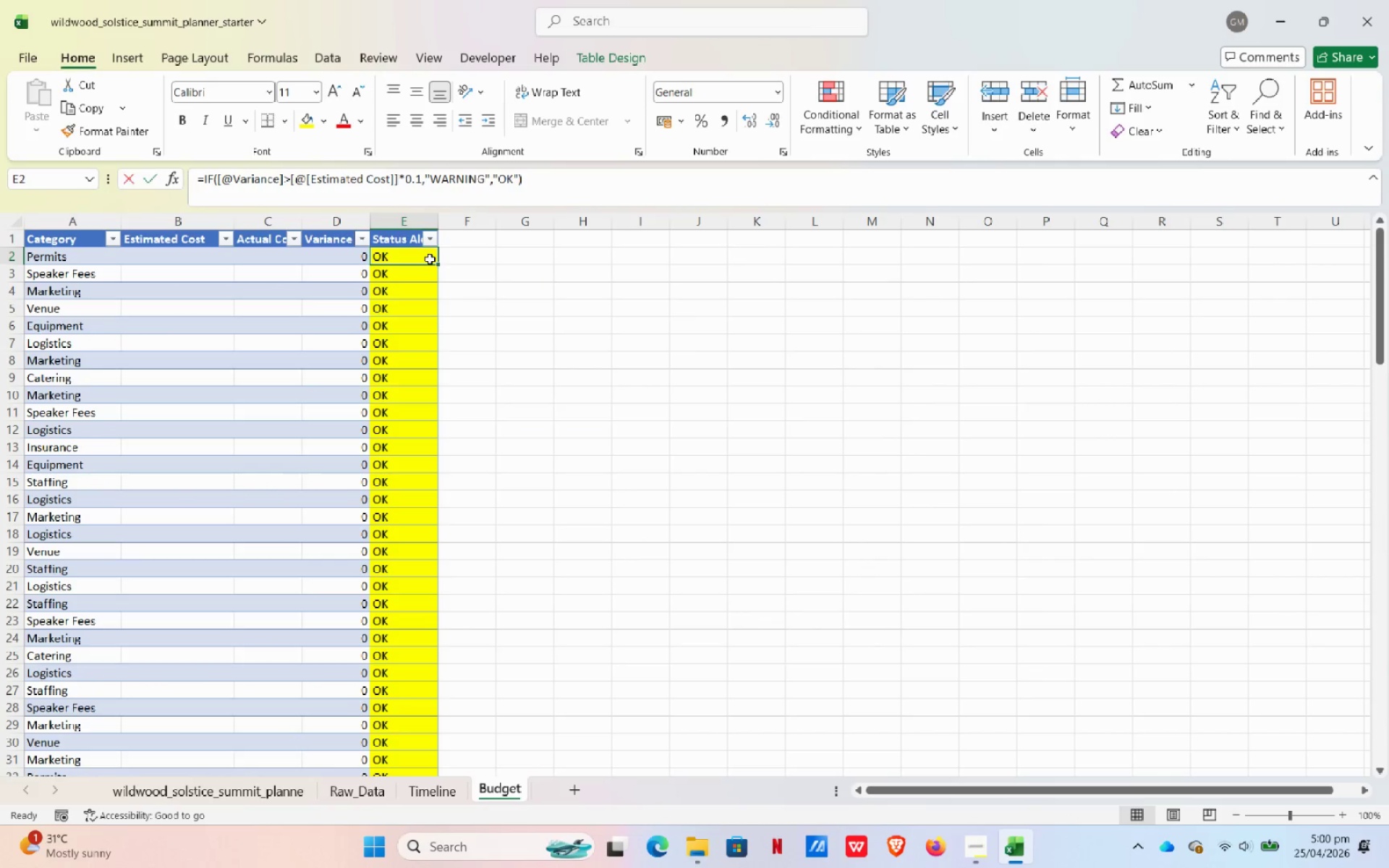 
triple_click([430, 259])
 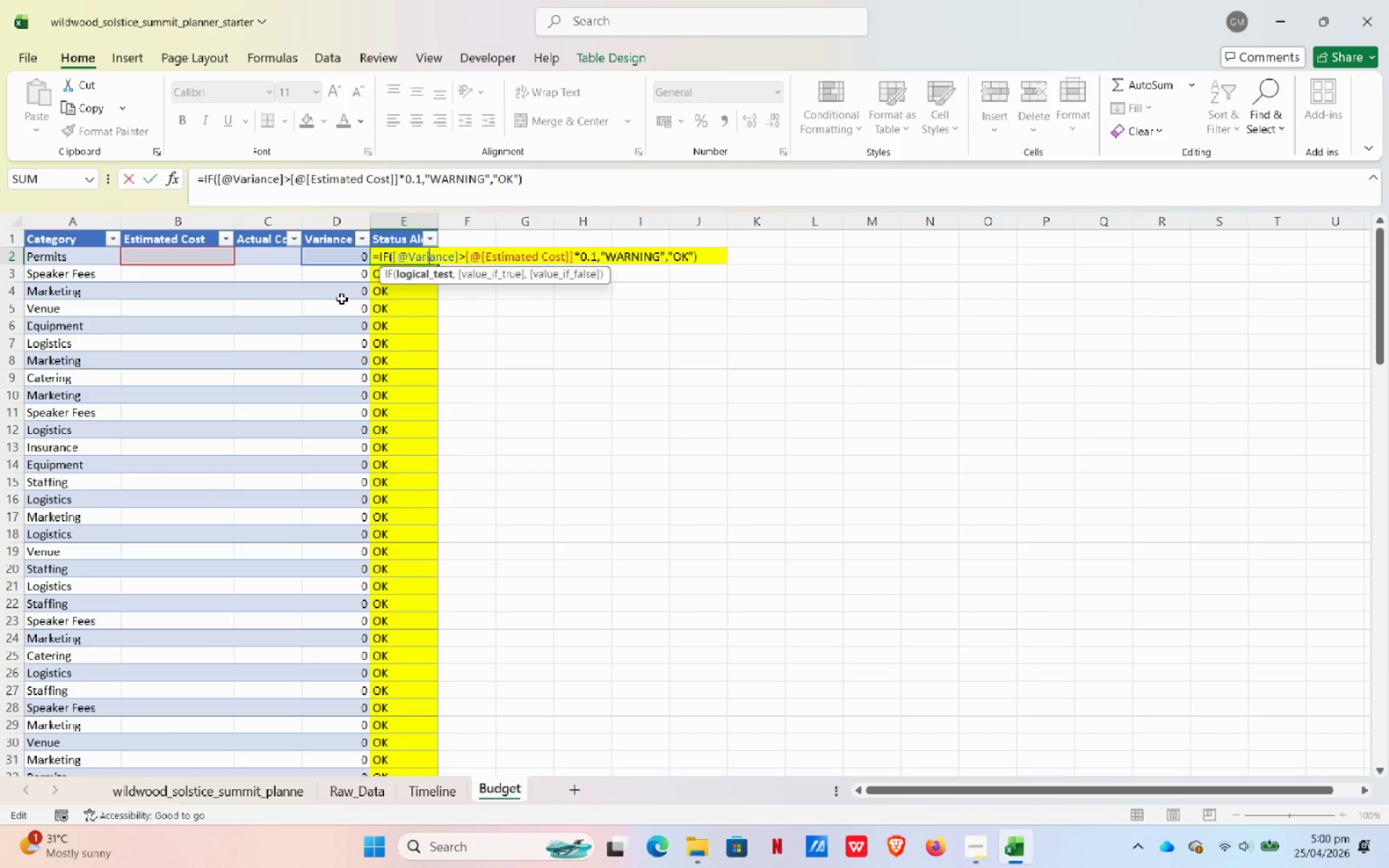 
key(NumpadEnter)
 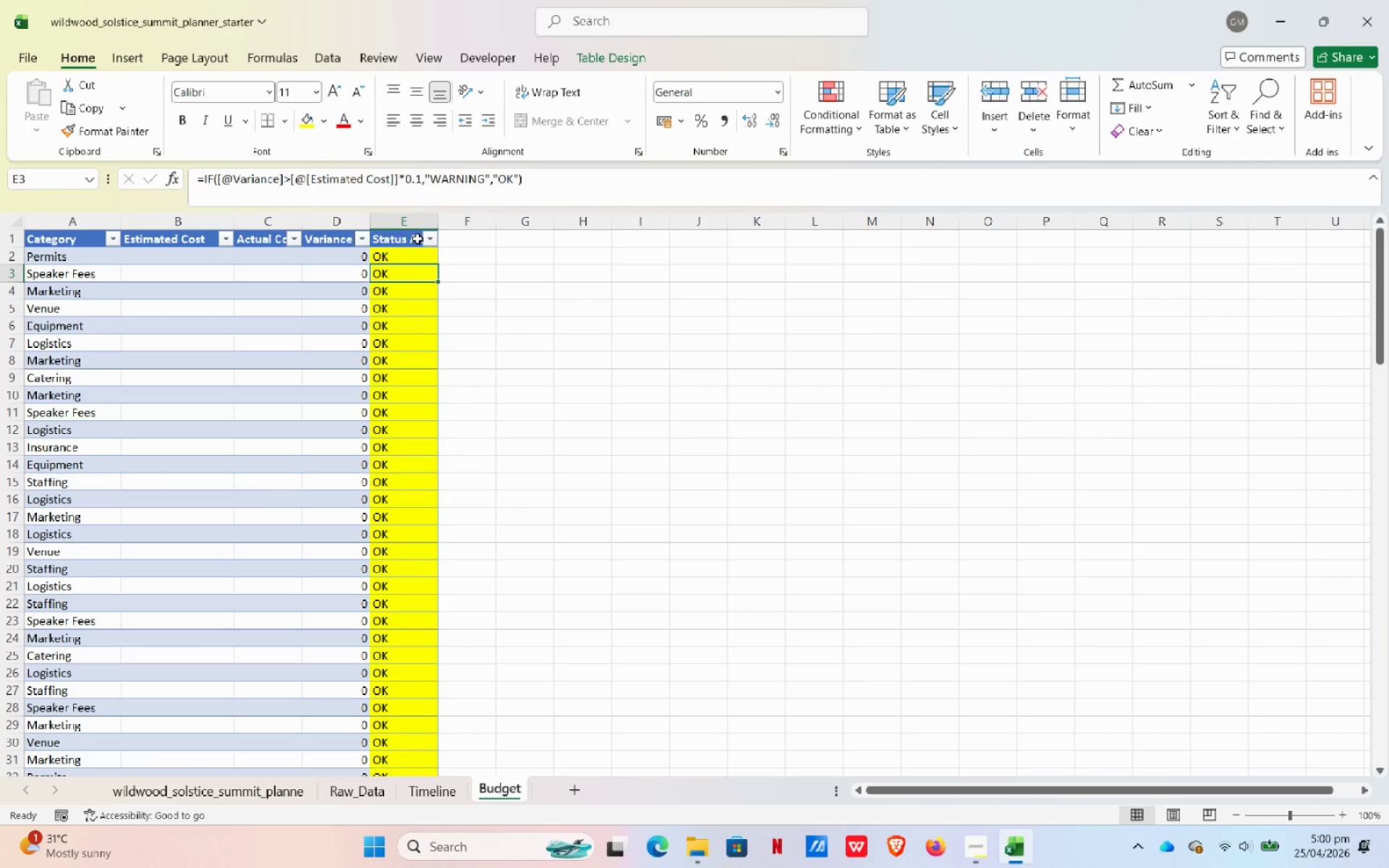 
left_click([428, 242])
 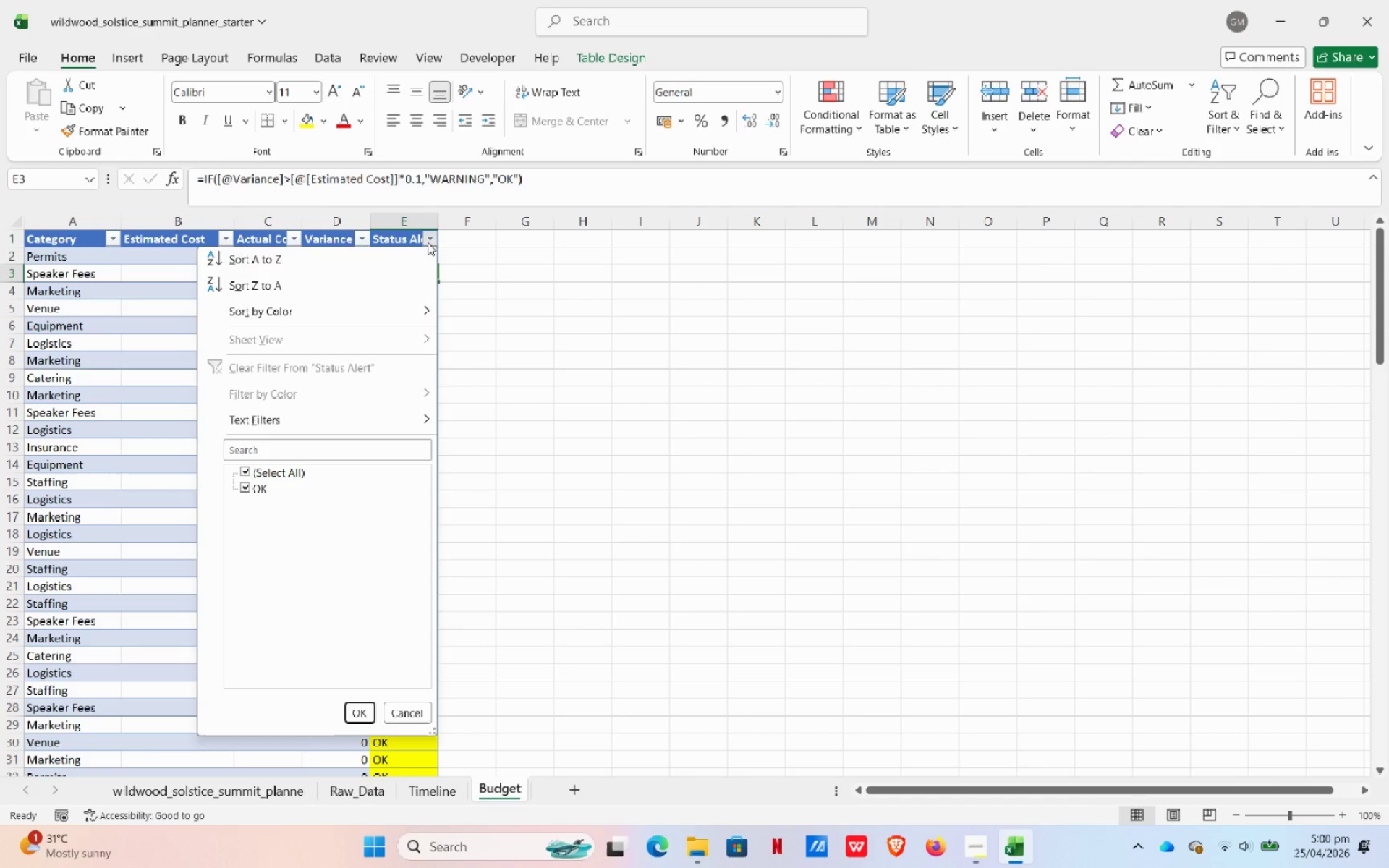 
left_click([428, 242])
 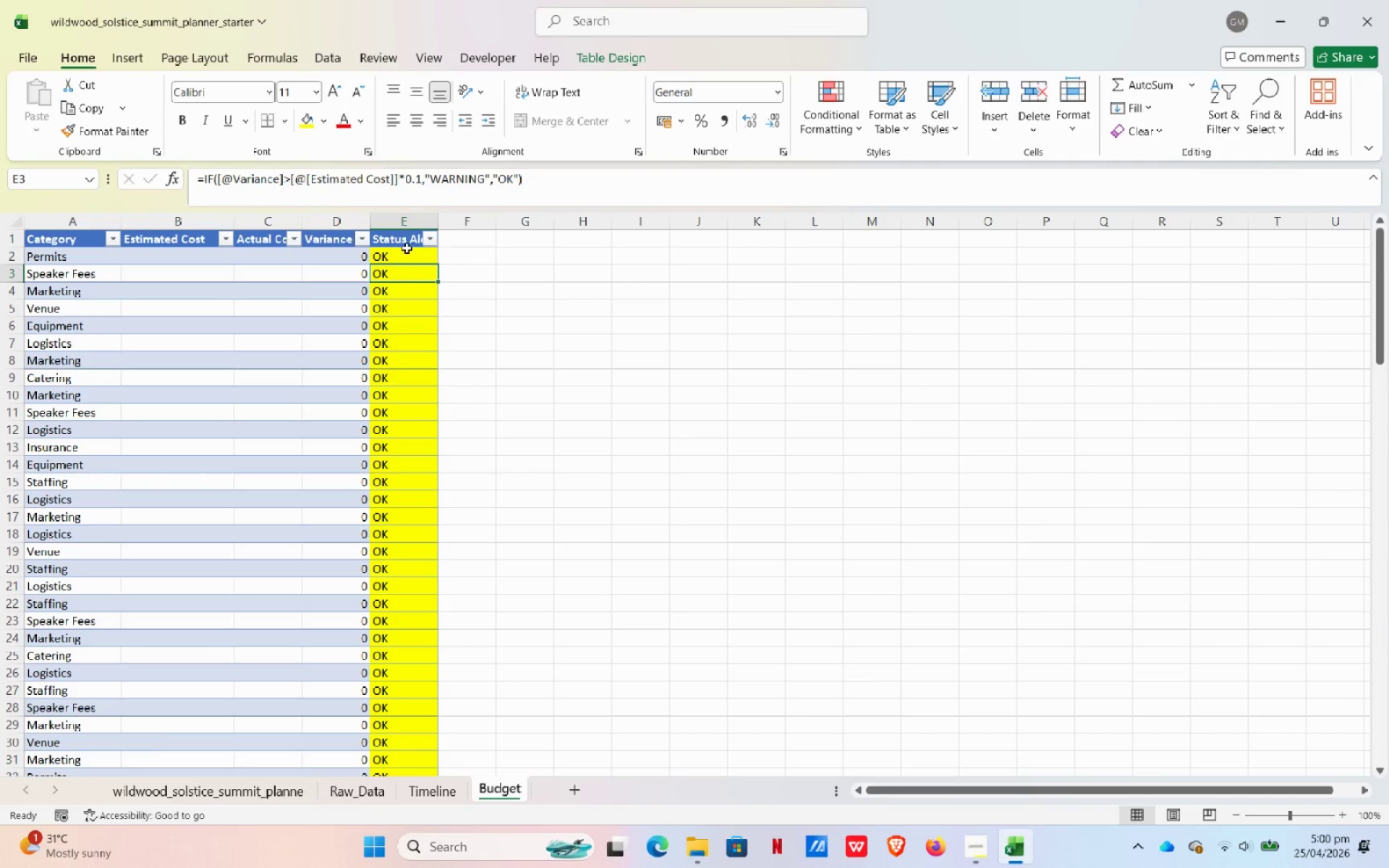 
left_click([399, 249])
 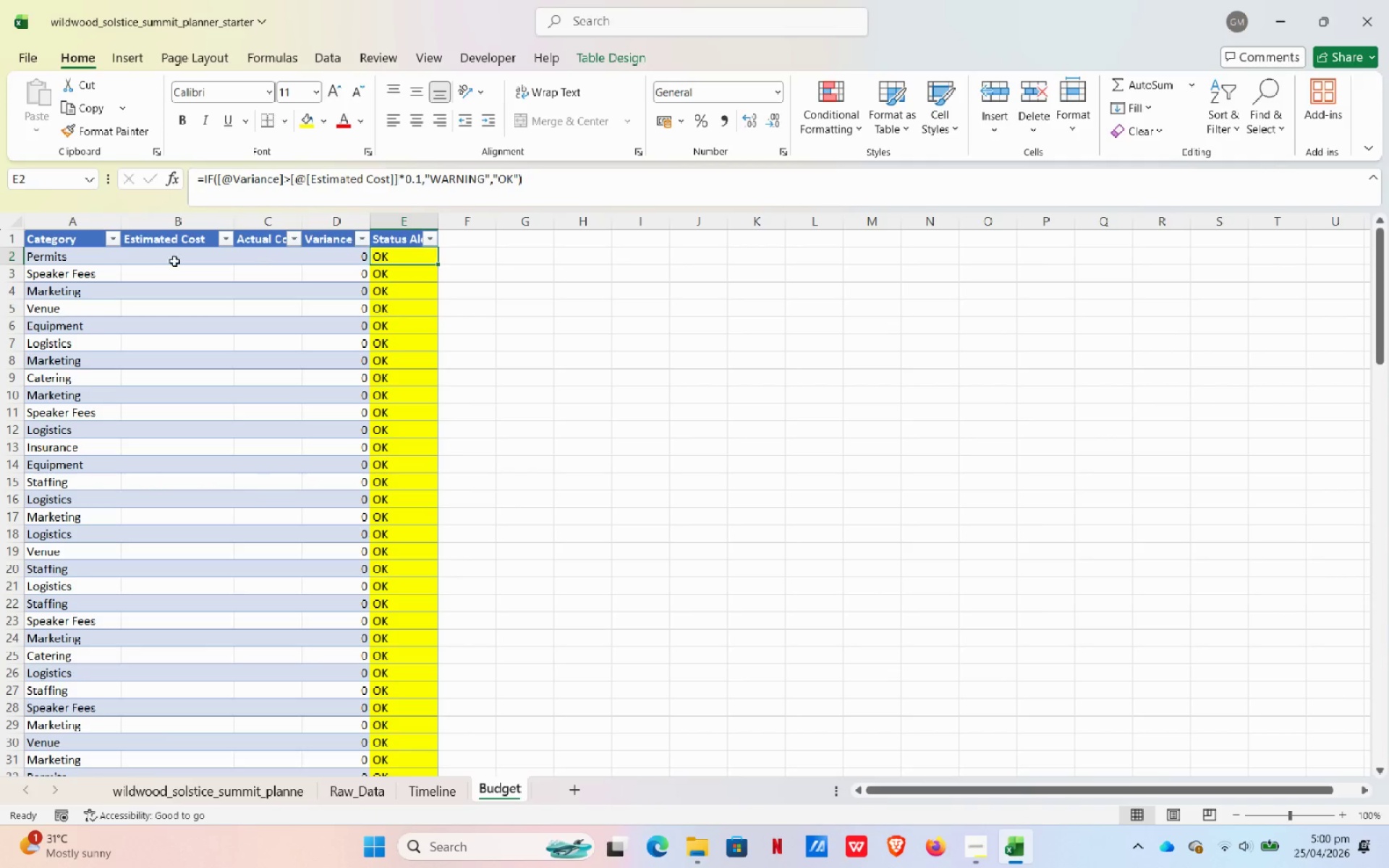 
left_click([142, 263])
 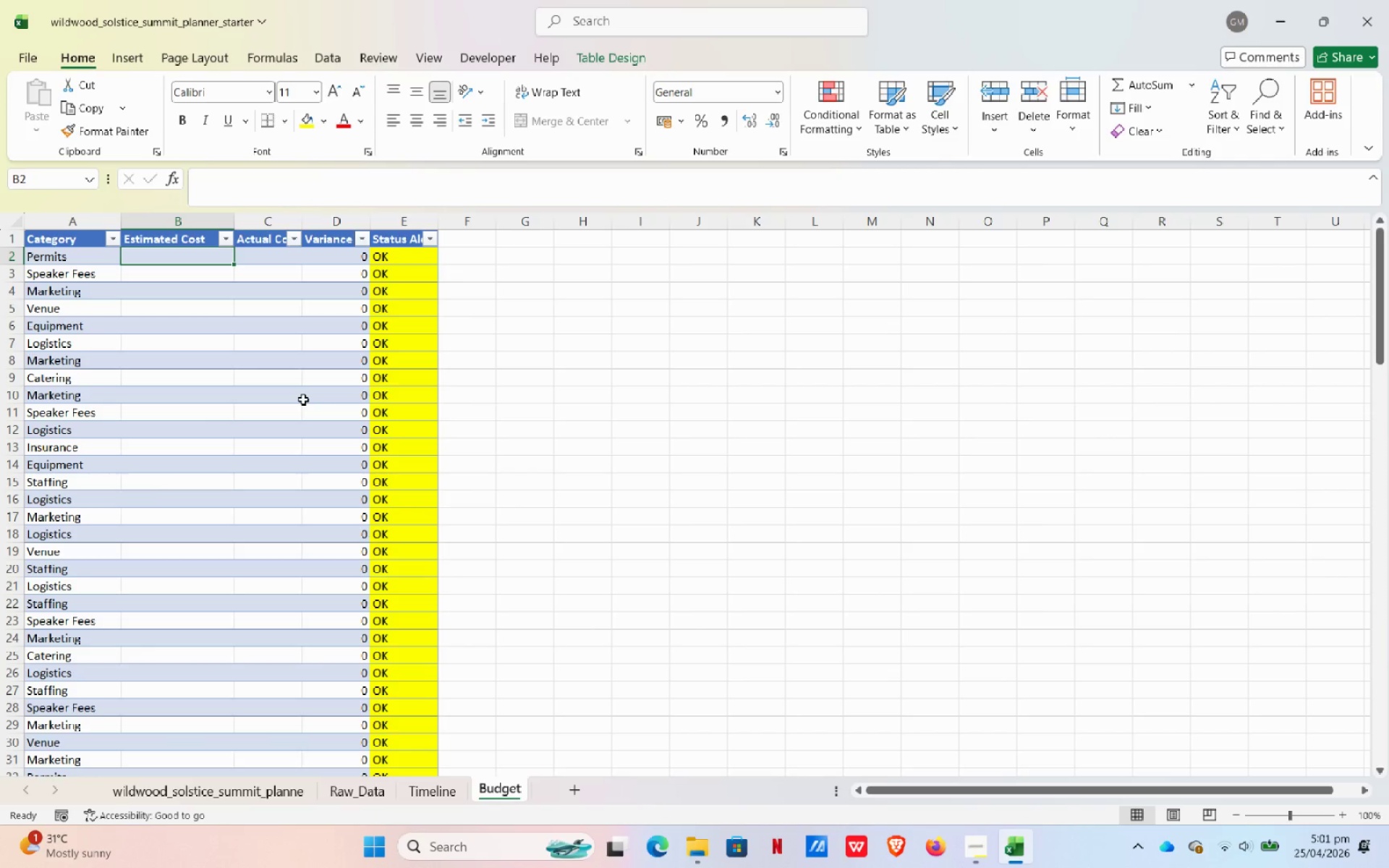 
wait(30.89)
 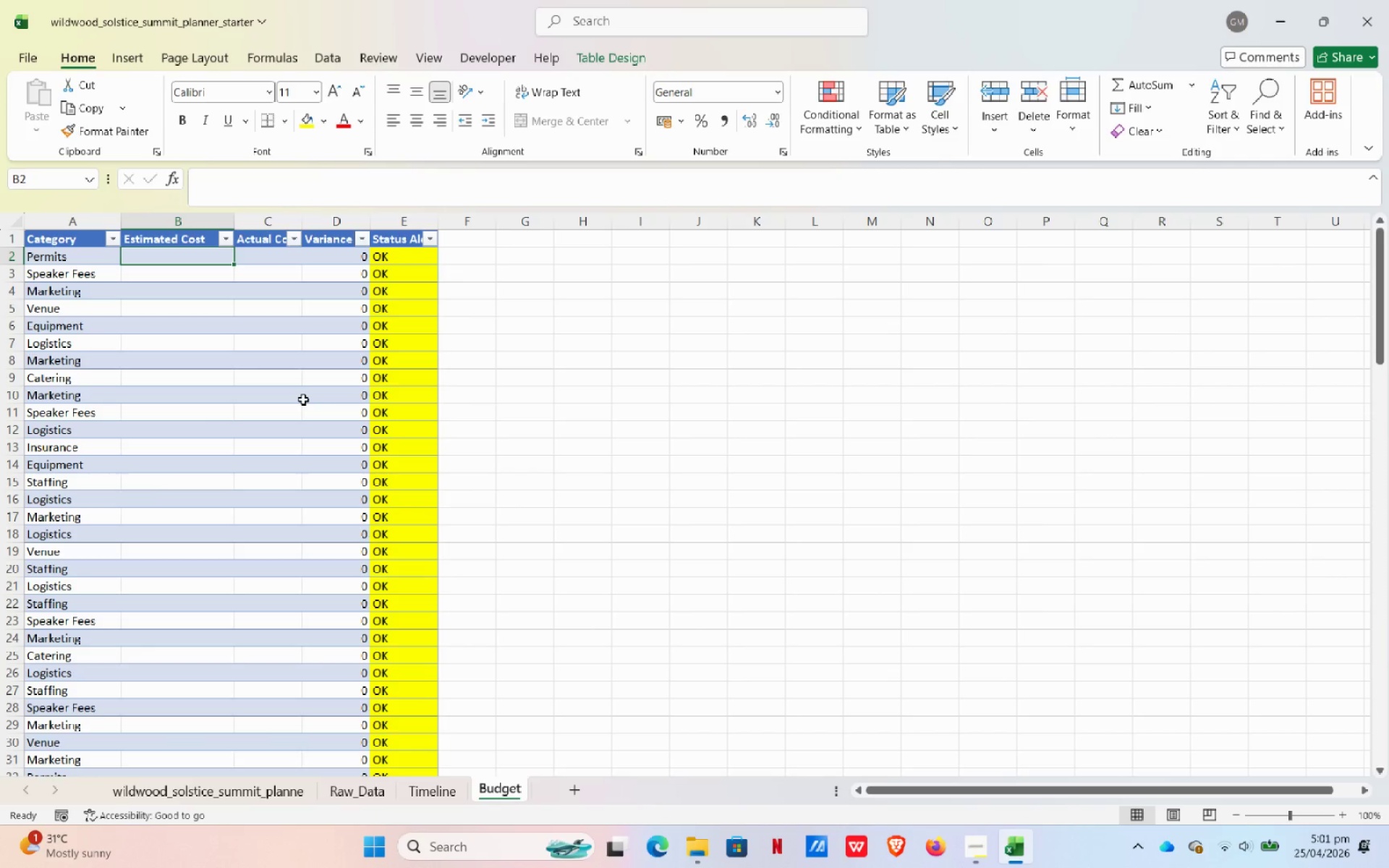 
scroll: coordinate [170, 565], scroll_direction: up, amount: 10.0
 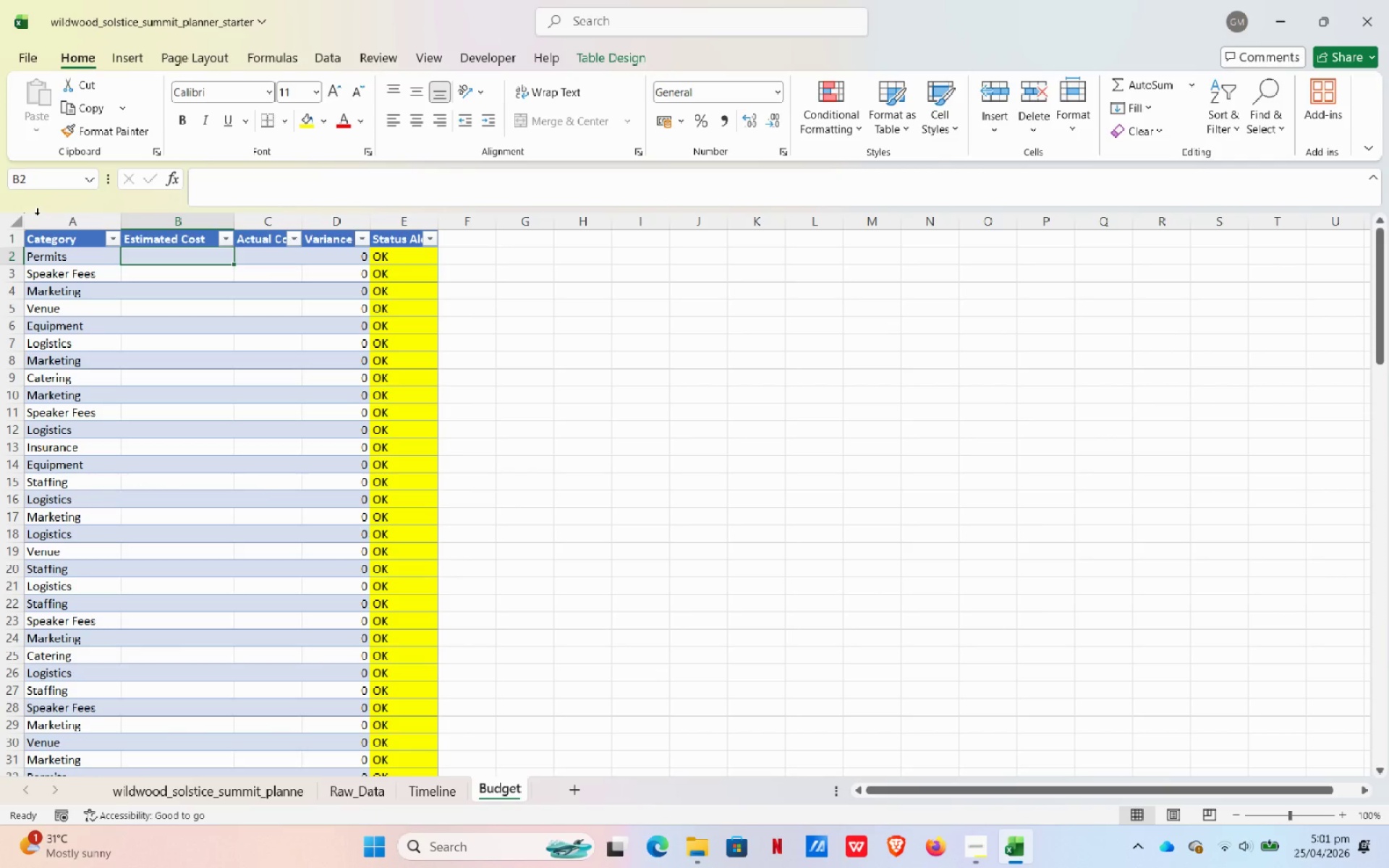 
left_click([608, 373])
 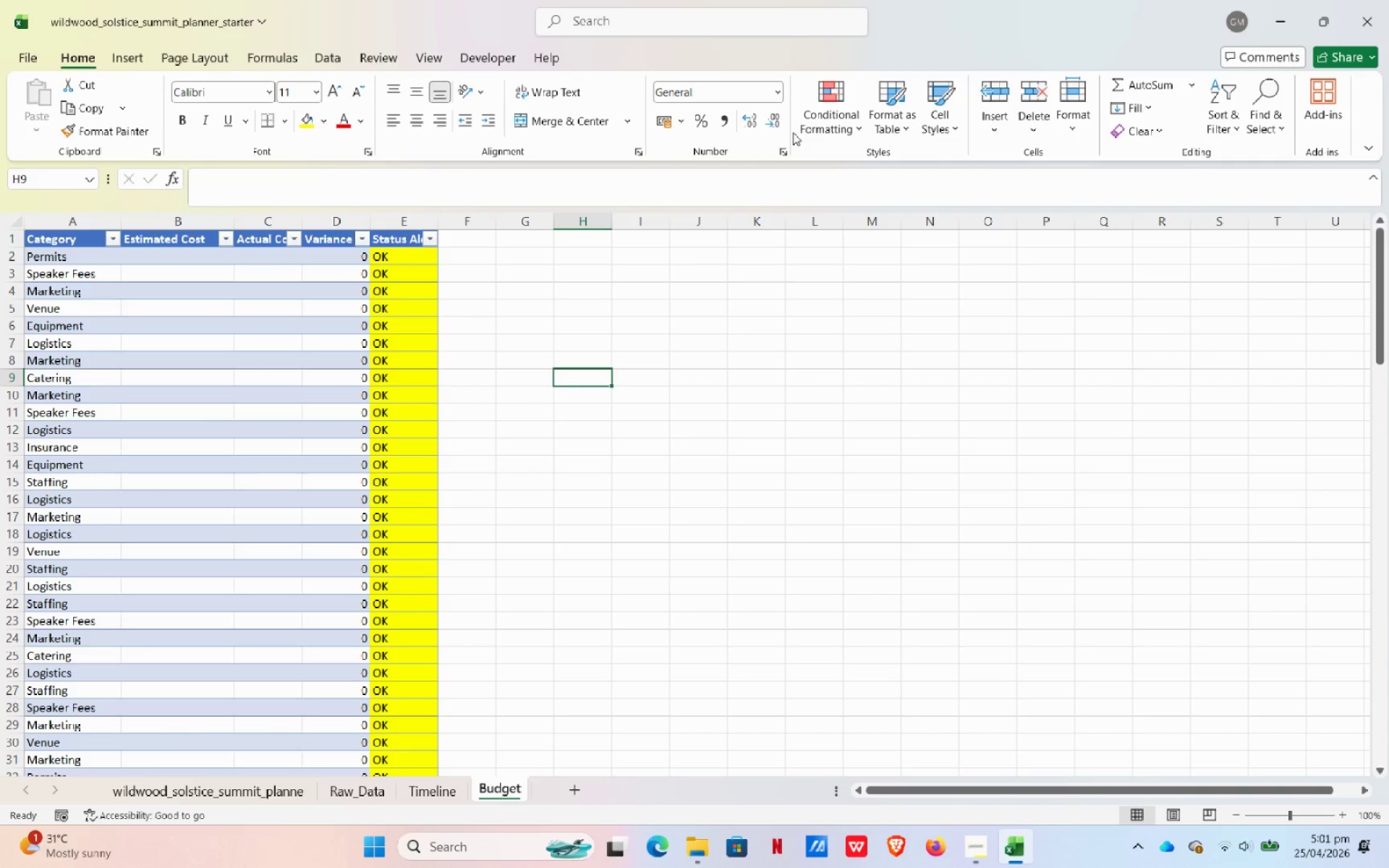 
wait(5.05)
 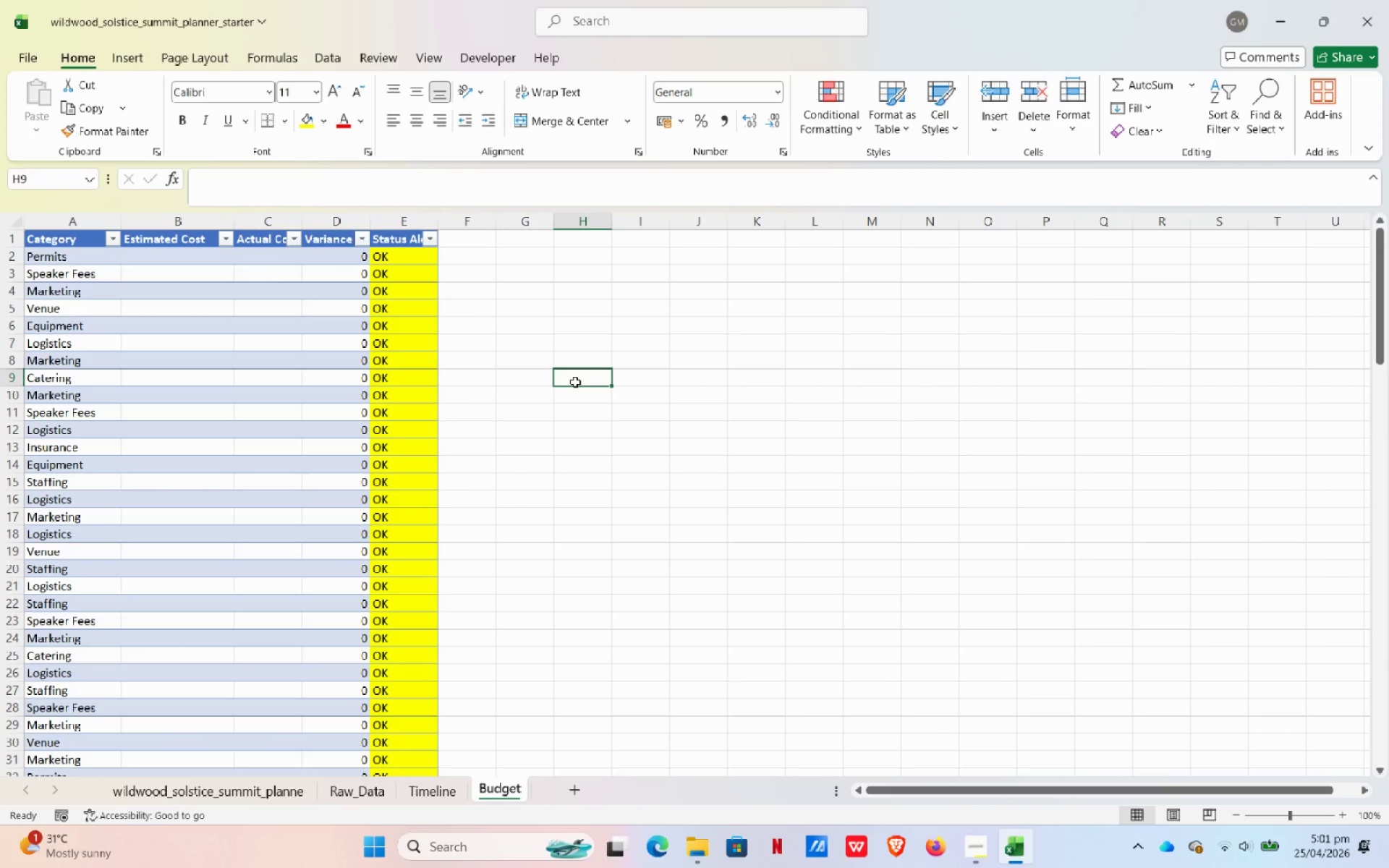 
left_click([810, 124])
 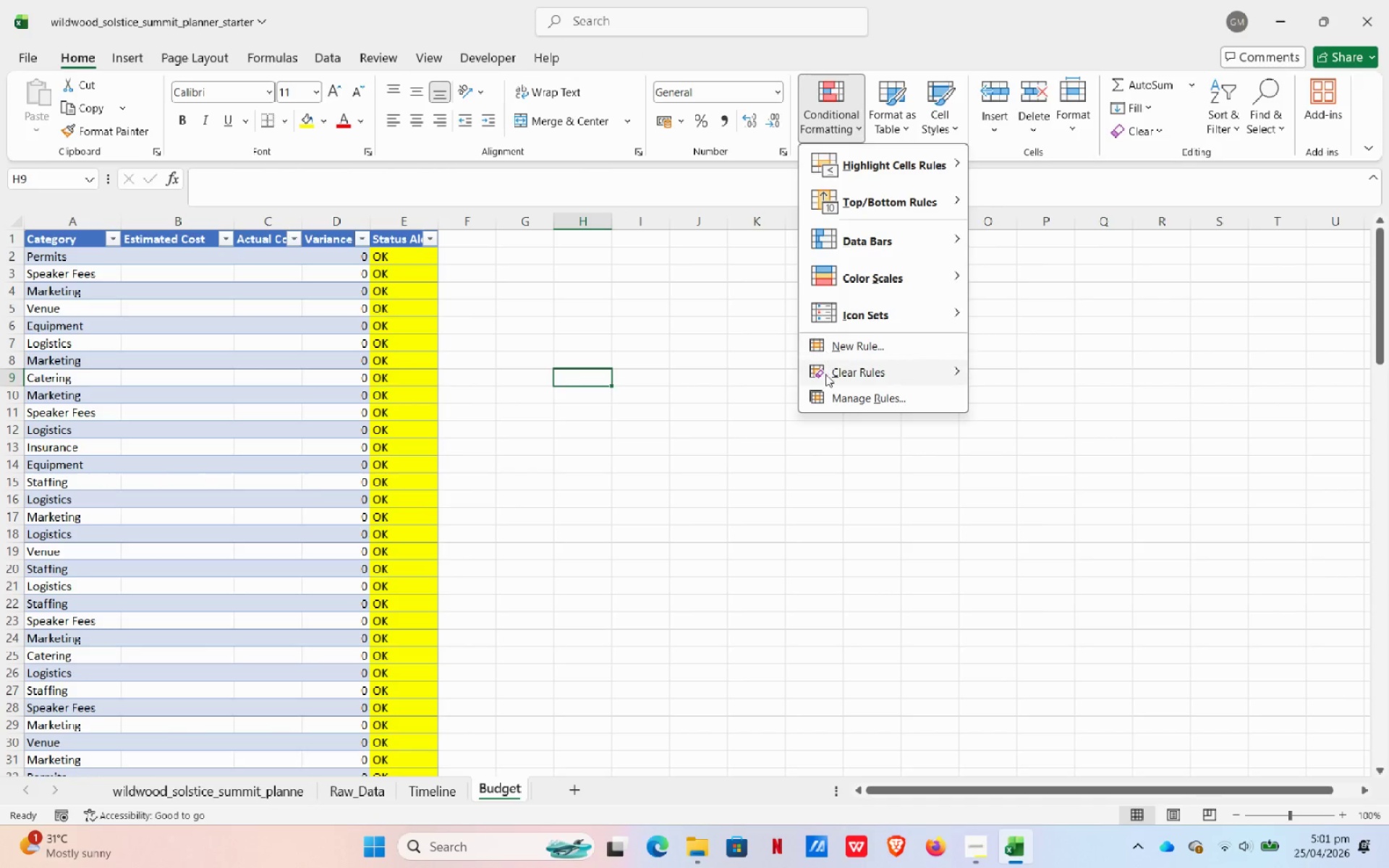 
left_click([831, 393])
 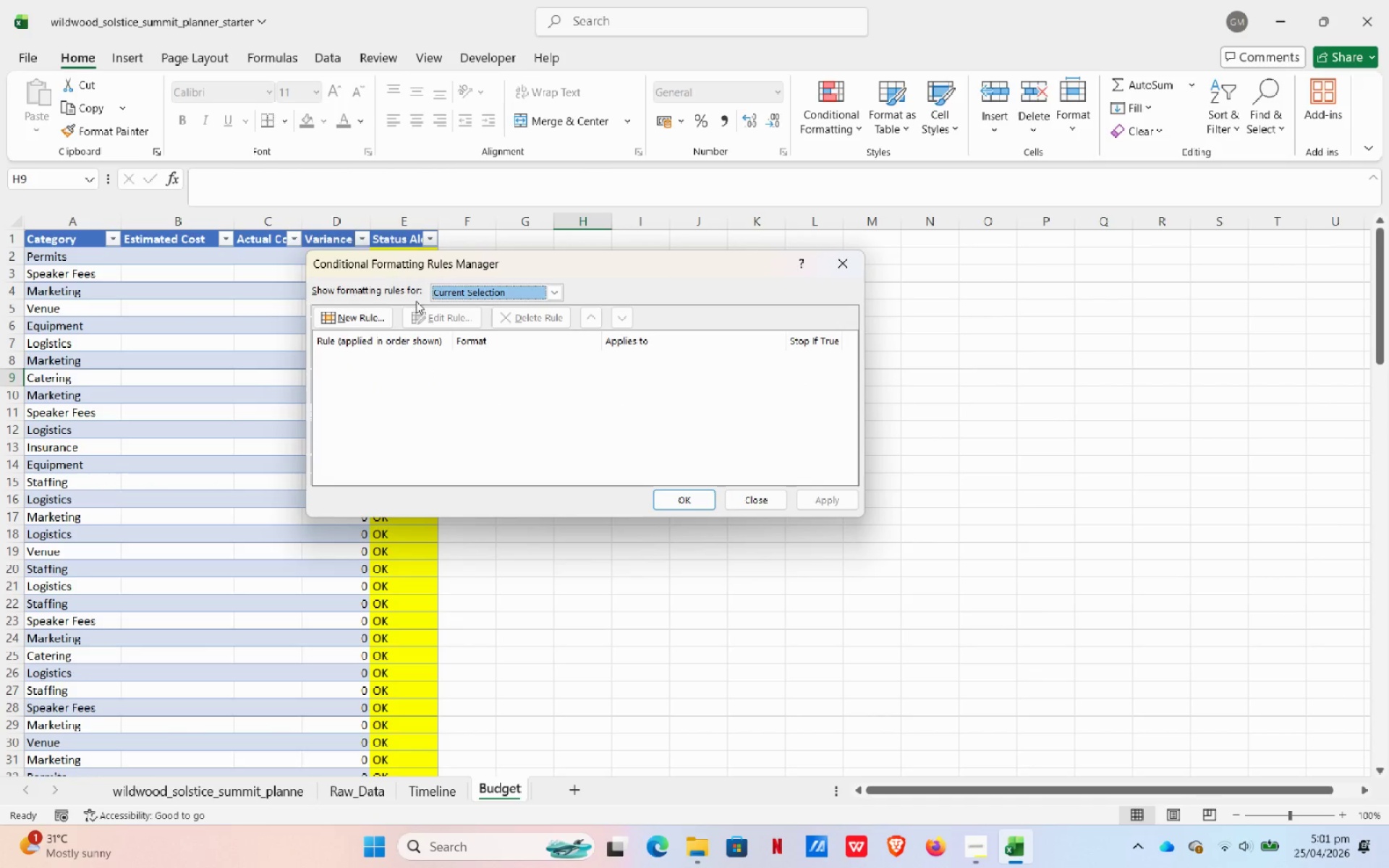 
left_click([513, 401])
 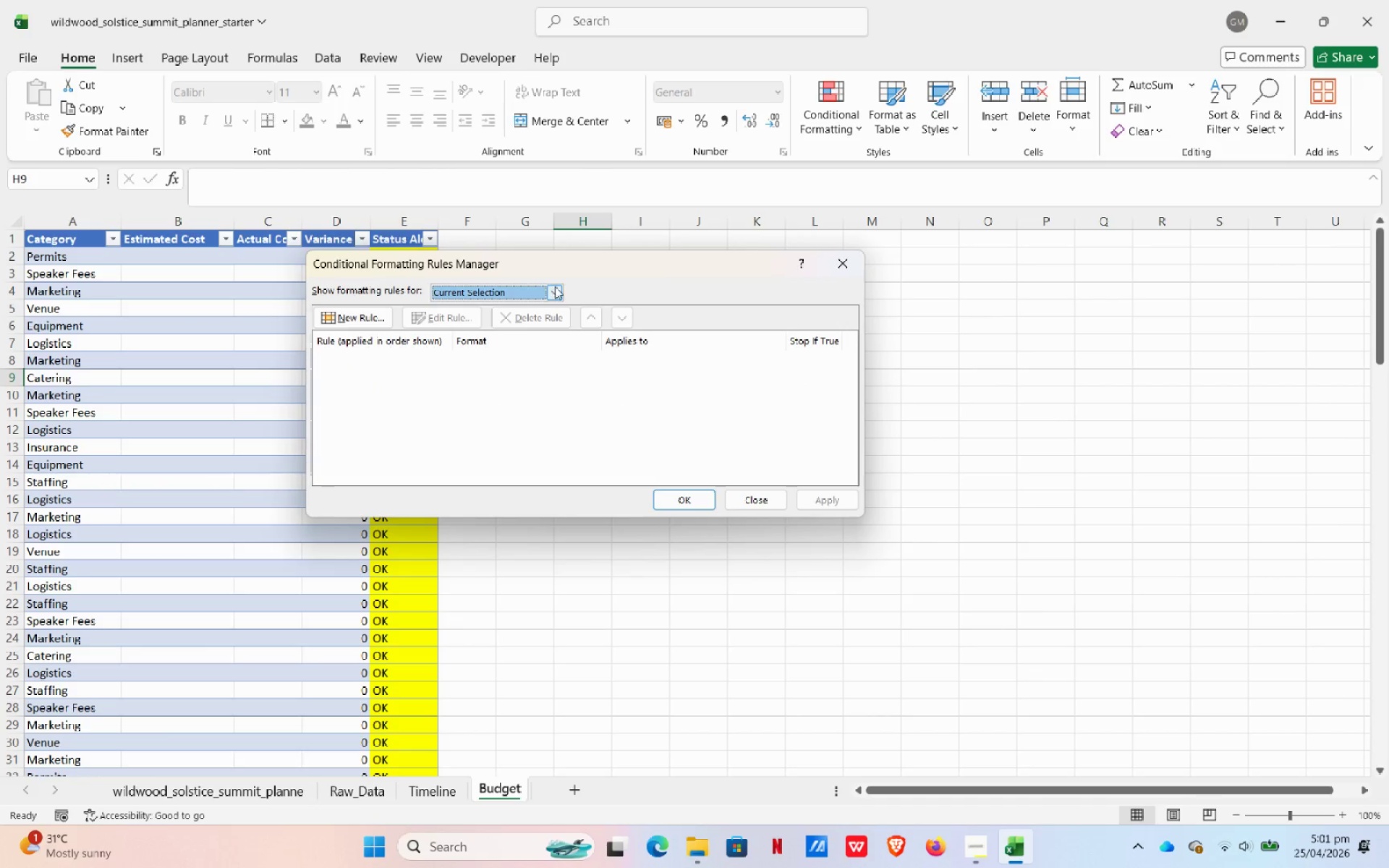 
left_click([555, 286])
 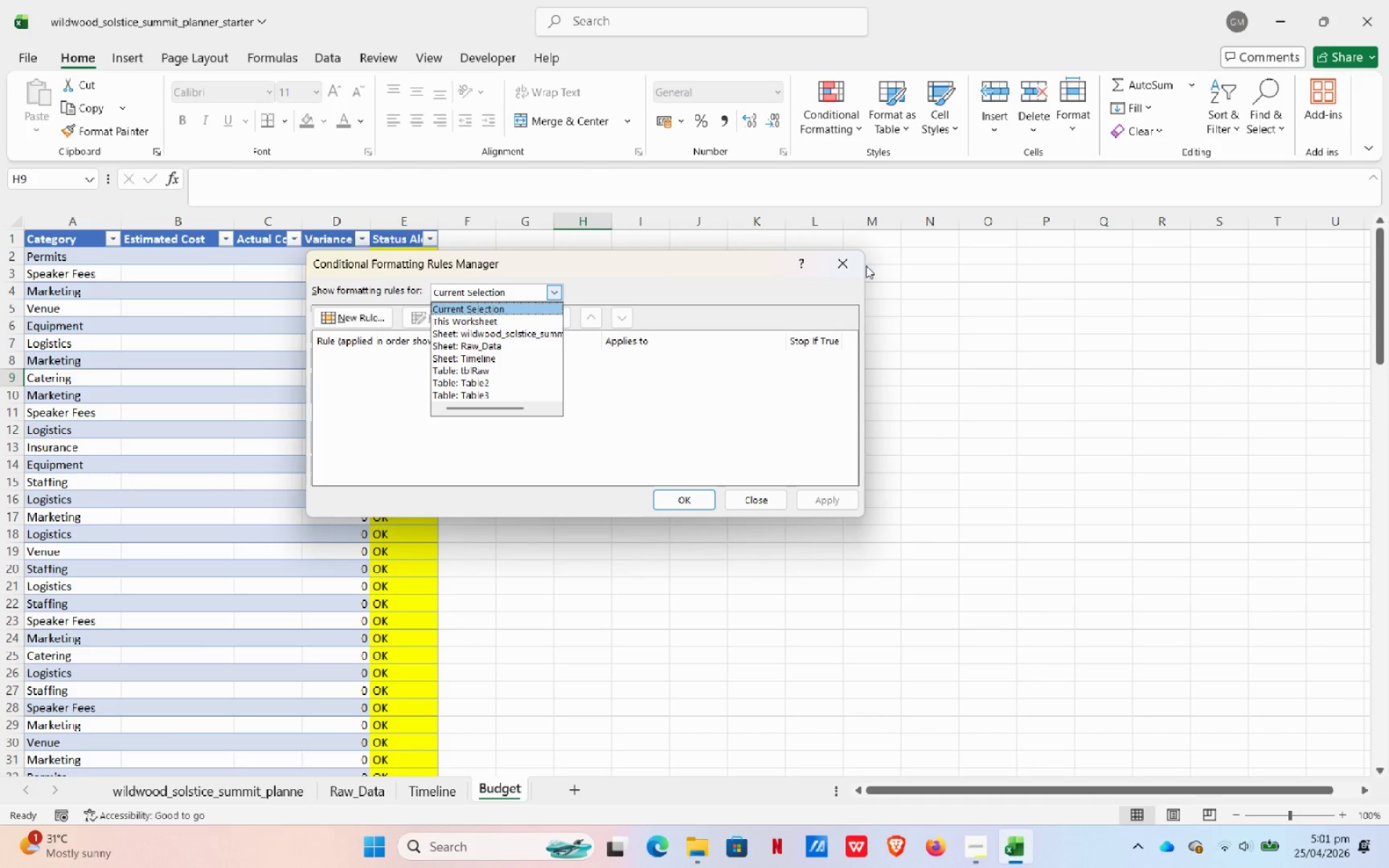 
left_click([837, 265])
 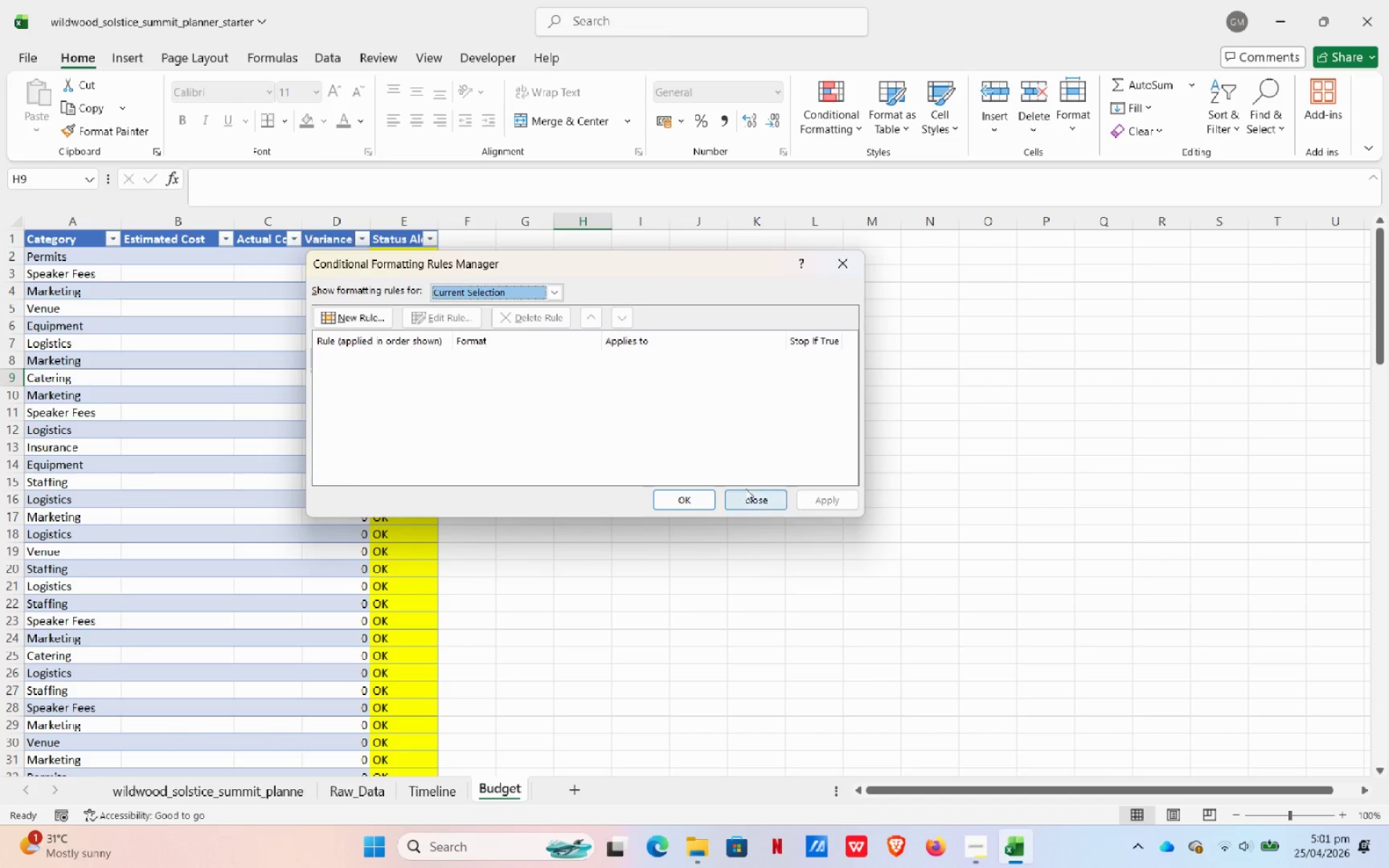 
left_click([749, 492])
 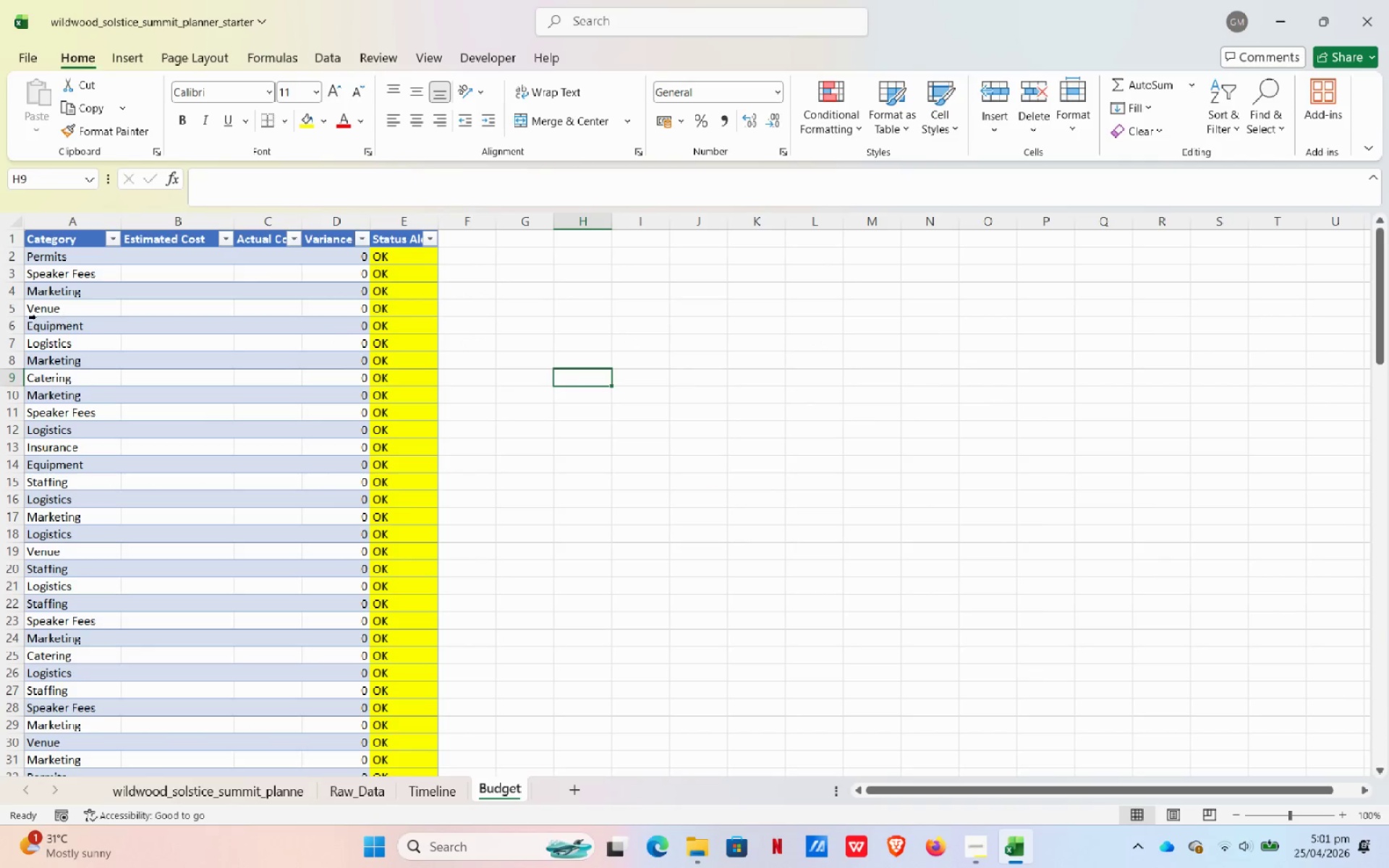 
left_click([49, 301])
 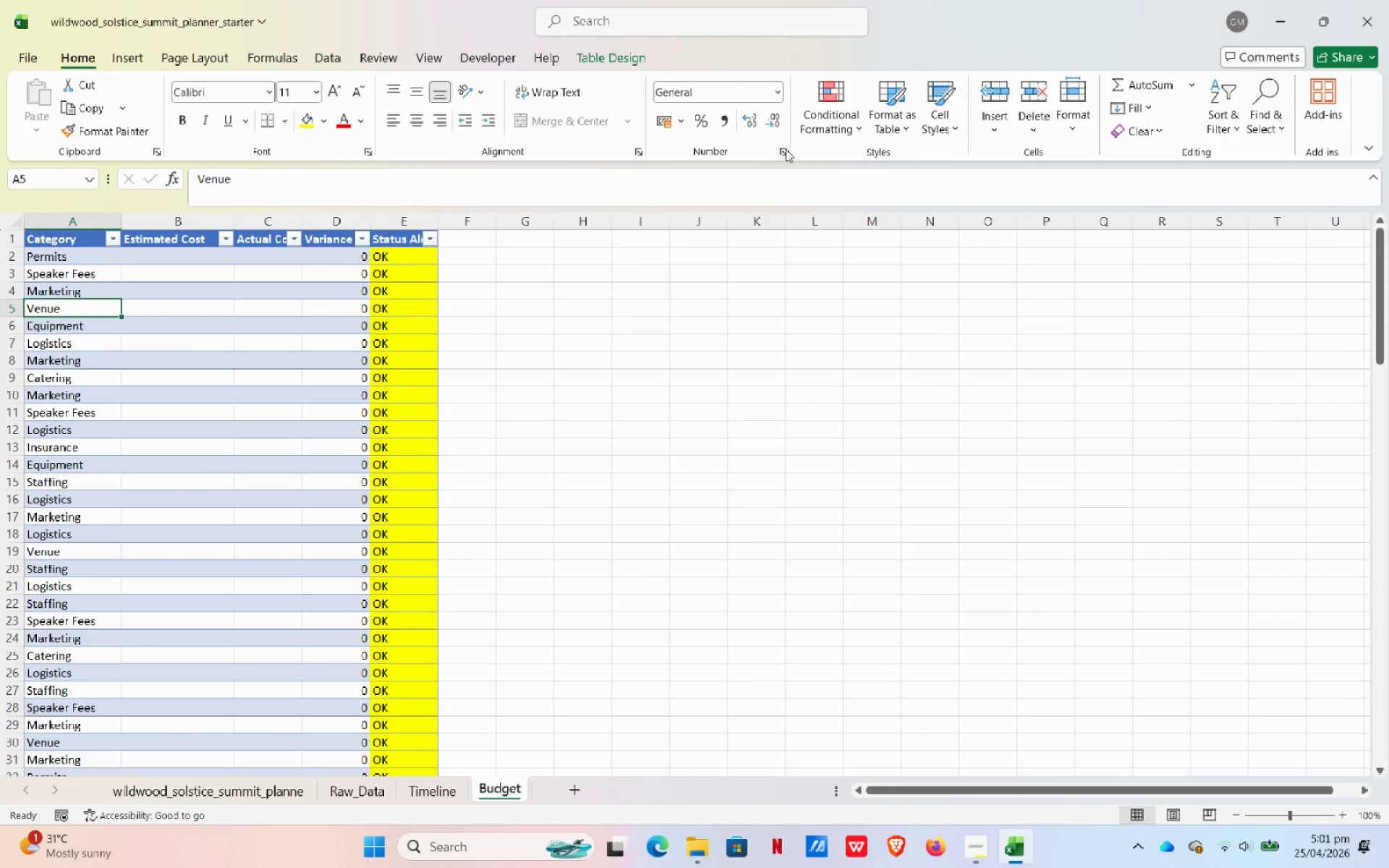 
left_click([841, 137])
 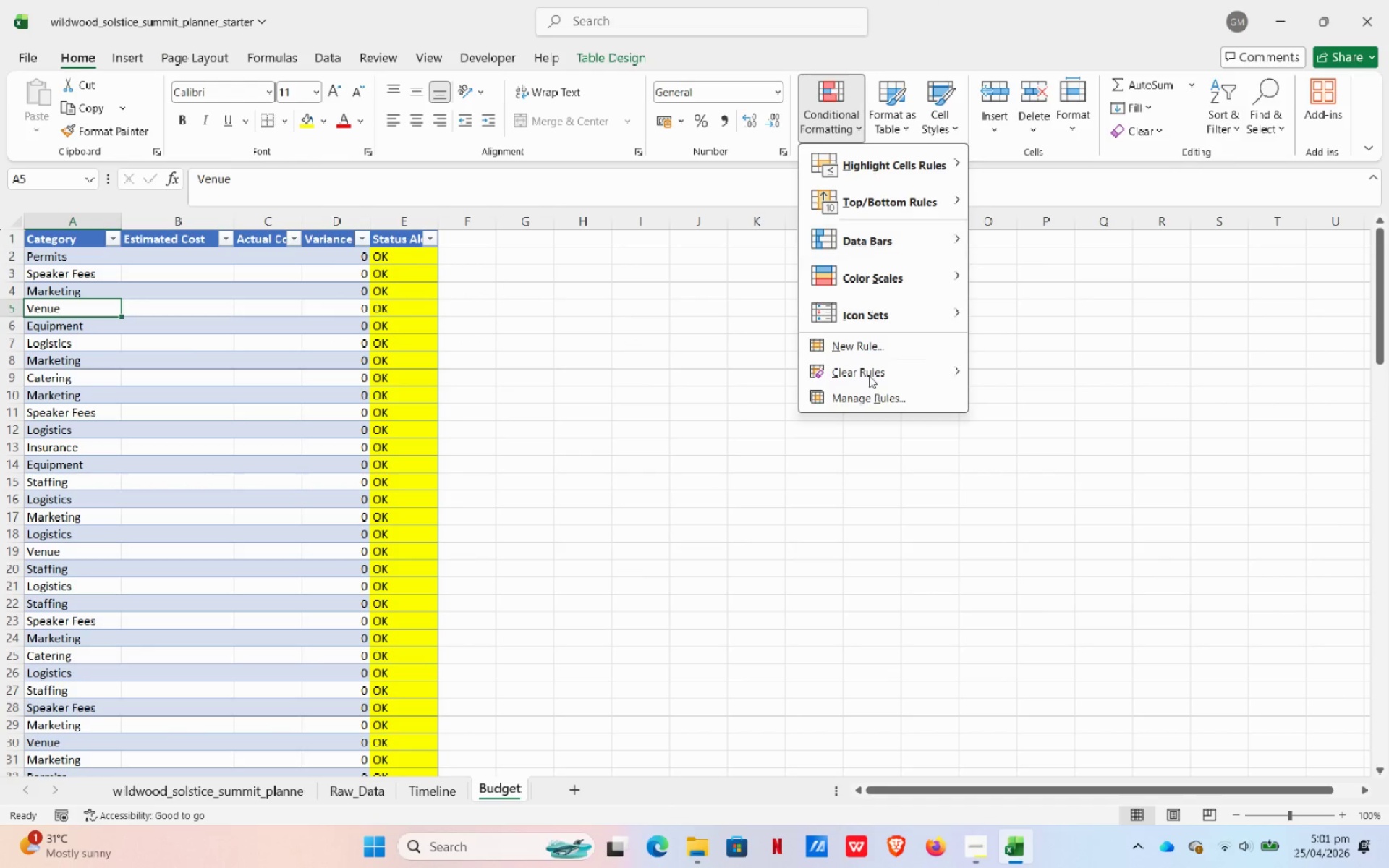 
mouse_move([851, 395])
 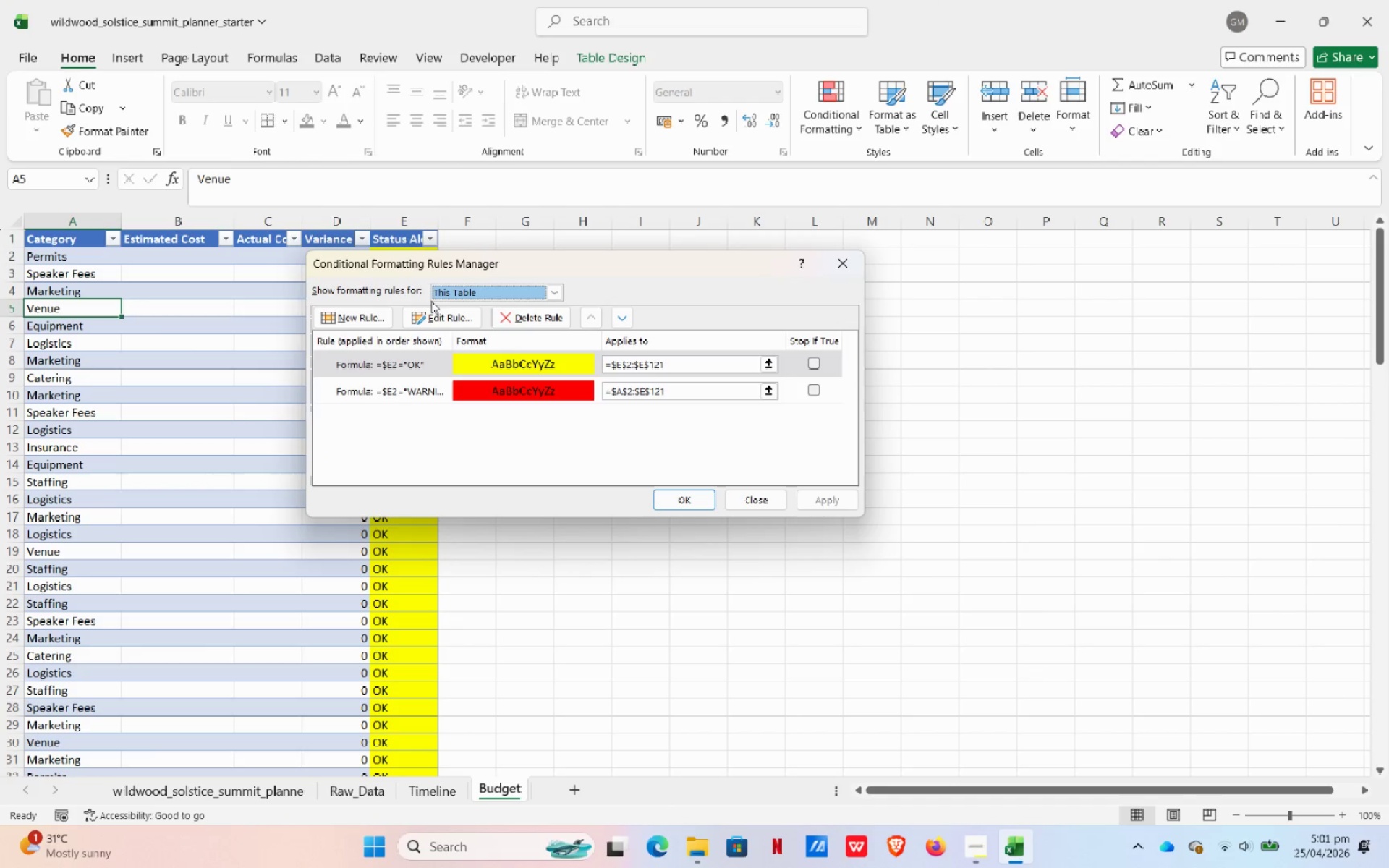 
left_click([527, 321])
 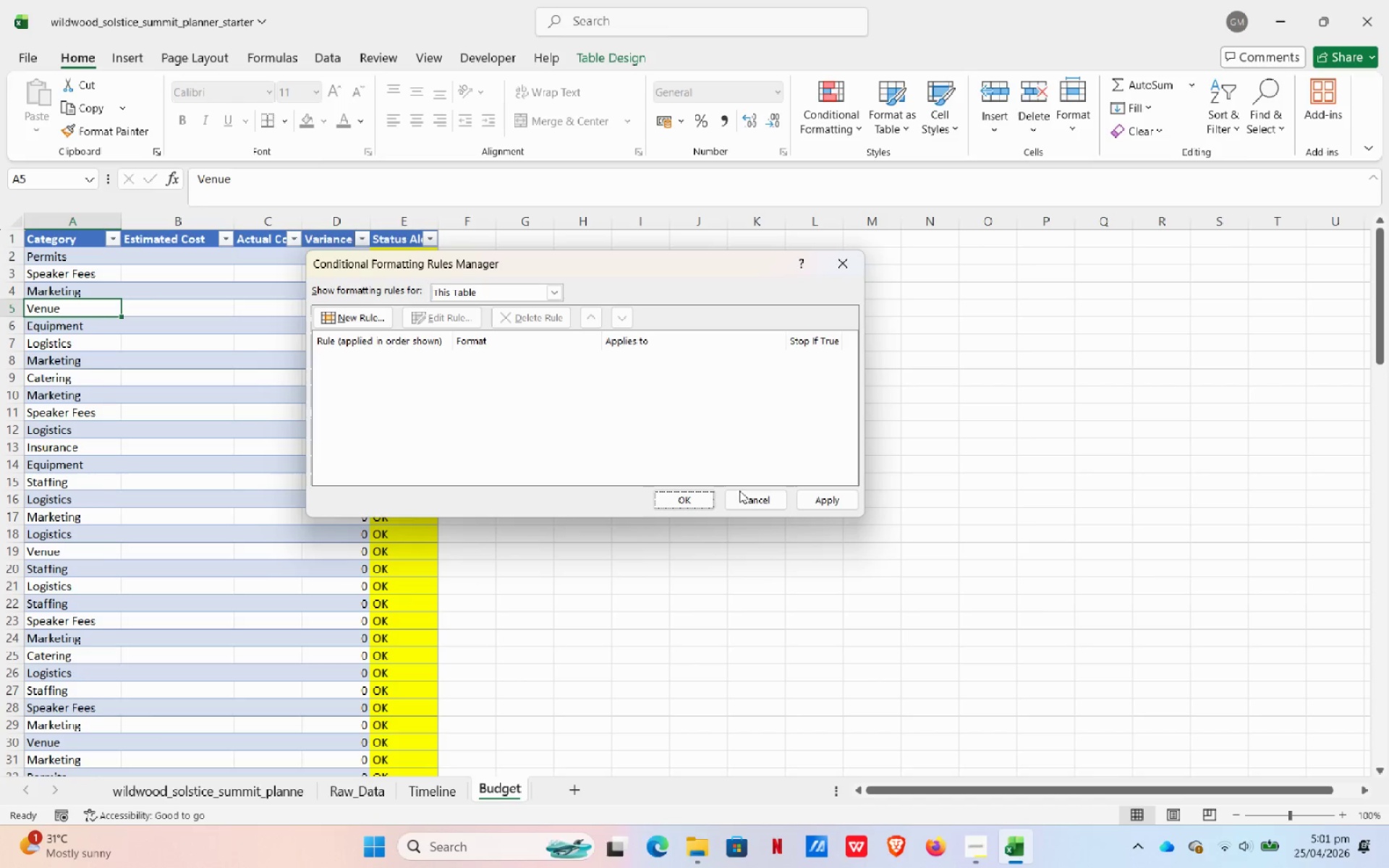 
left_click([823, 500])
 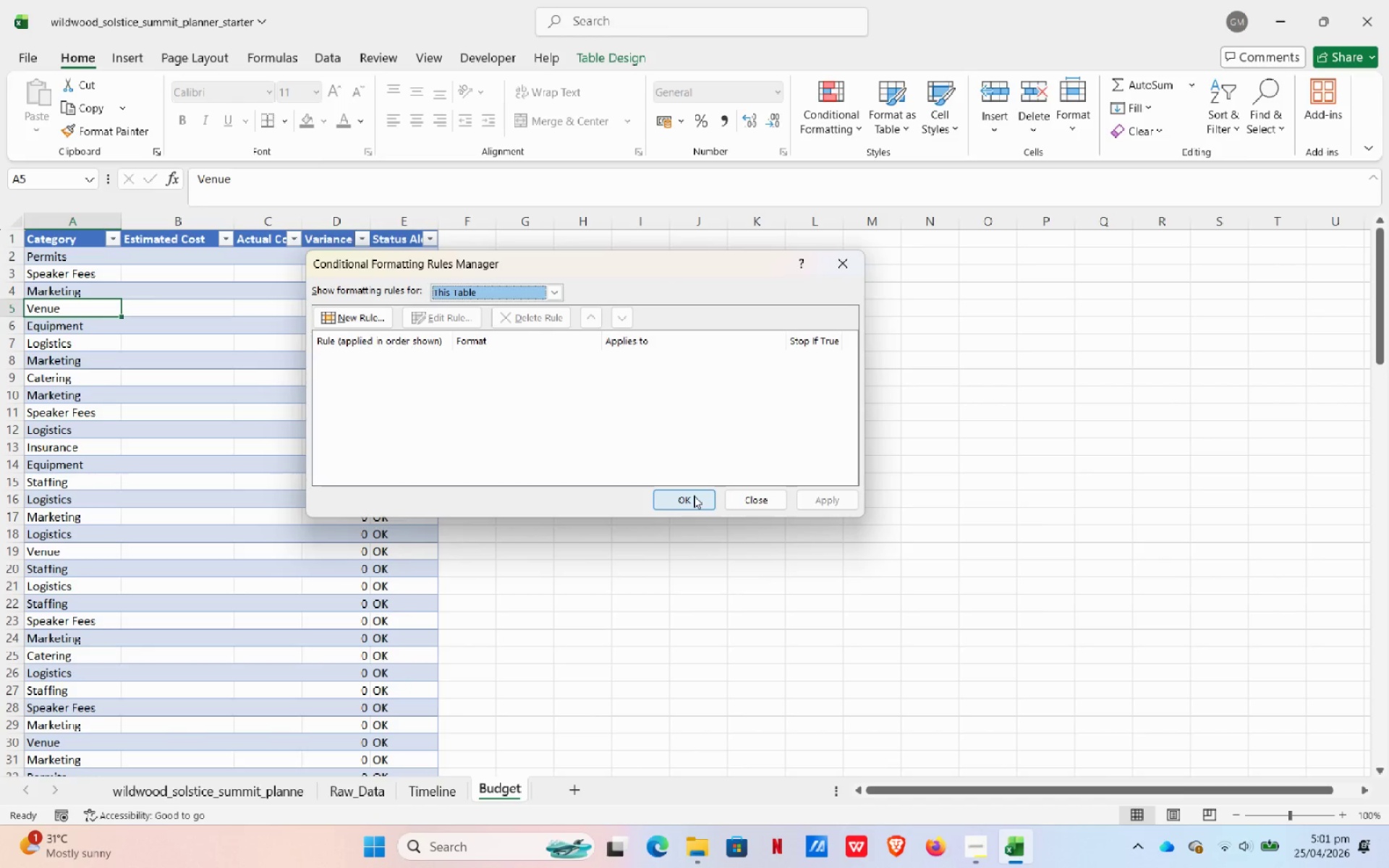 
left_click([694, 495])
 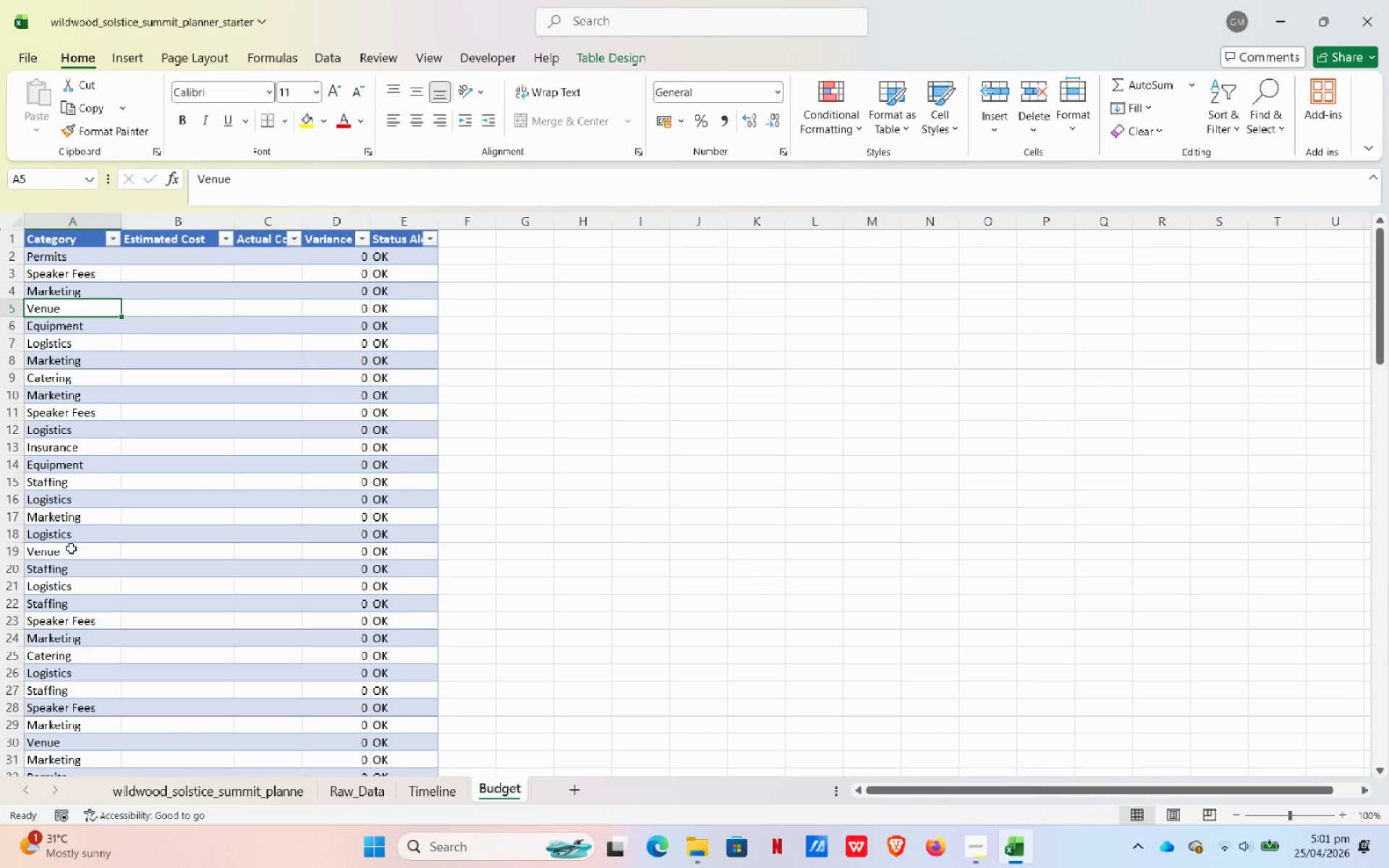 
scroll: coordinate [3, 461], scroll_direction: up, amount: 6.0
 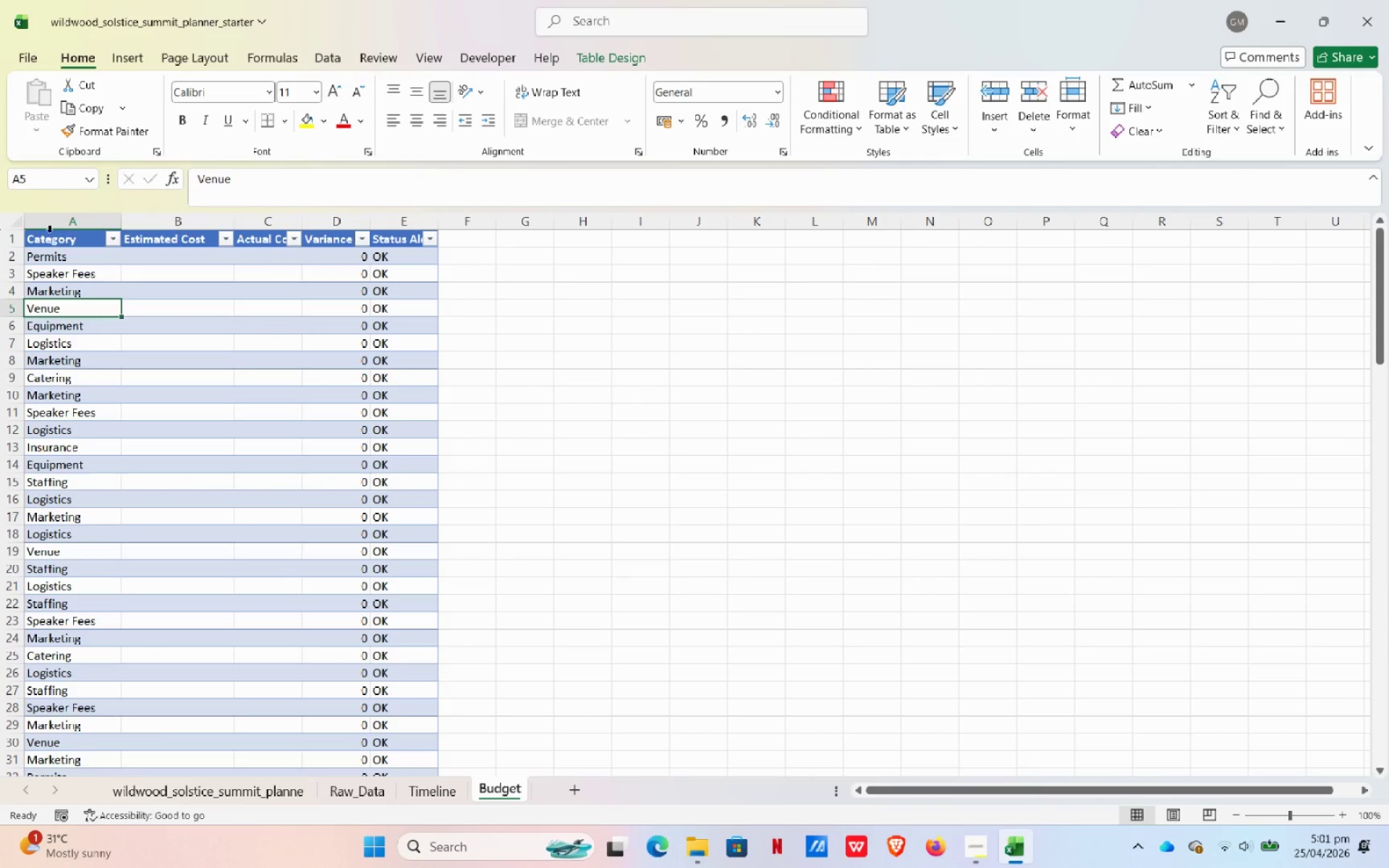 
left_click([49, 232])
 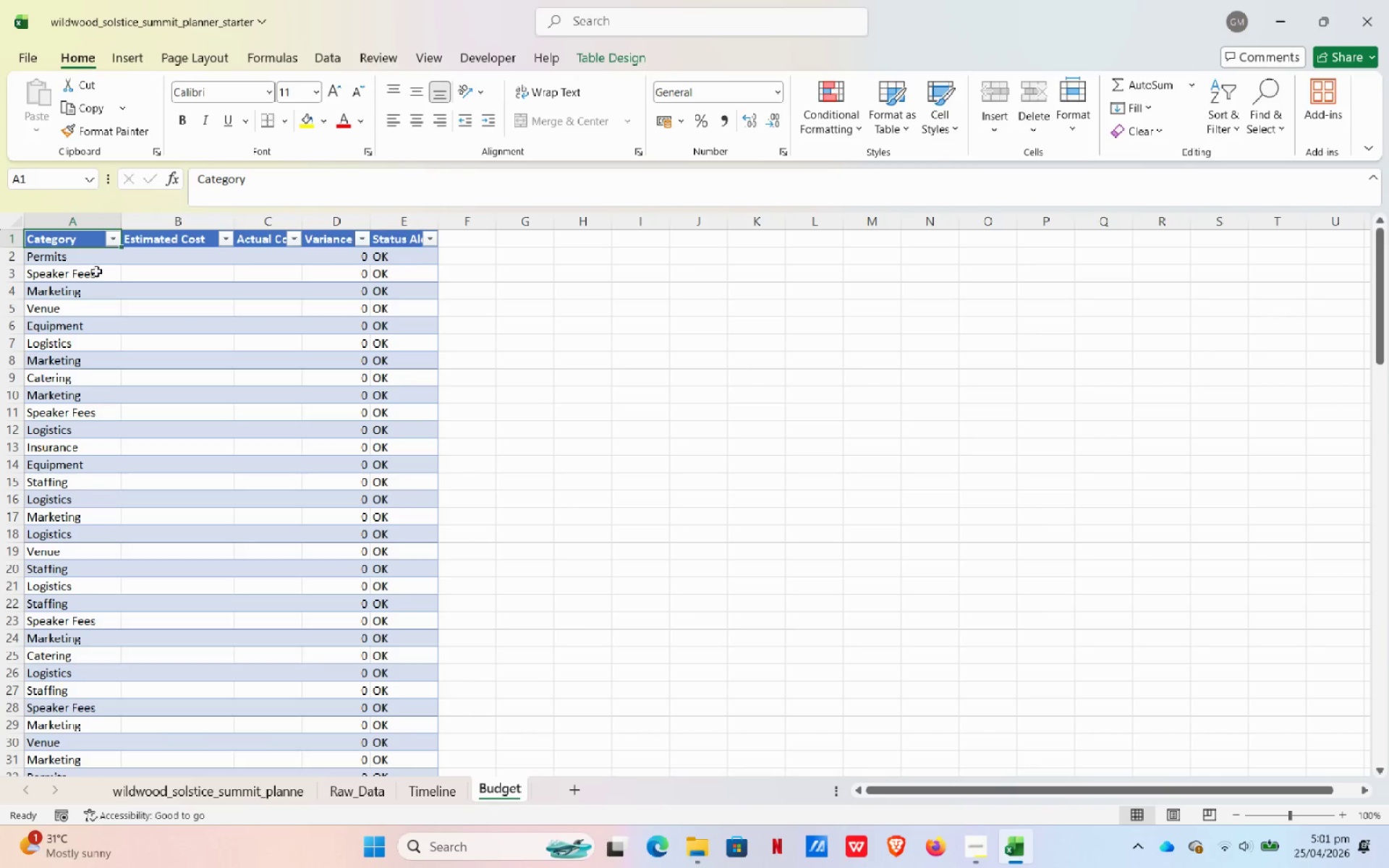 
left_click([85, 258])
 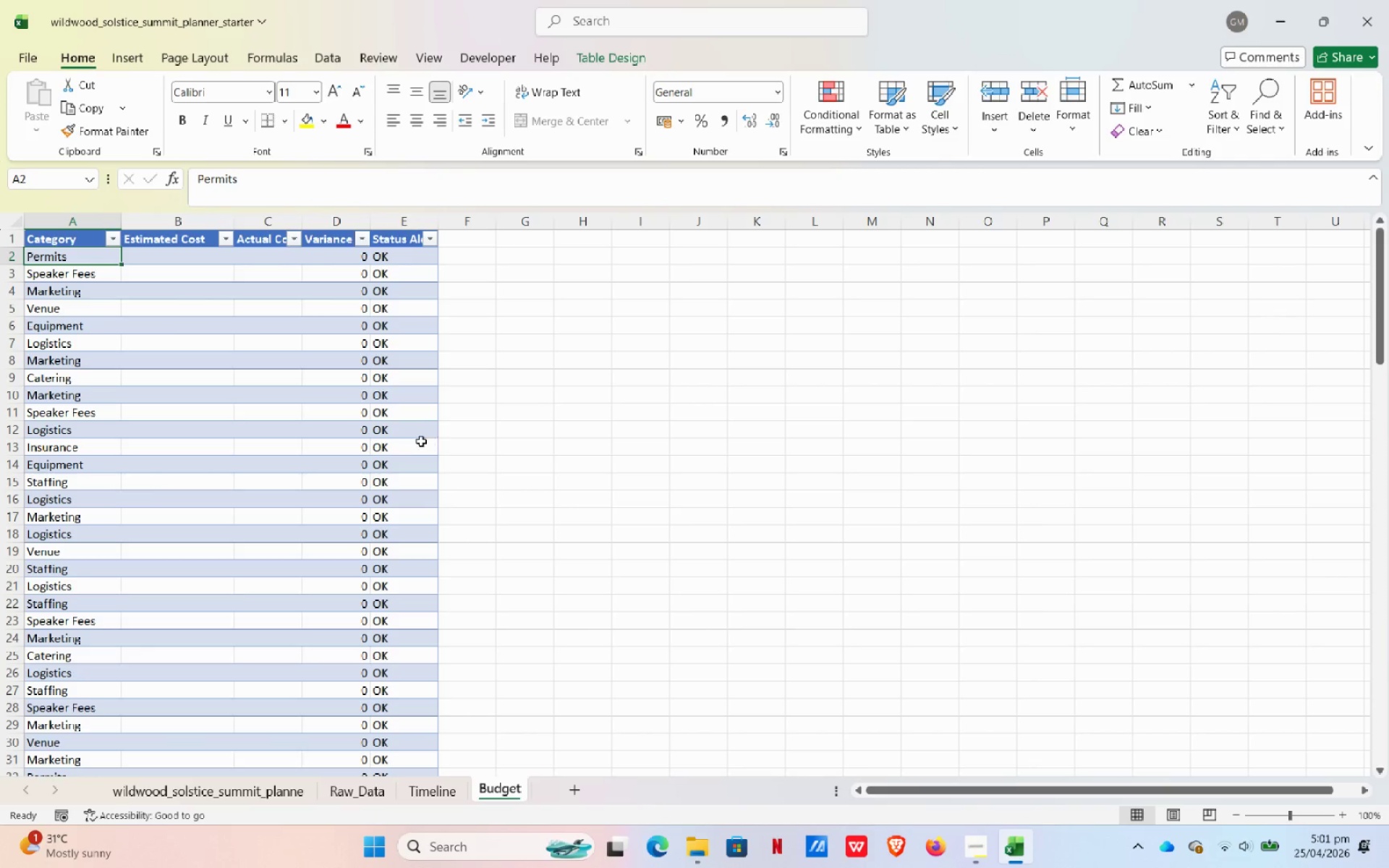 
scroll: coordinate [376, 488], scroll_direction: down, amount: 35.0
 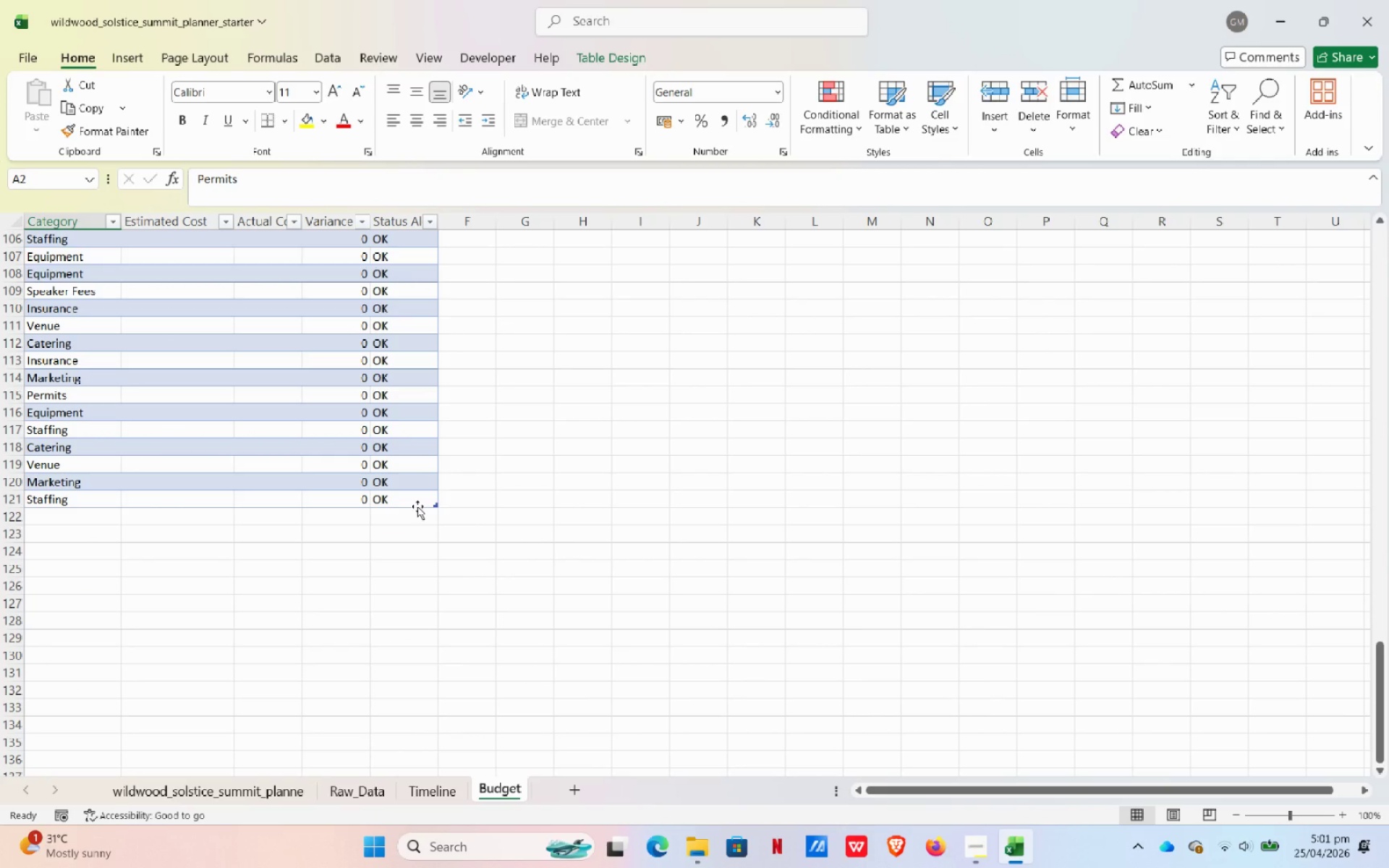 
hold_key(key=ShiftLeft, duration=0.44)
left_click([417, 506])
 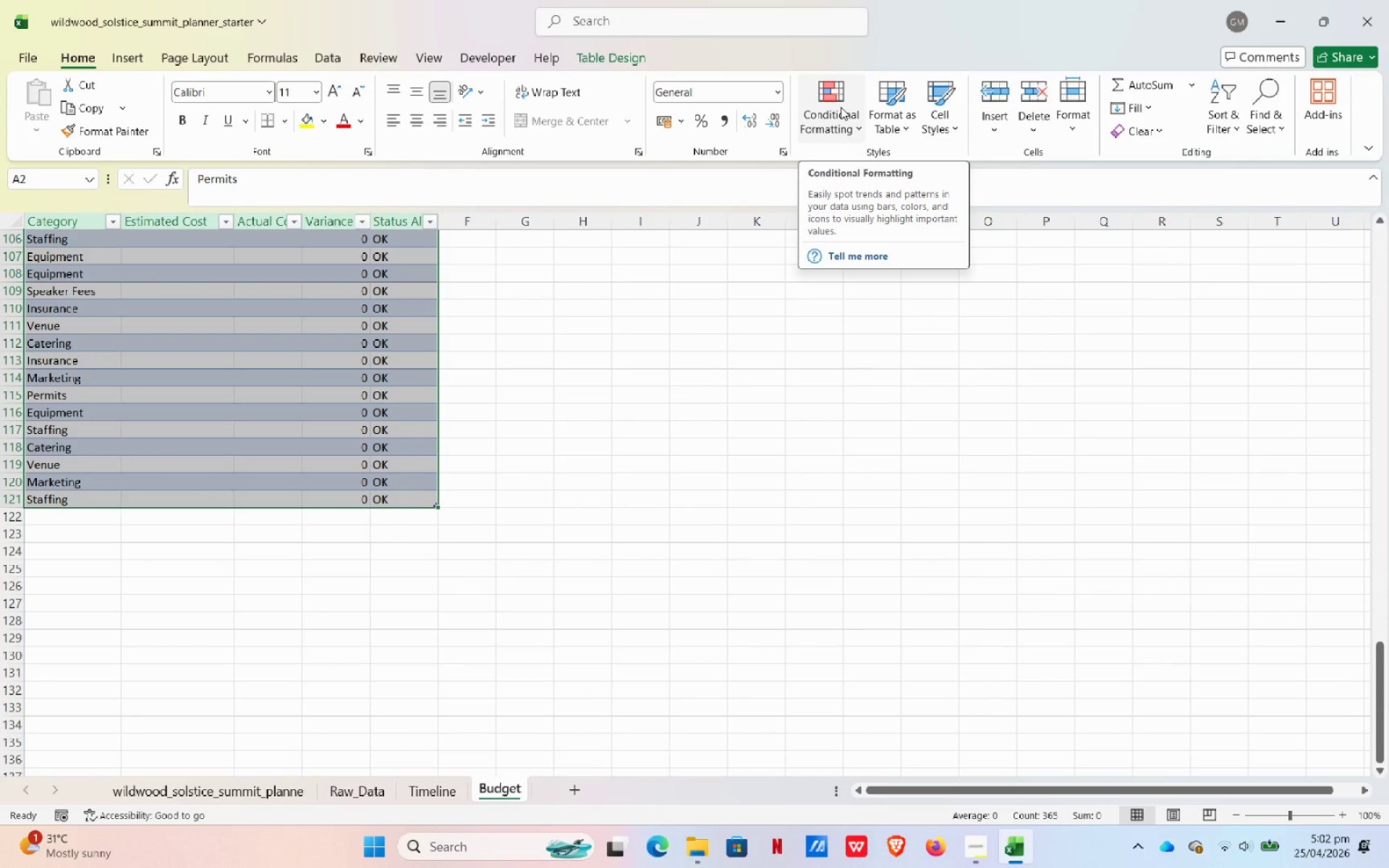 
left_click([819, 117])
 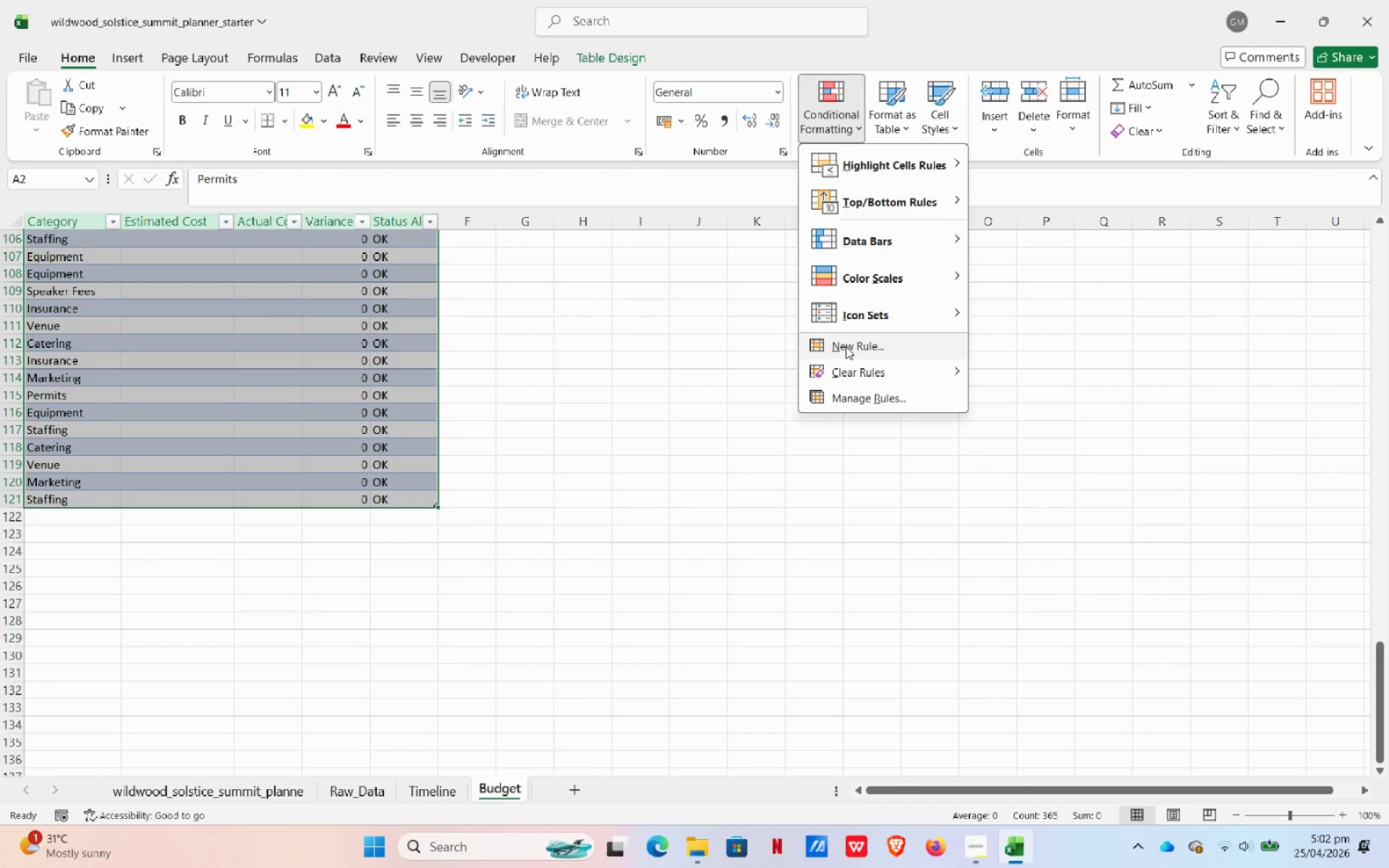 
left_click([847, 346])
 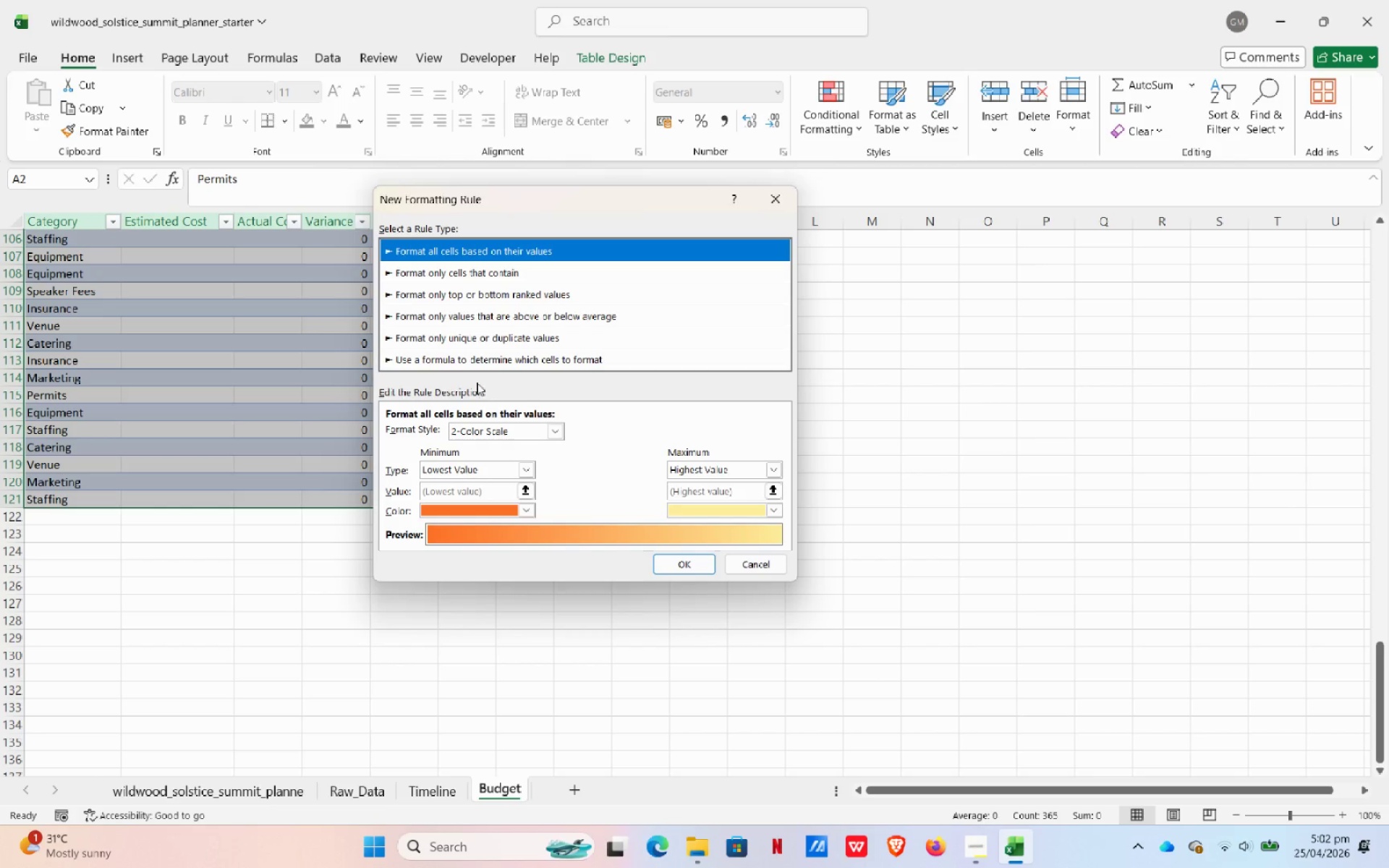 
left_click([448, 359])
 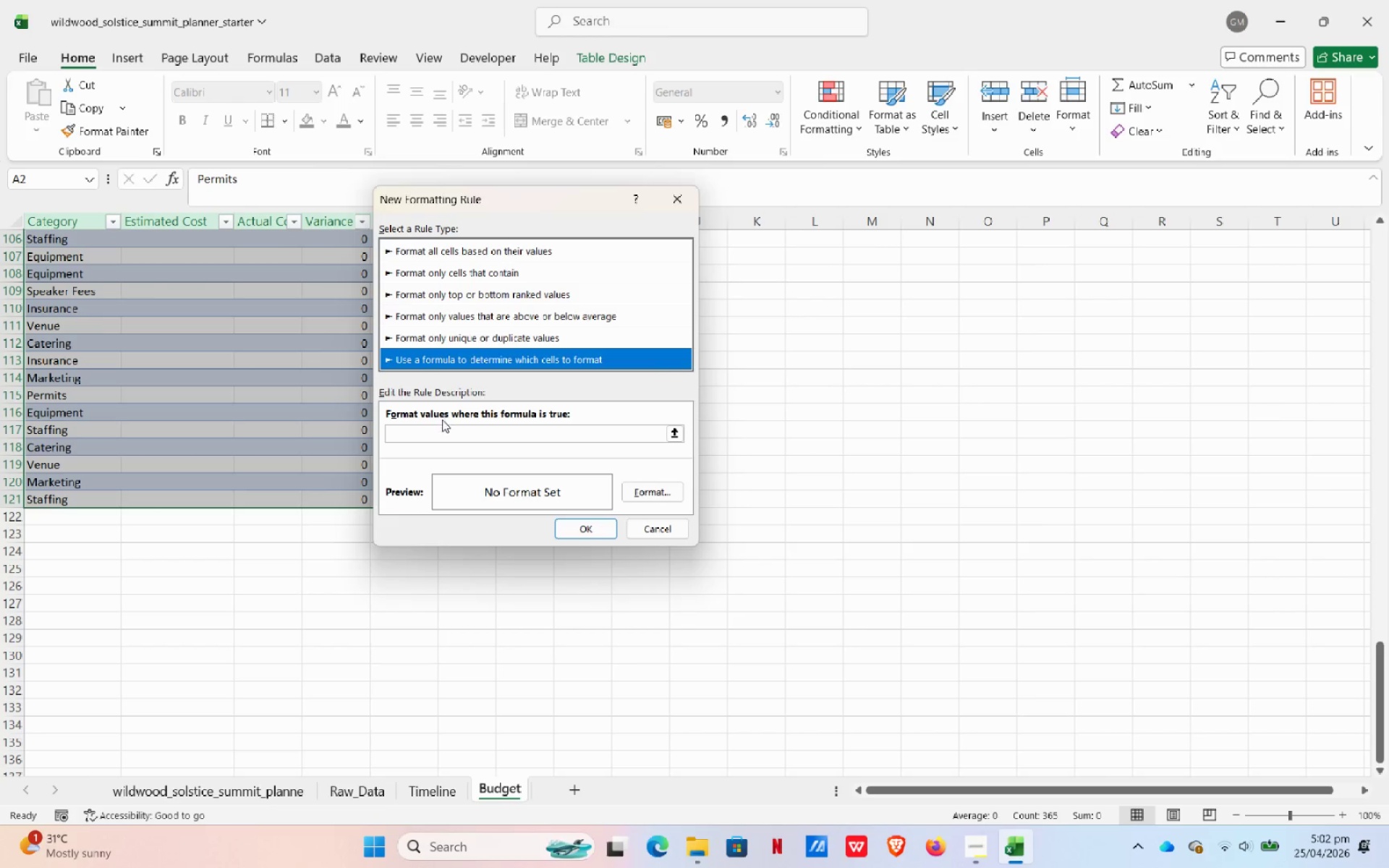 
left_click([438, 434])
 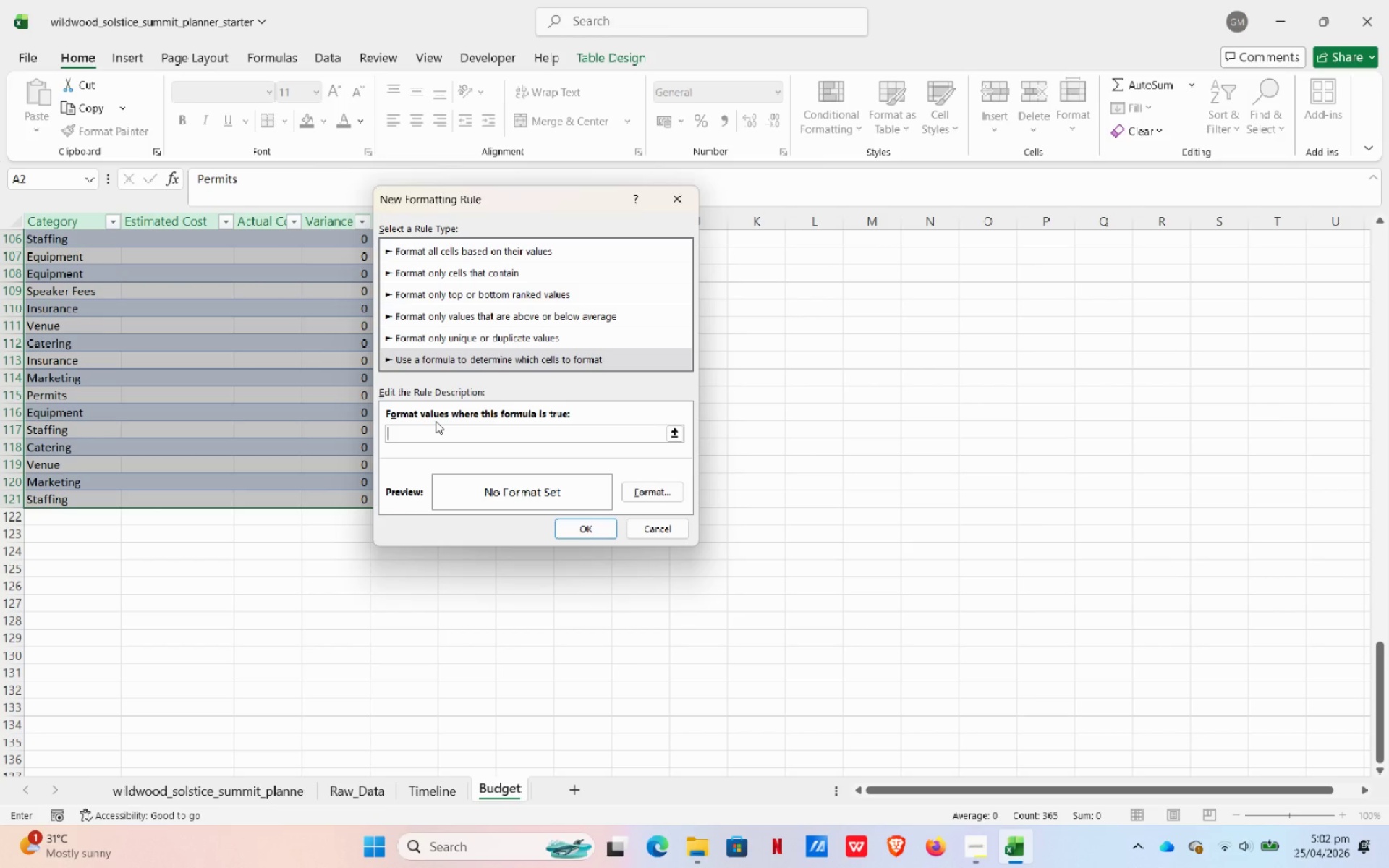 
key(Equal)
 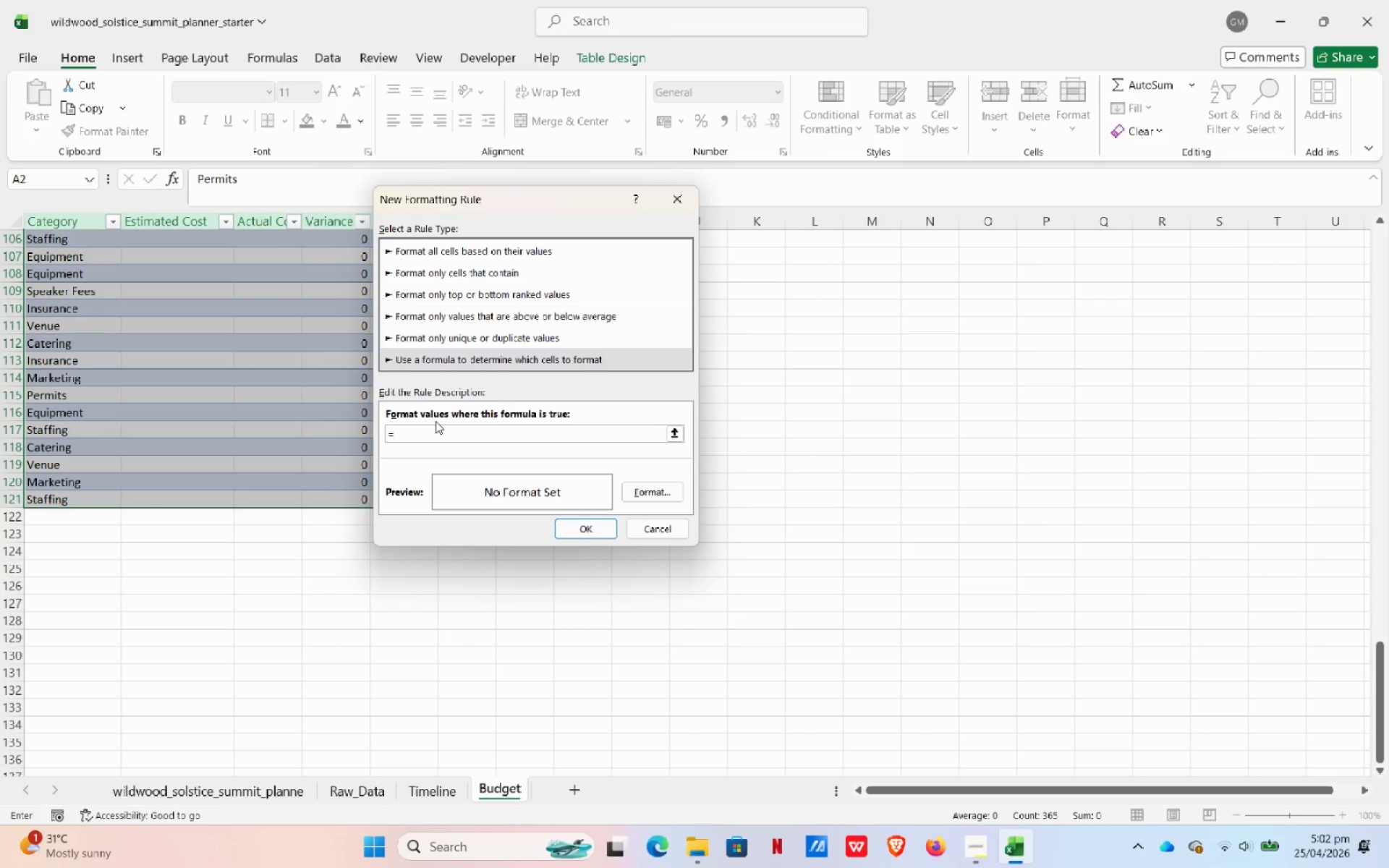 
type($e2)
 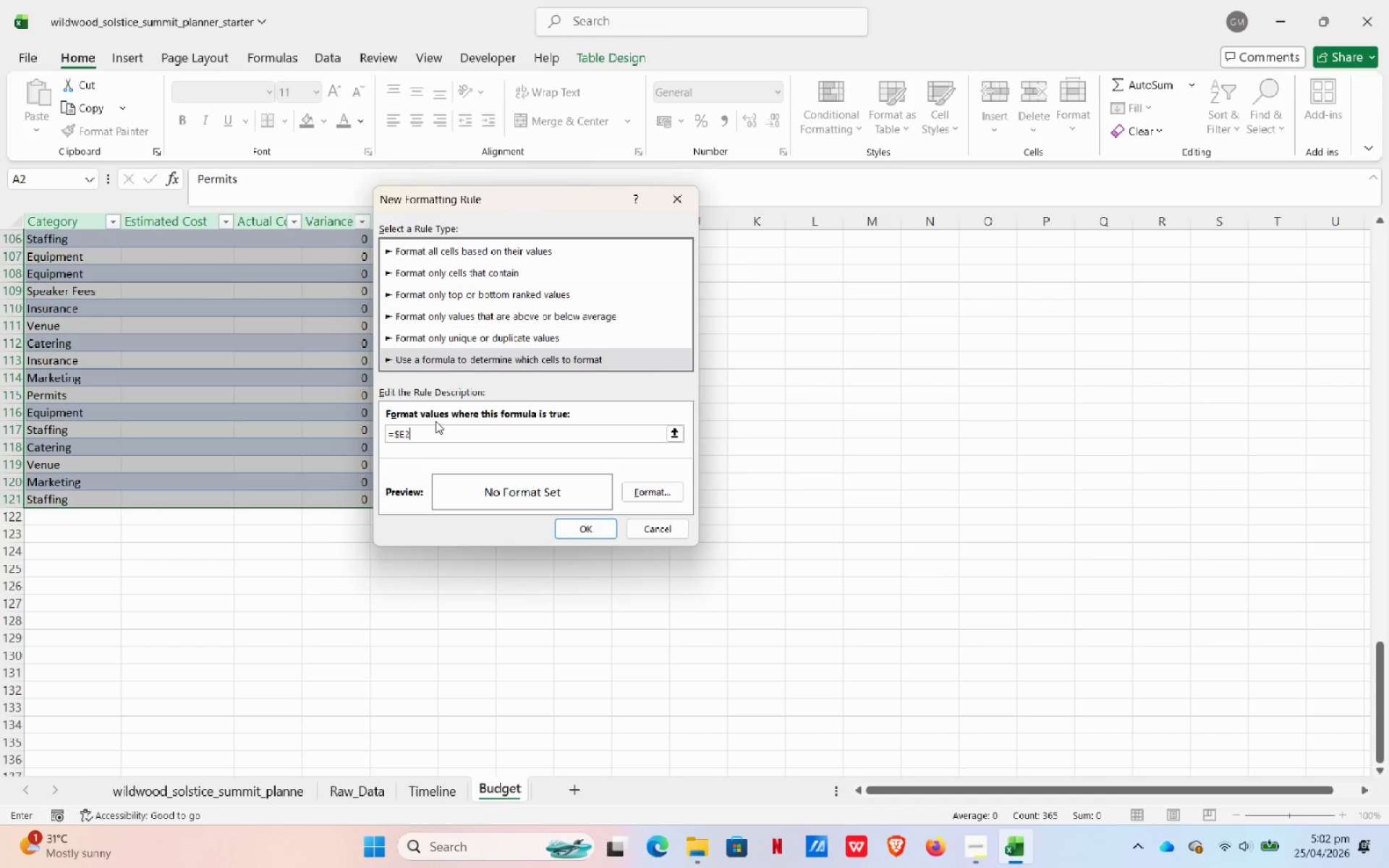 
type(="warning")
 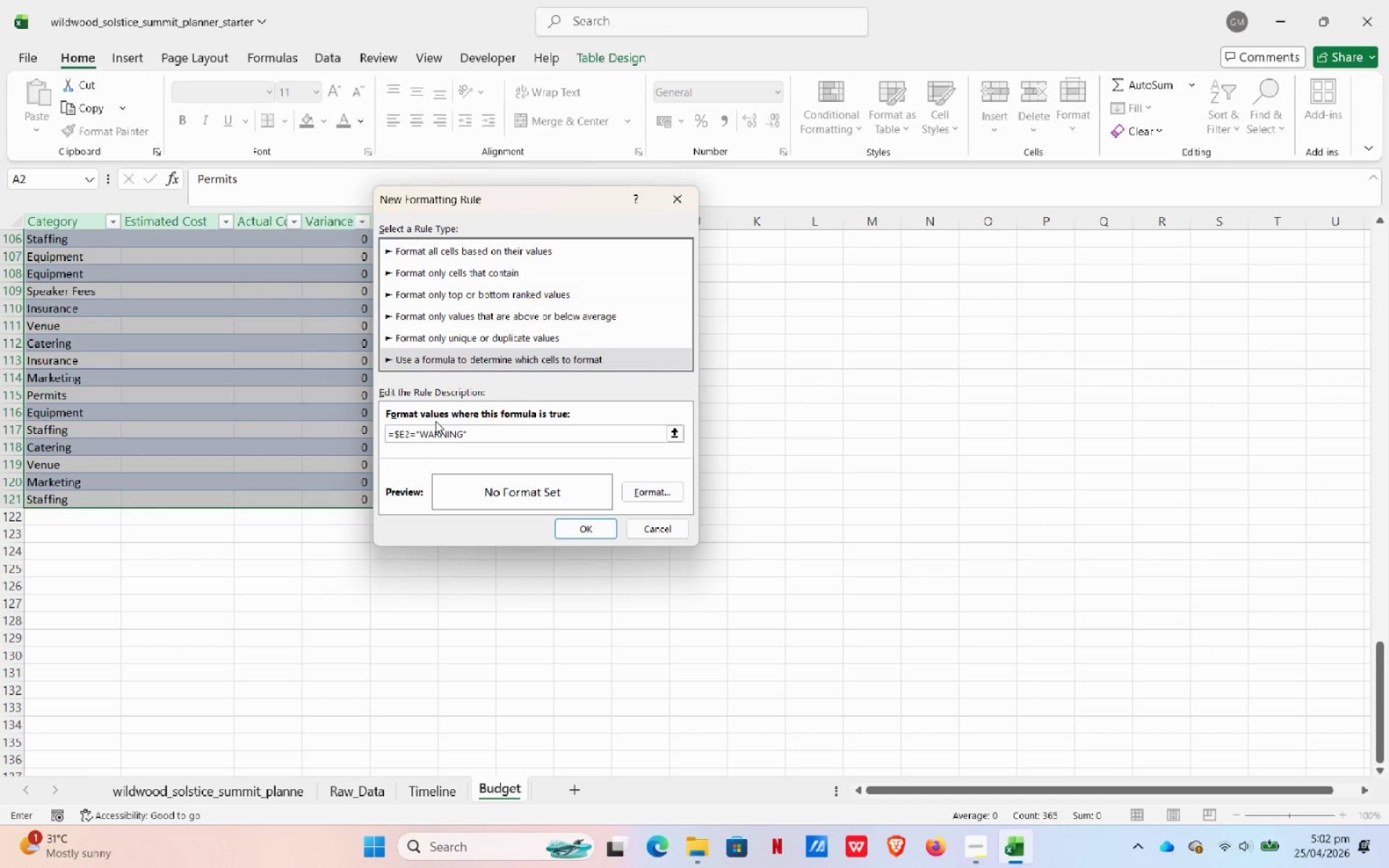 
left_click([662, 482])
 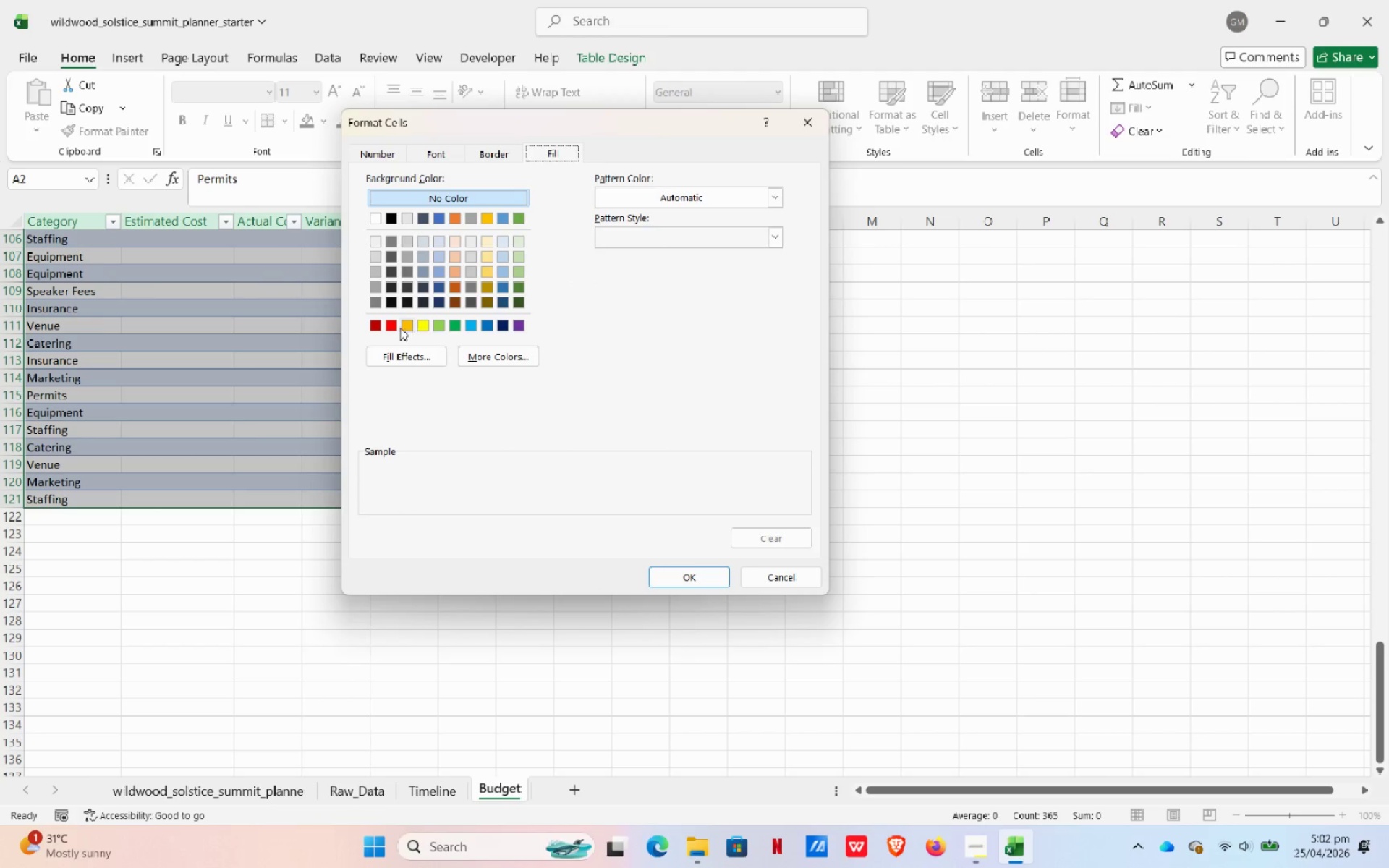 
left_click([387, 326])
 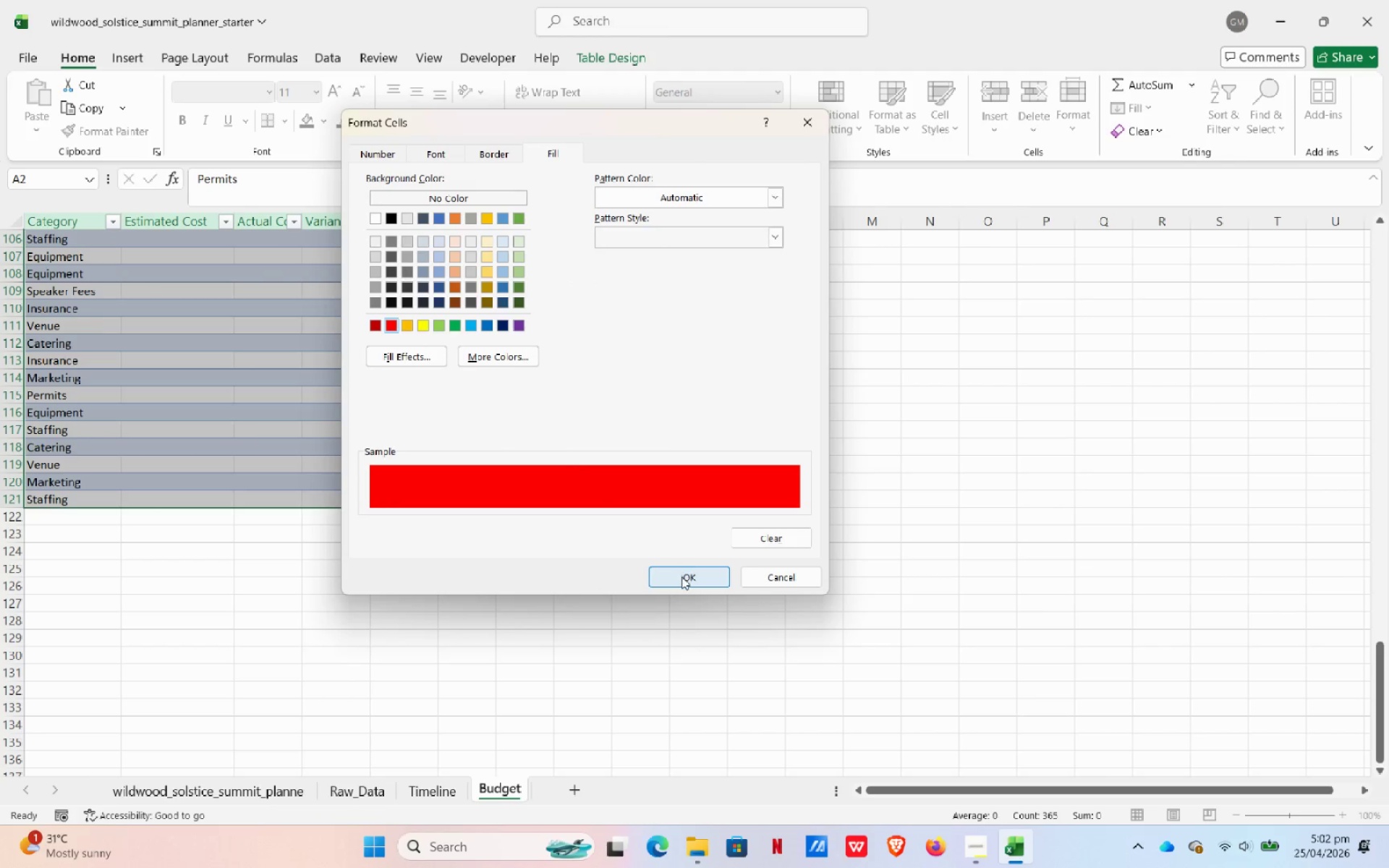 
left_click([680, 576])
 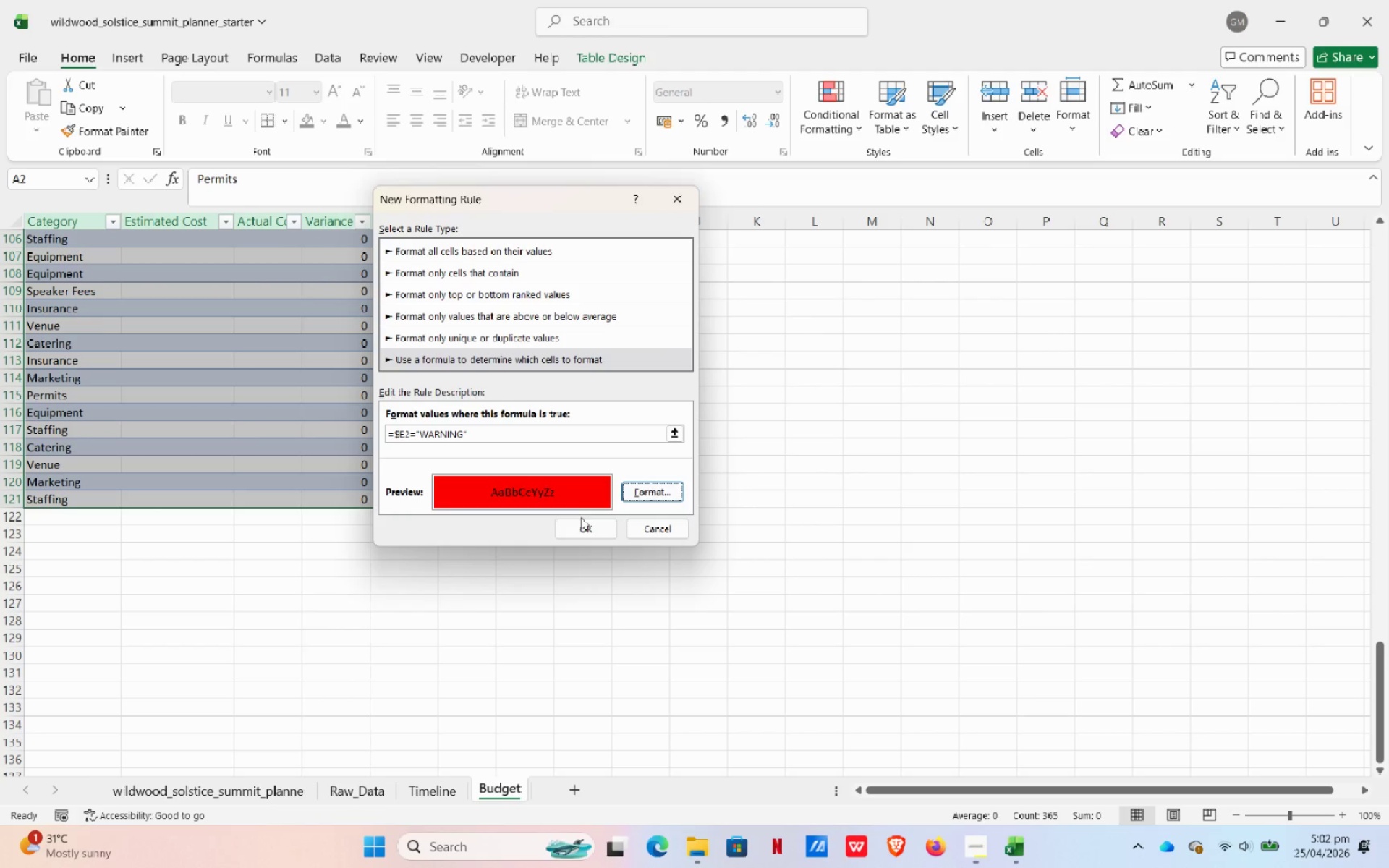 
left_click([582, 527])
 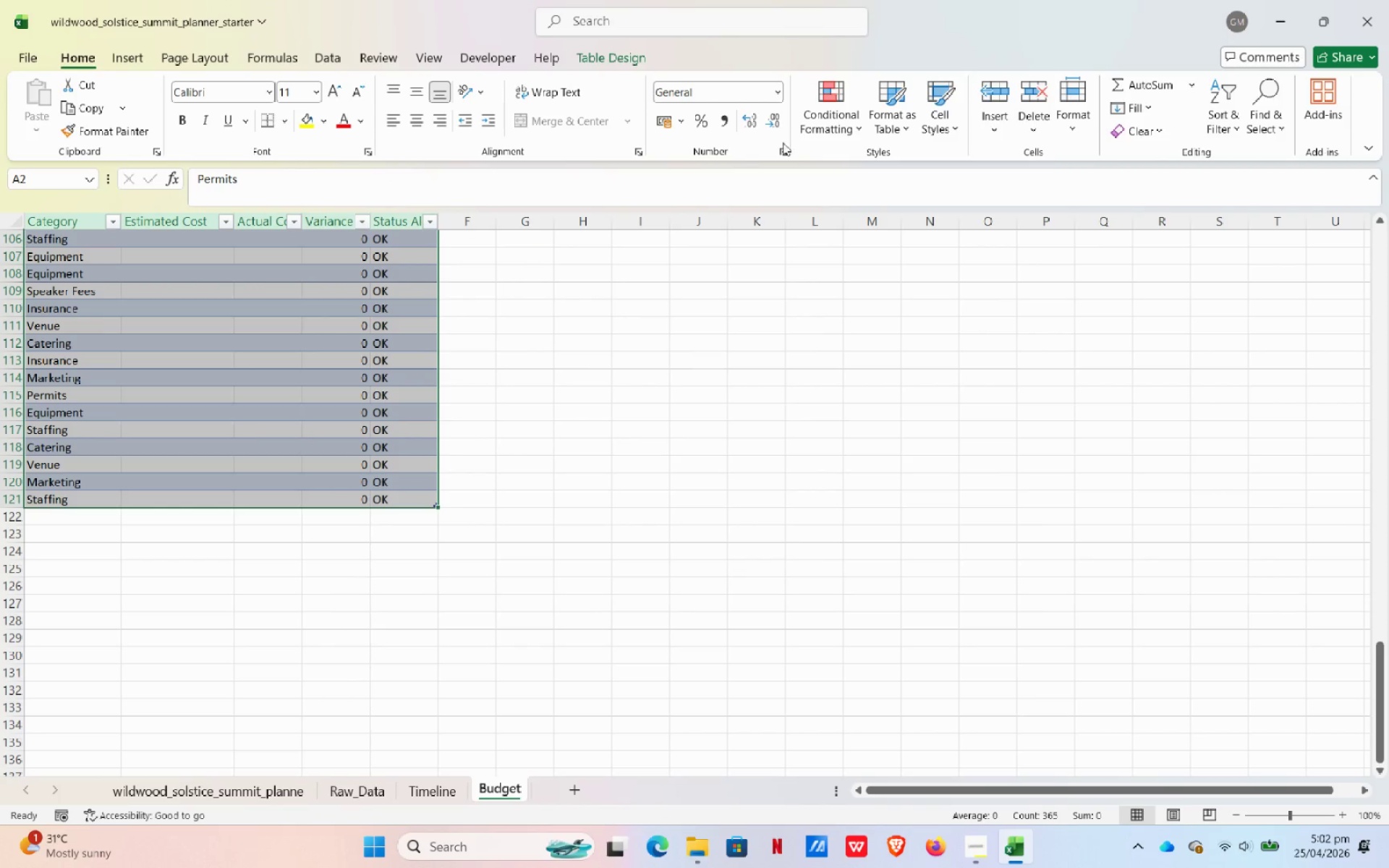 
left_click([820, 124])
 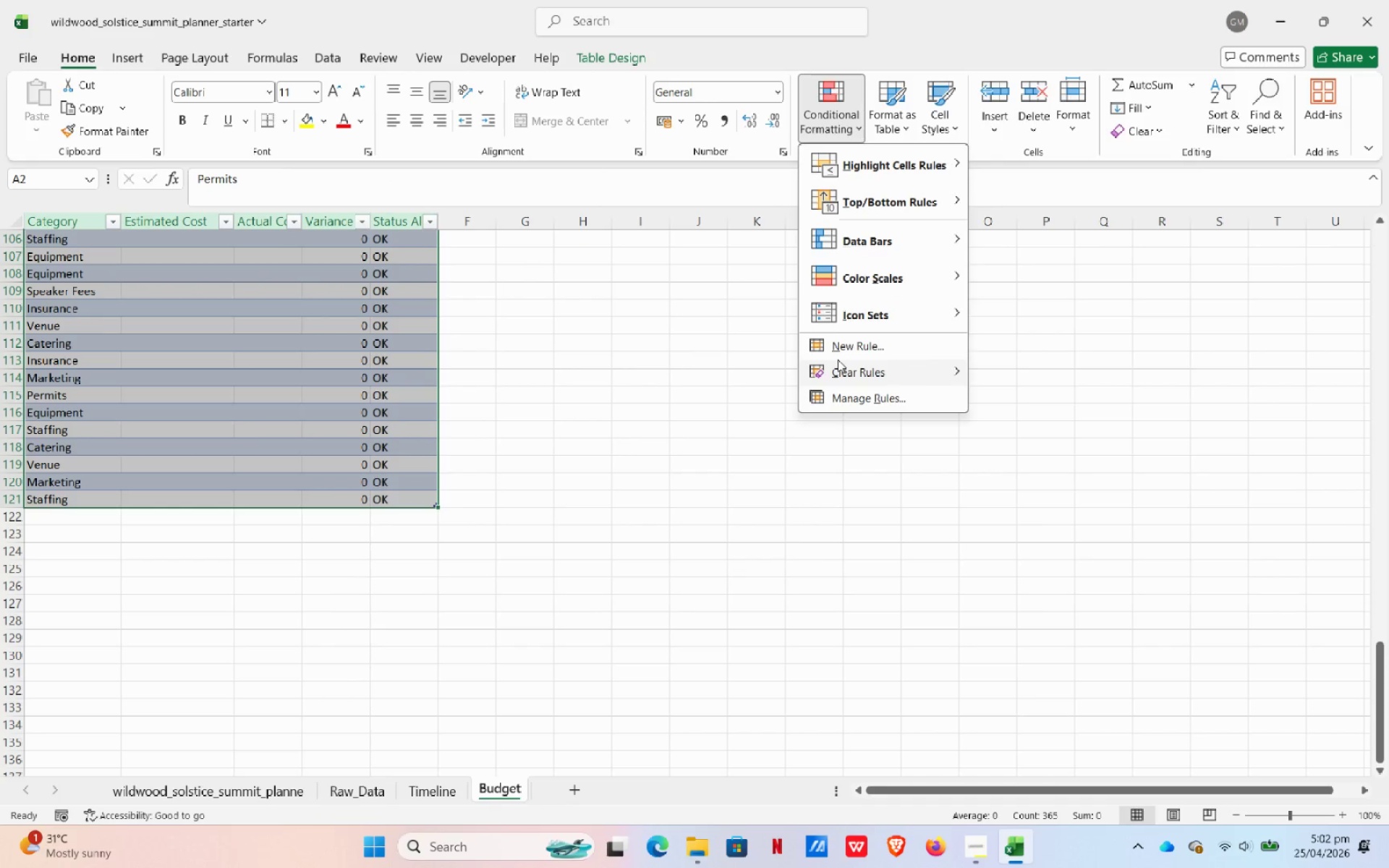 
left_click([841, 348])
 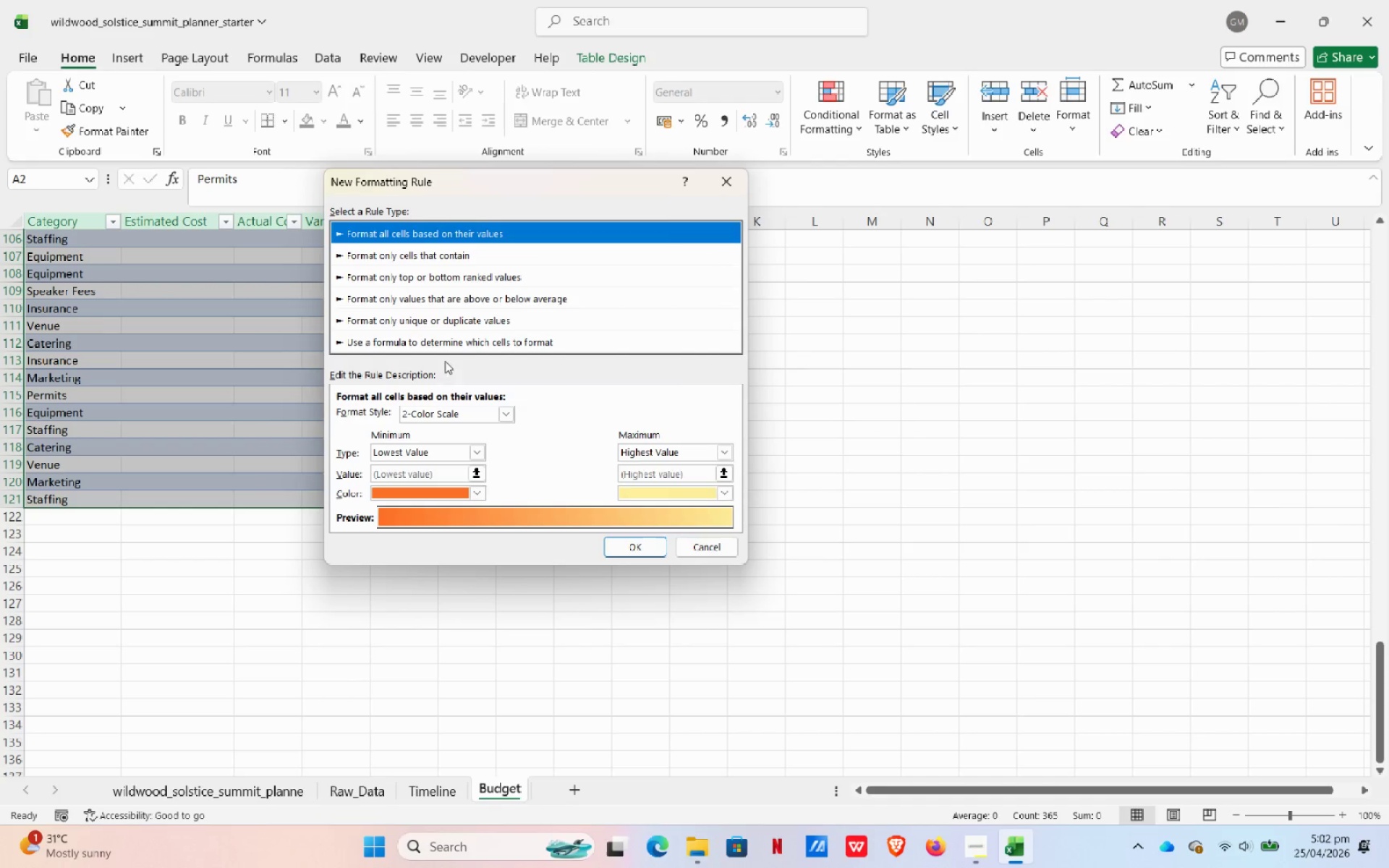 
left_click([397, 350])
 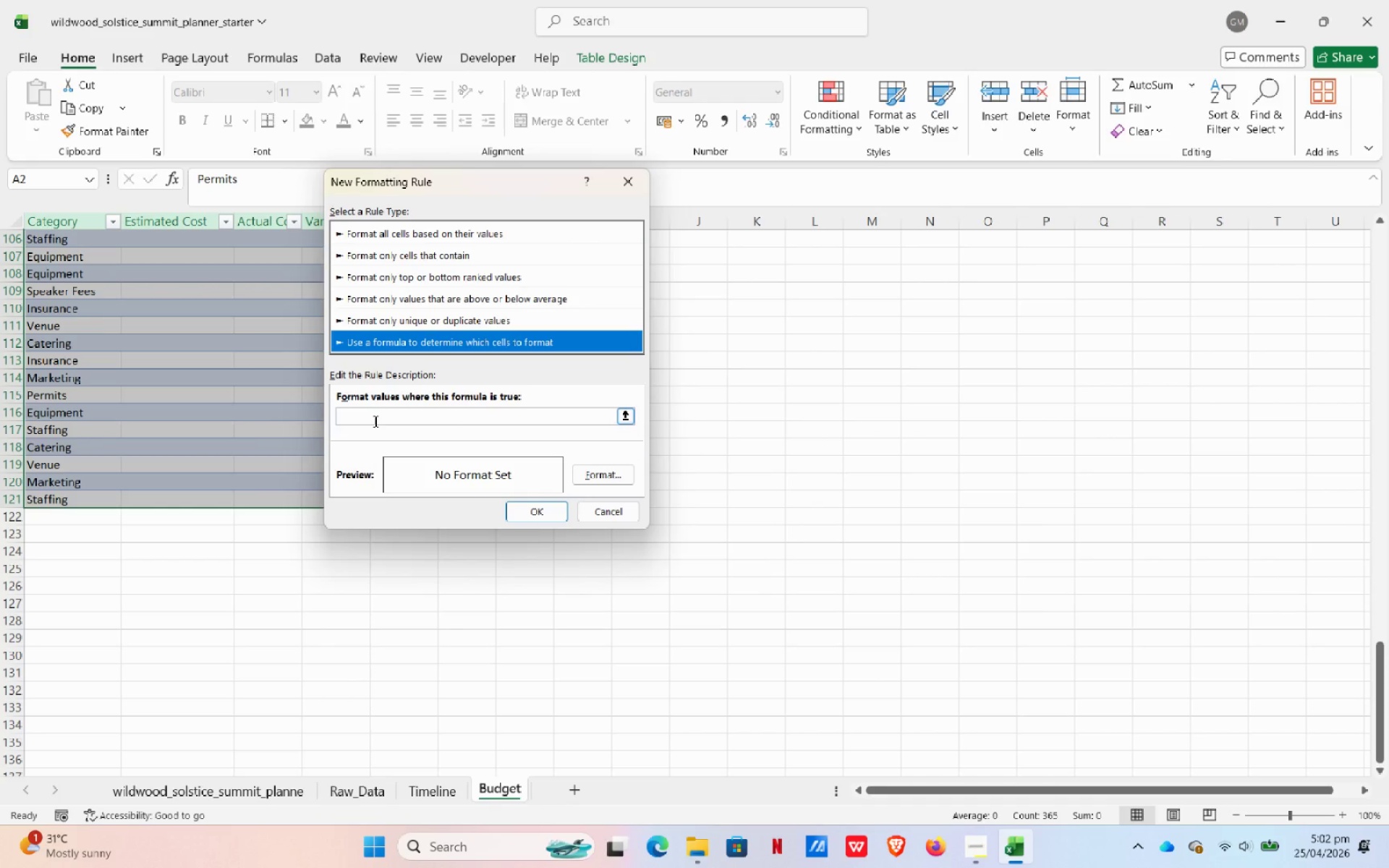 
double_click([374, 417])
 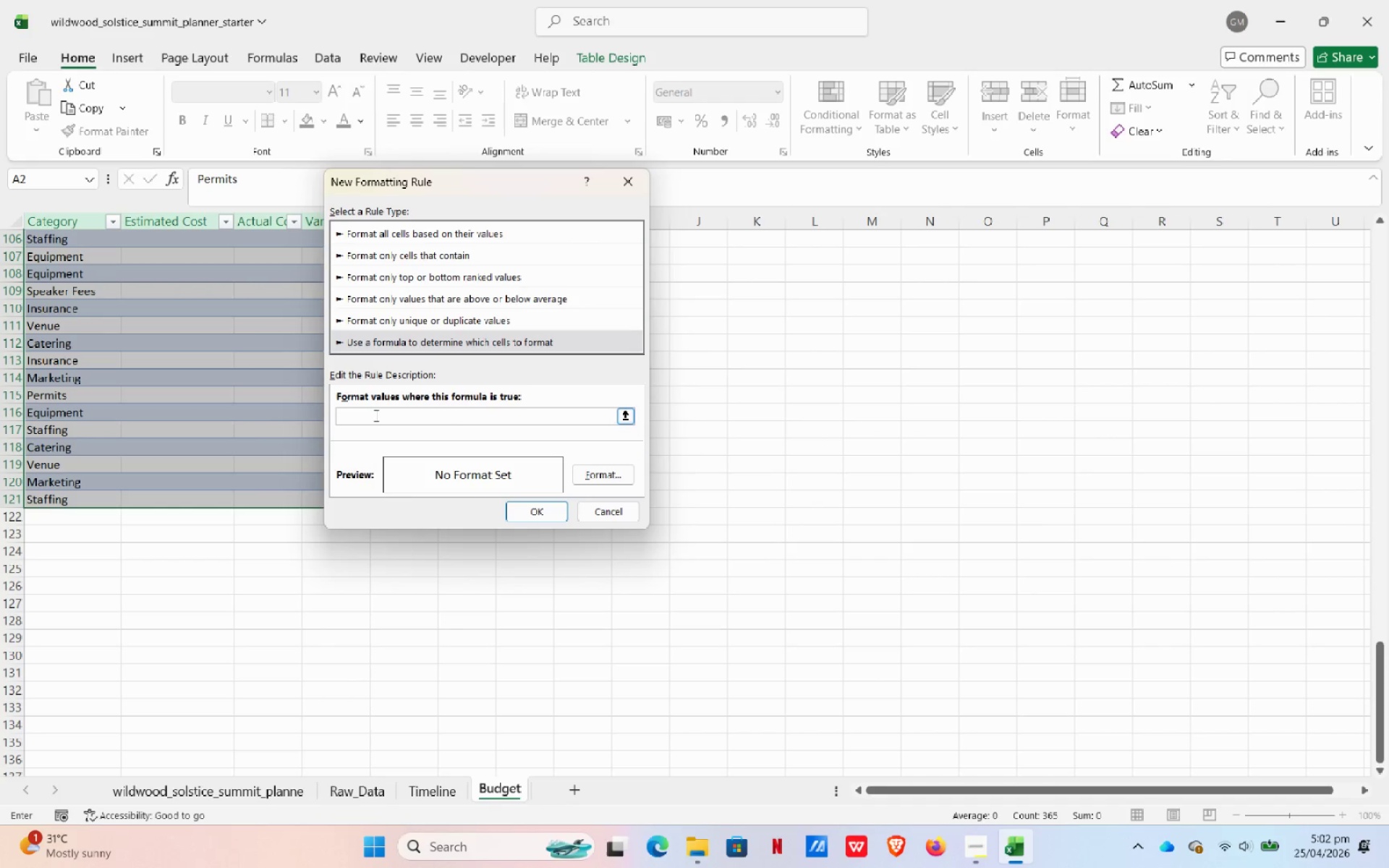 
type(=$e2')
 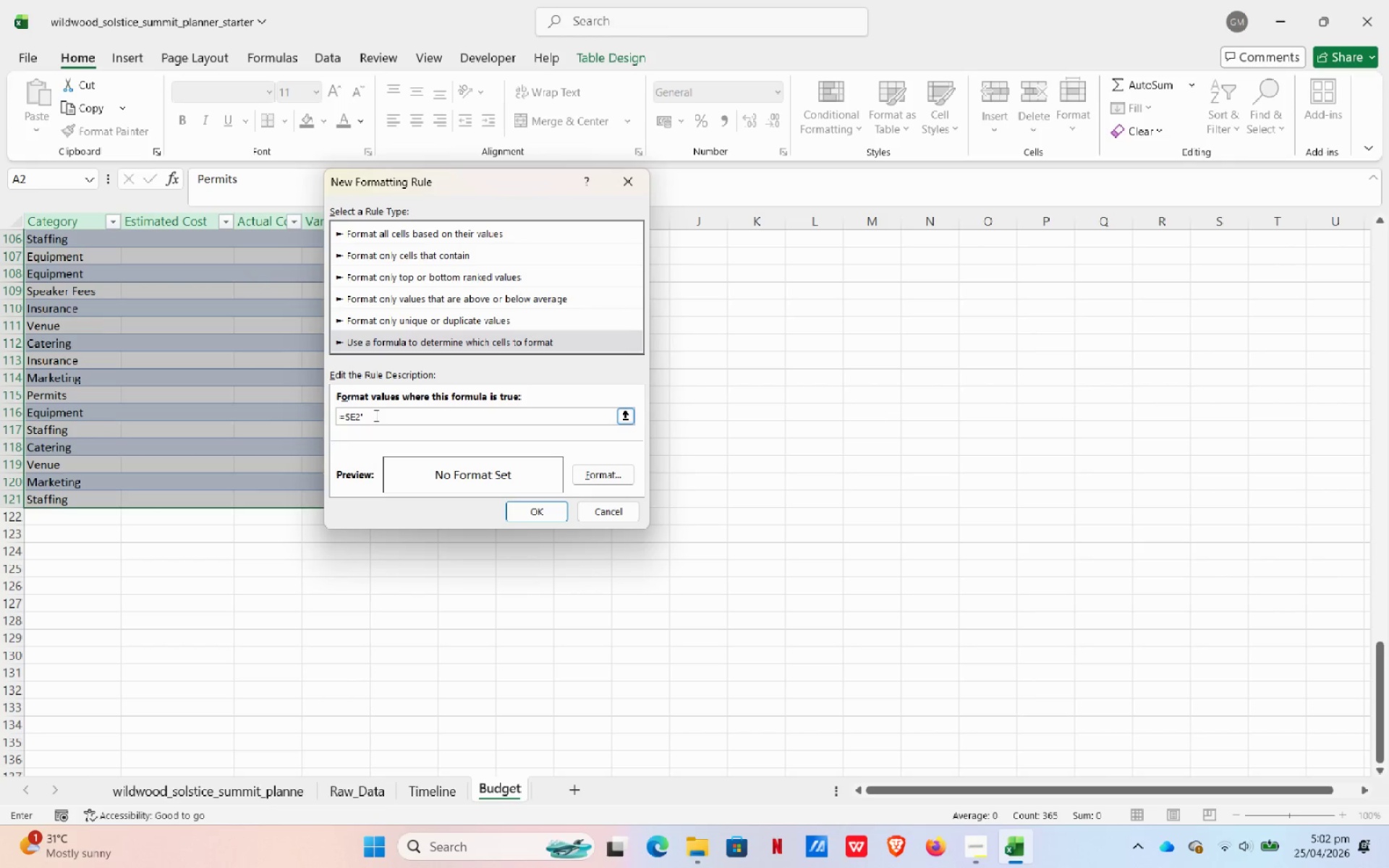 
type(")
key(Backspace)
key(Backspace)
type(="O)
key(Backspace)
type(ok")
 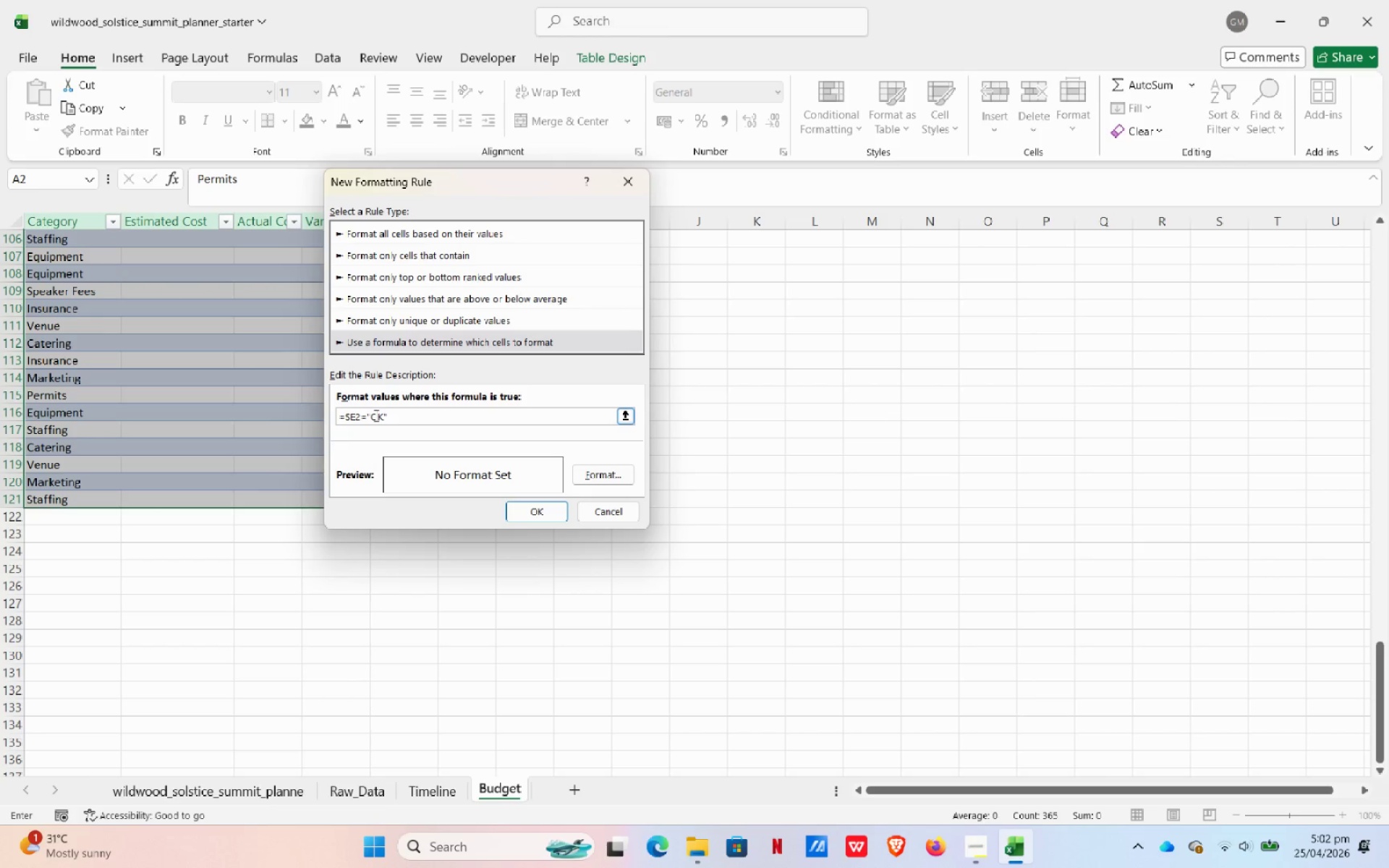 
wait(5.97)
 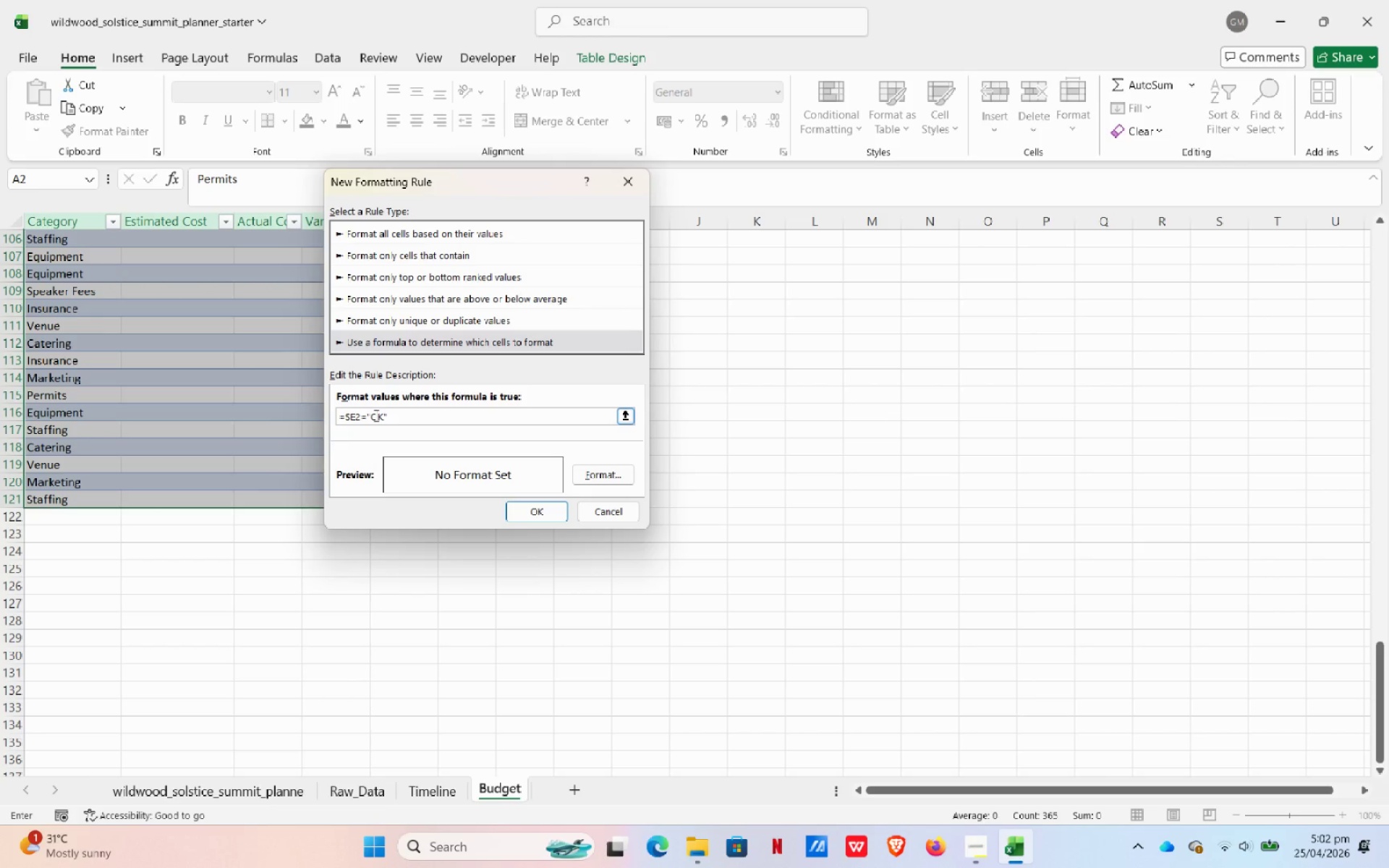 
left_click([607, 475])
 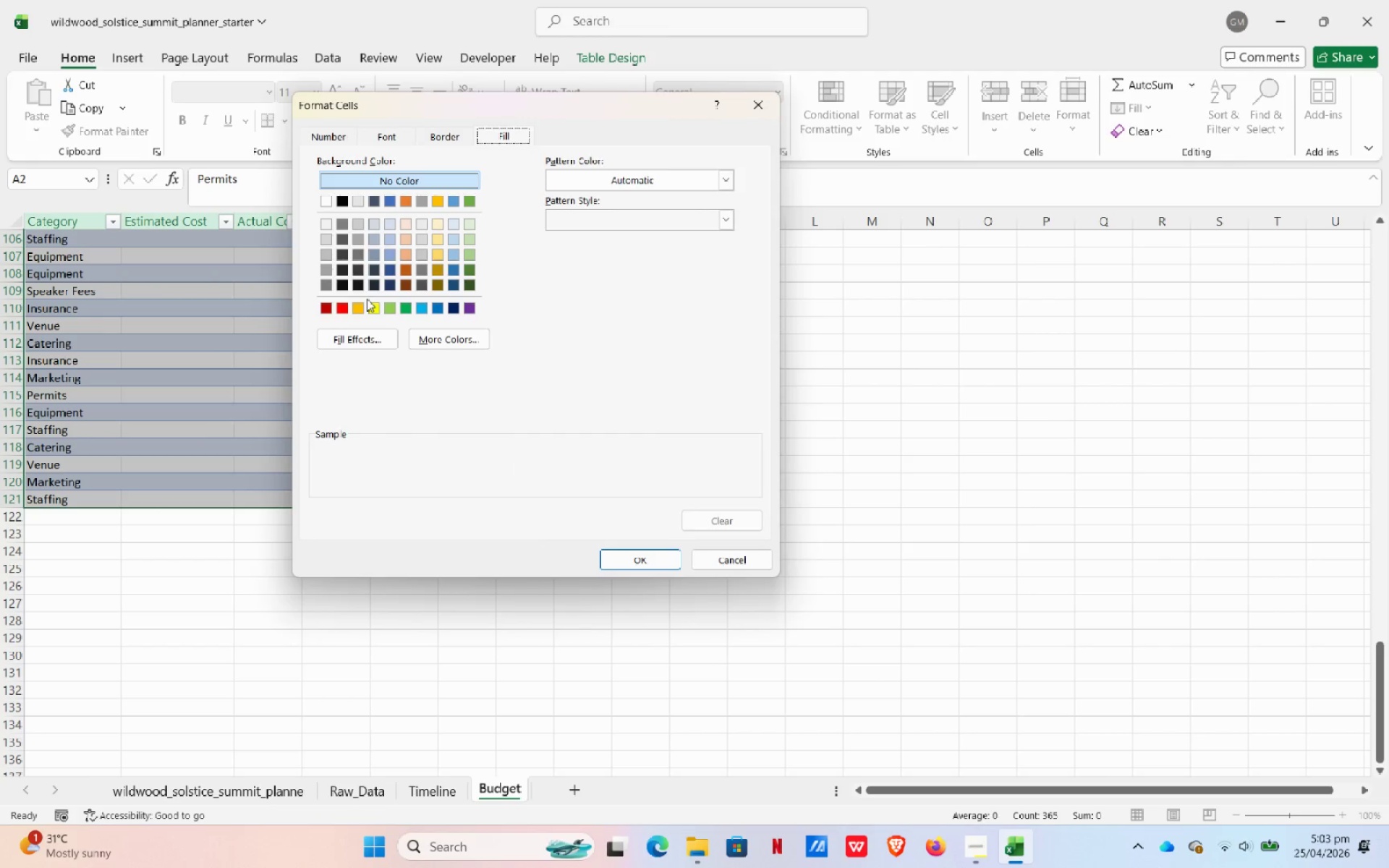 
double_click([374, 305])
 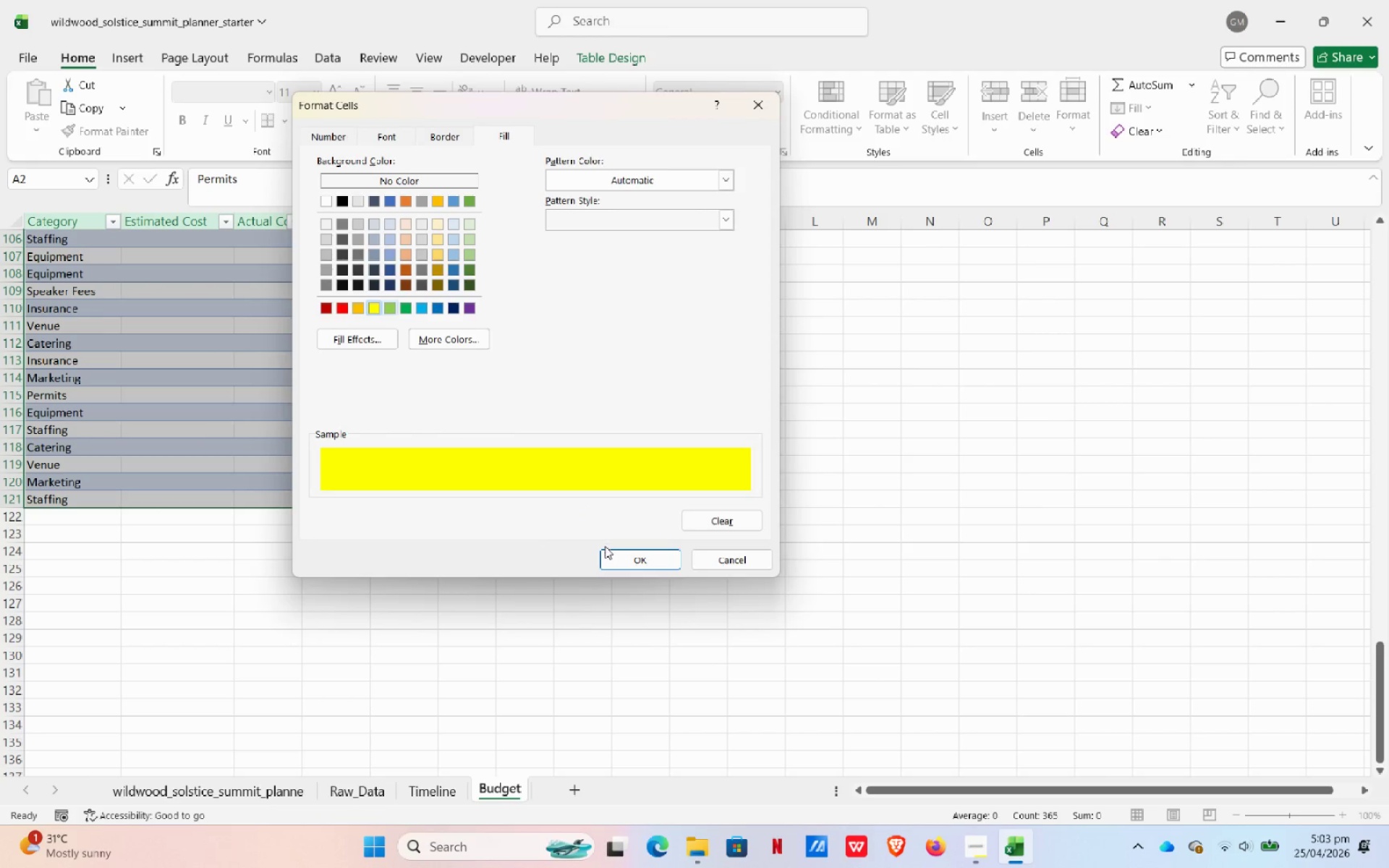 
left_click([615, 552])
 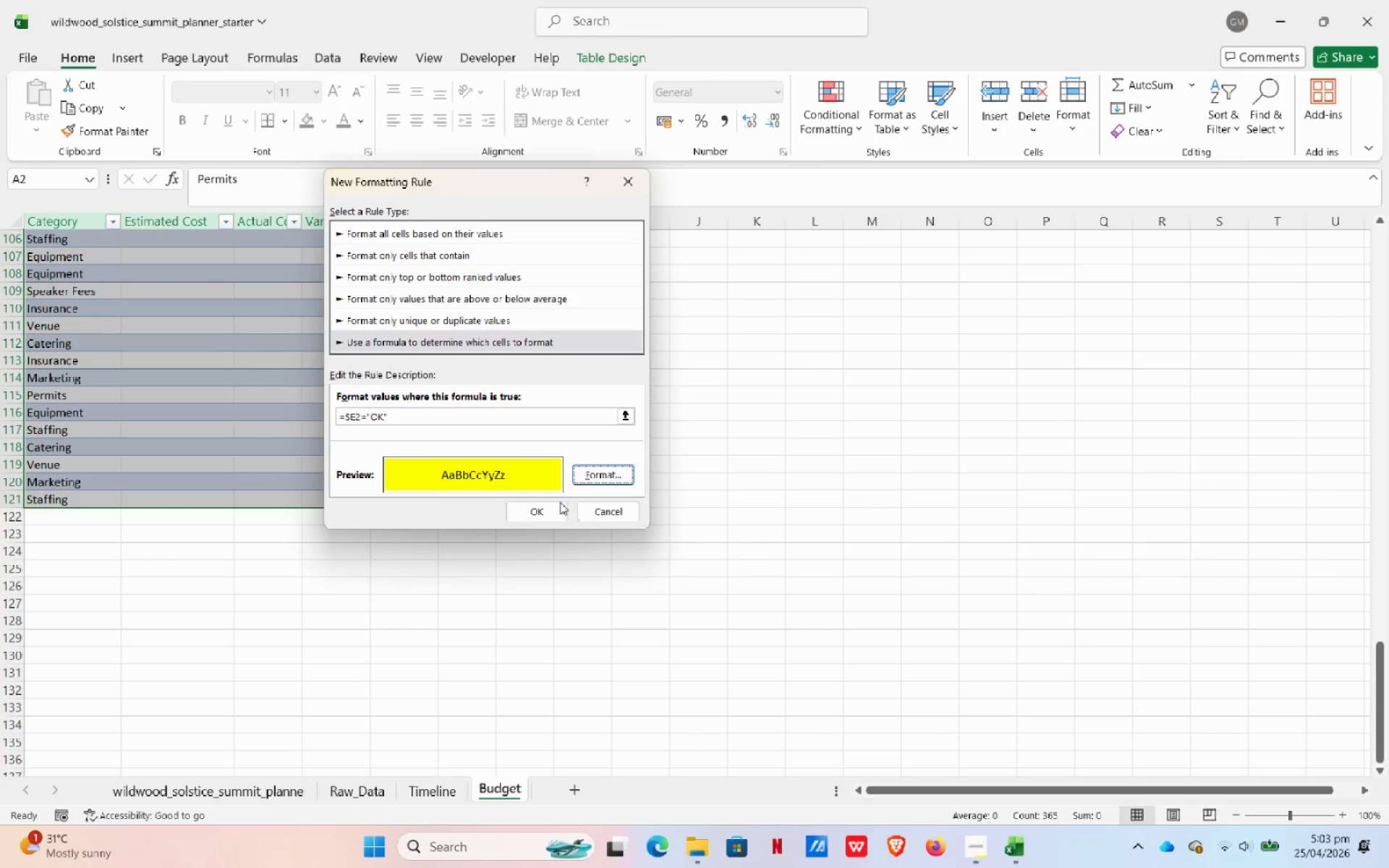 
left_click([546, 509])
 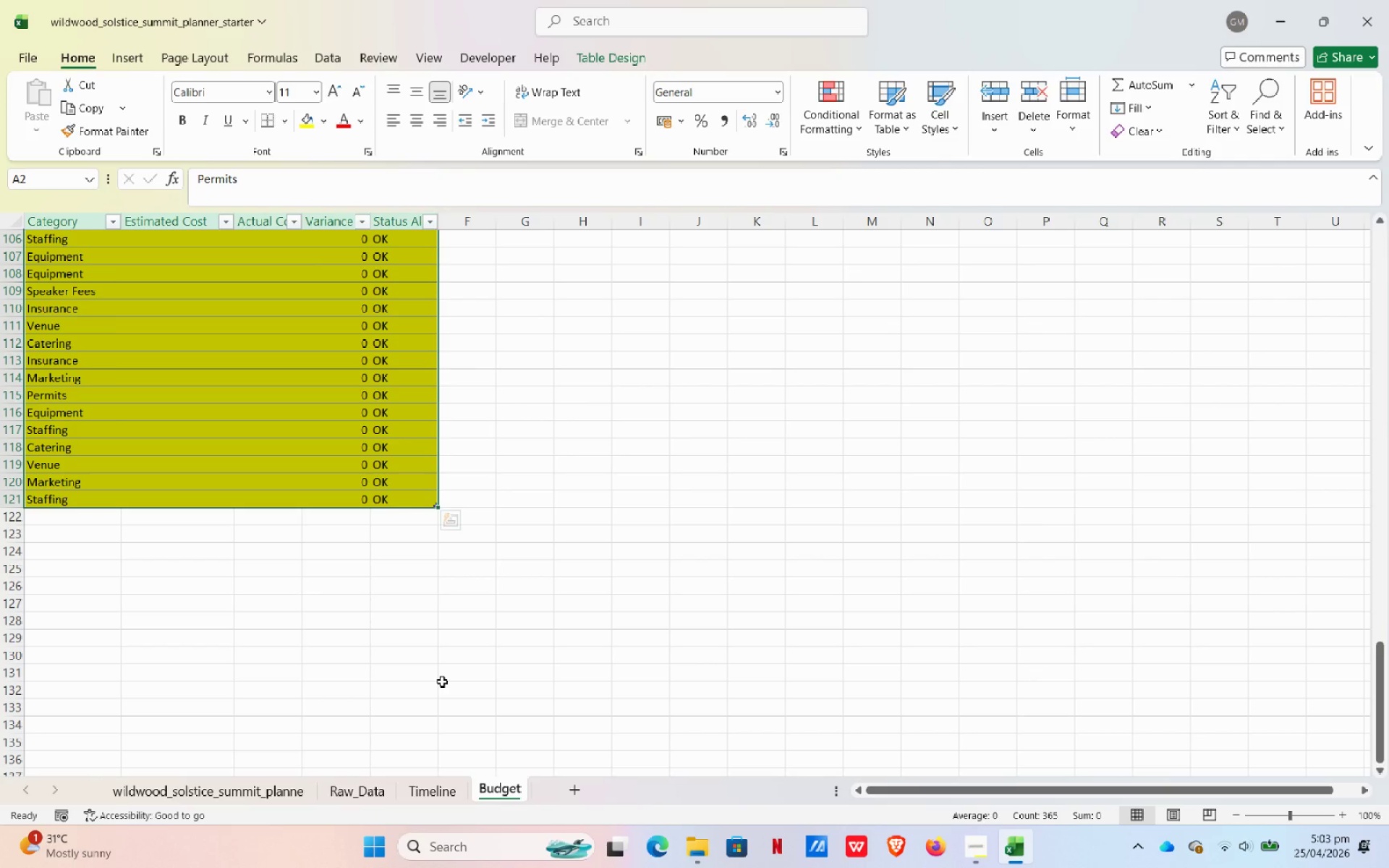 
wait(39.62)
 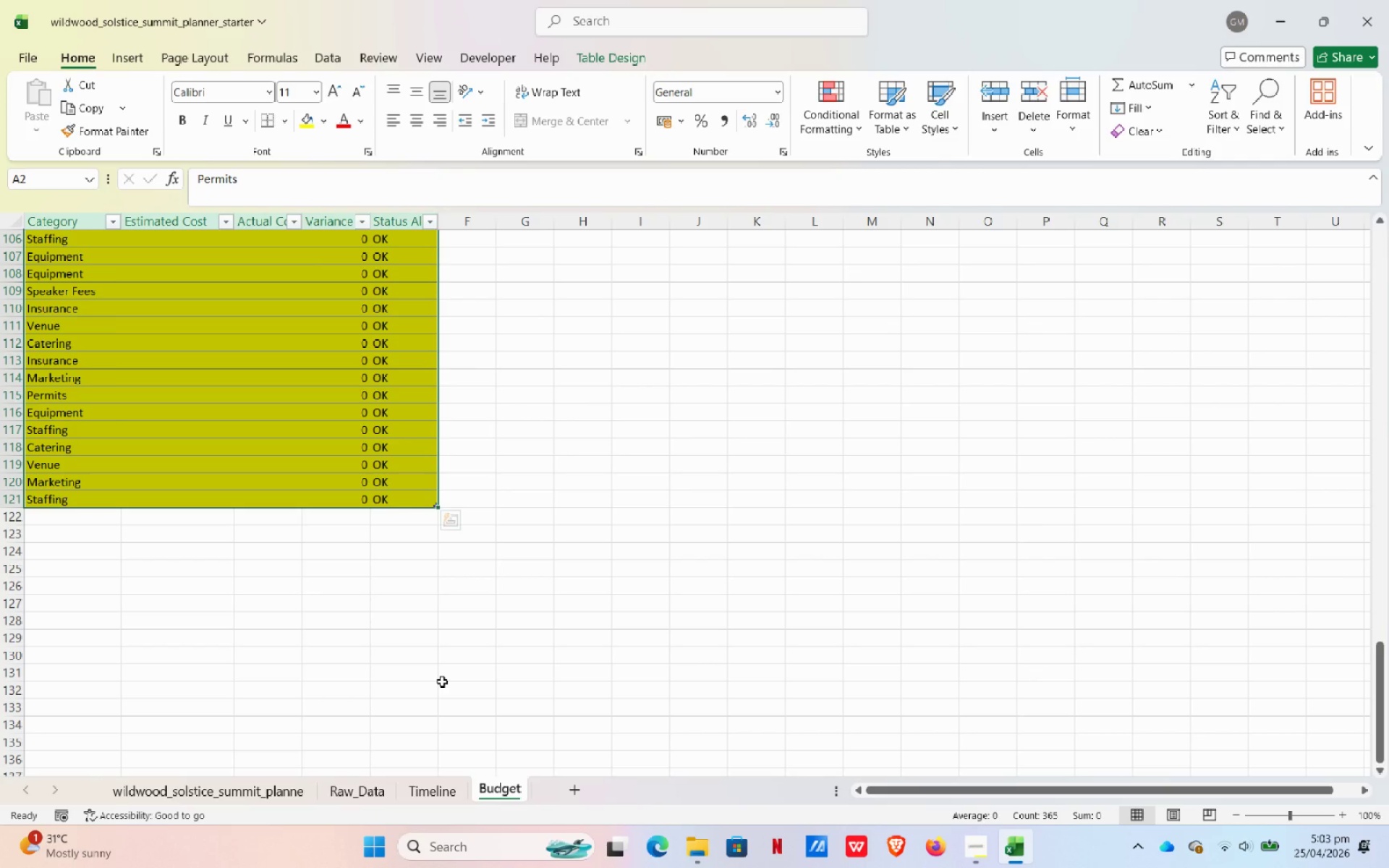 
scroll: coordinate [216, 454], scroll_direction: up, amount: 47.0
 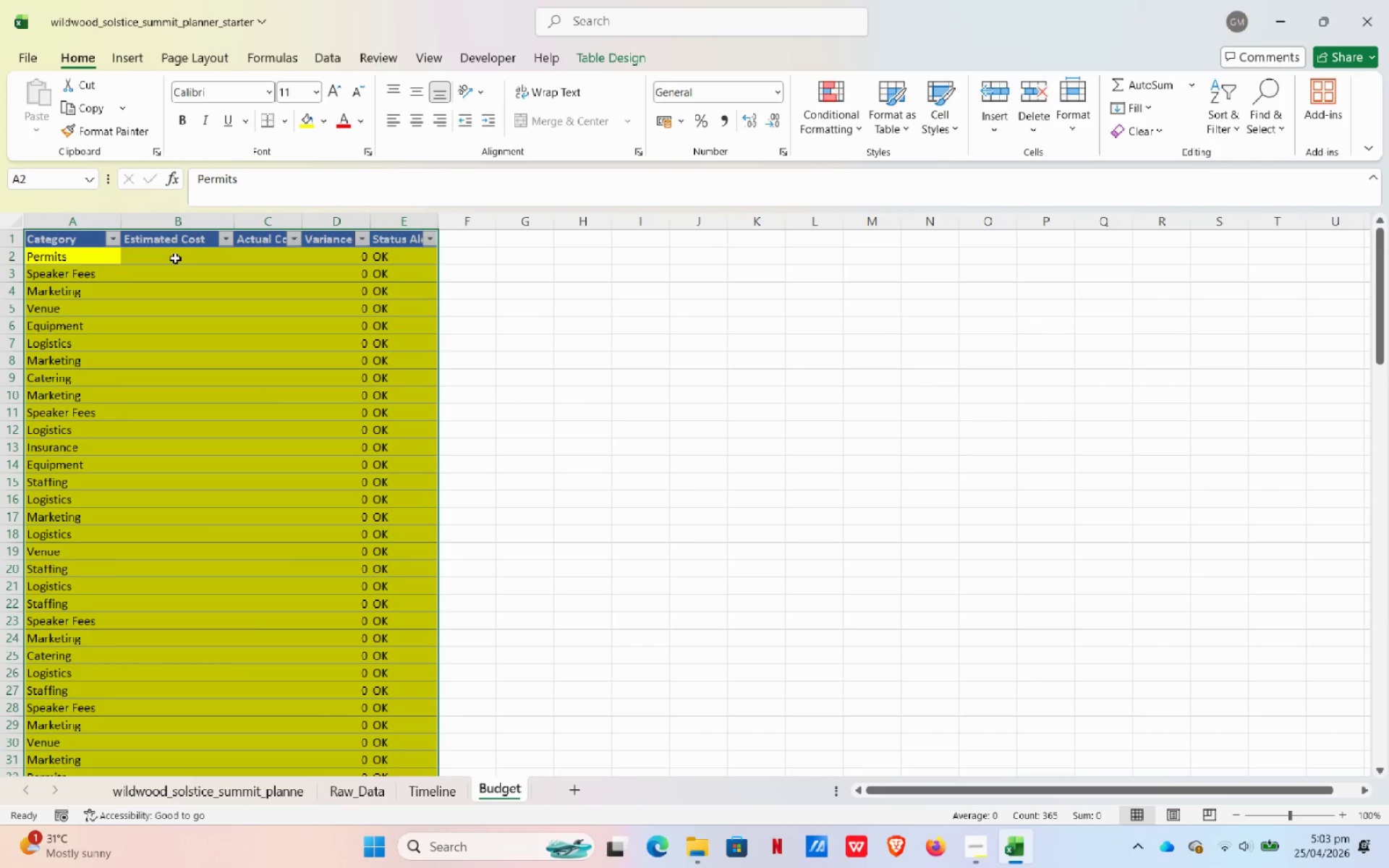 
left_click([175, 258])
 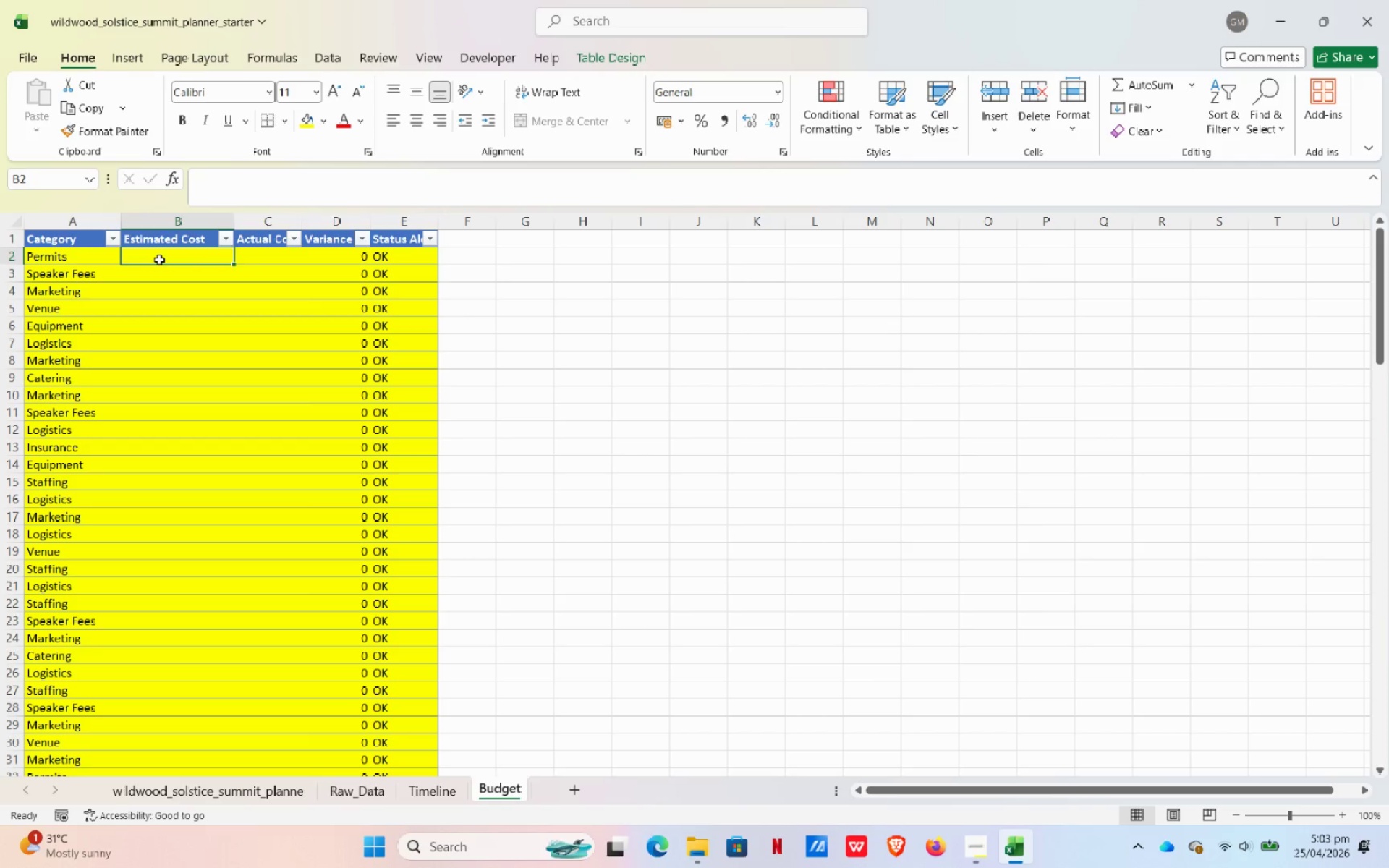 
key(Numpad1)
 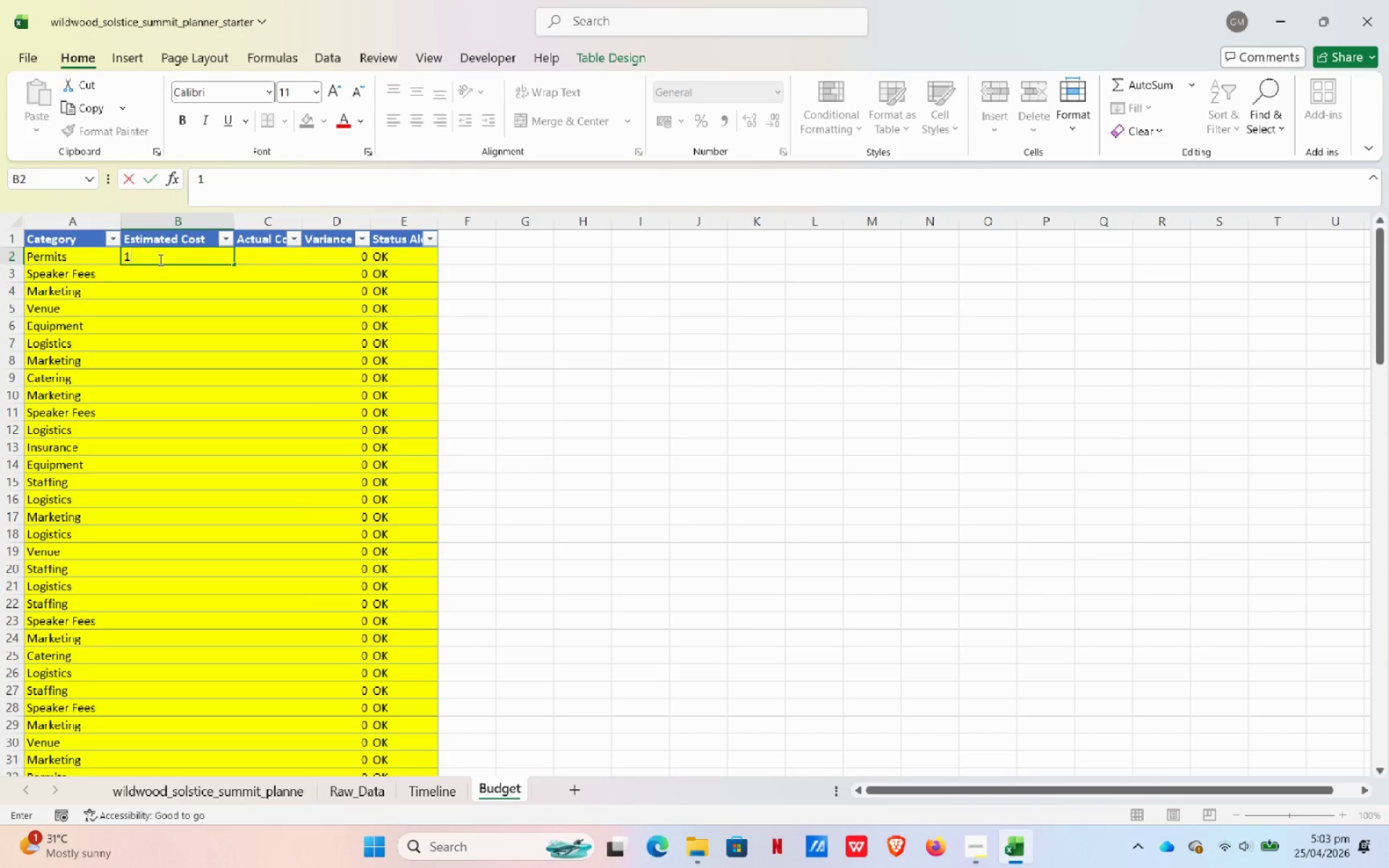 
key(Numpad0)
 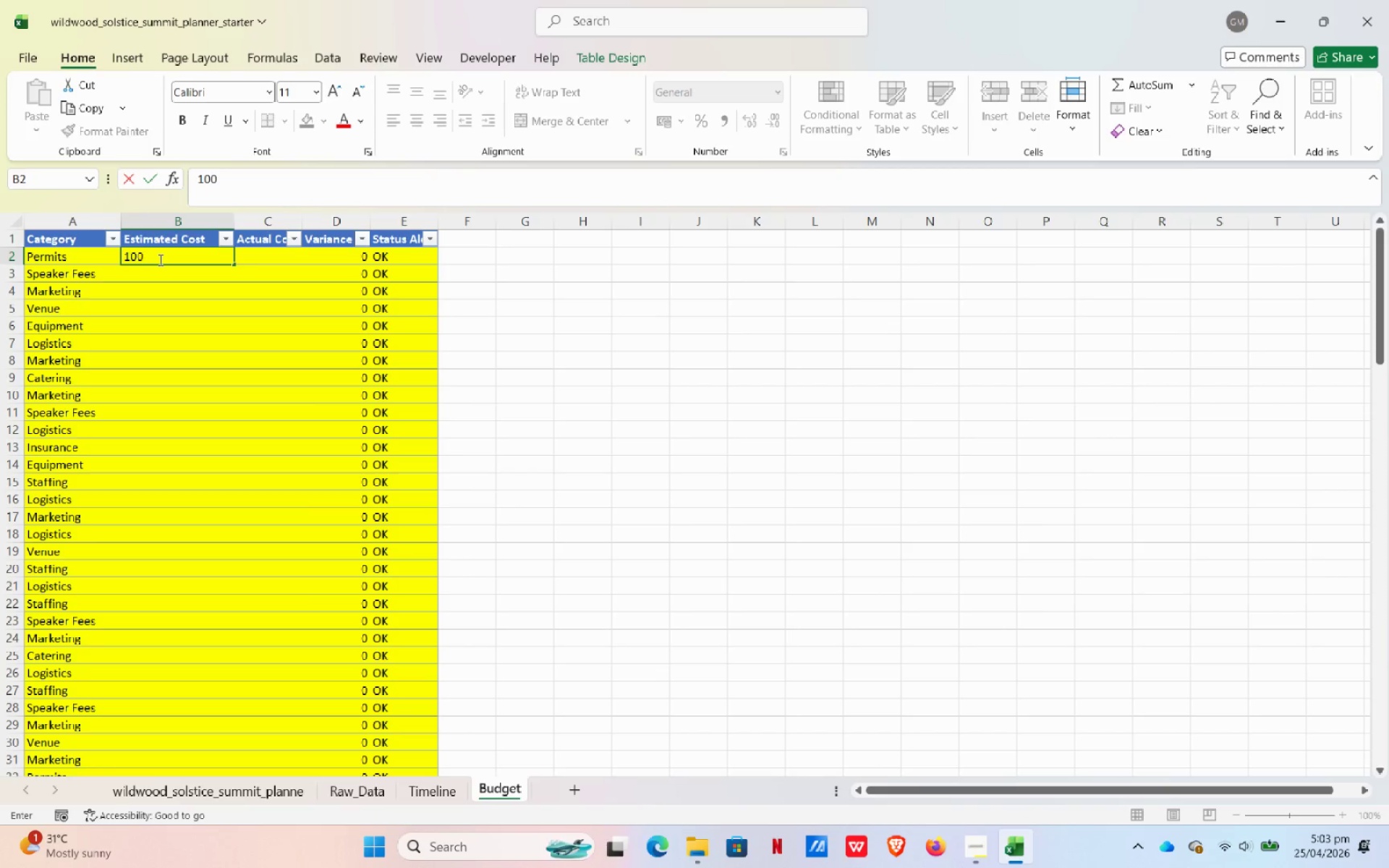 
key(Numpad0)
 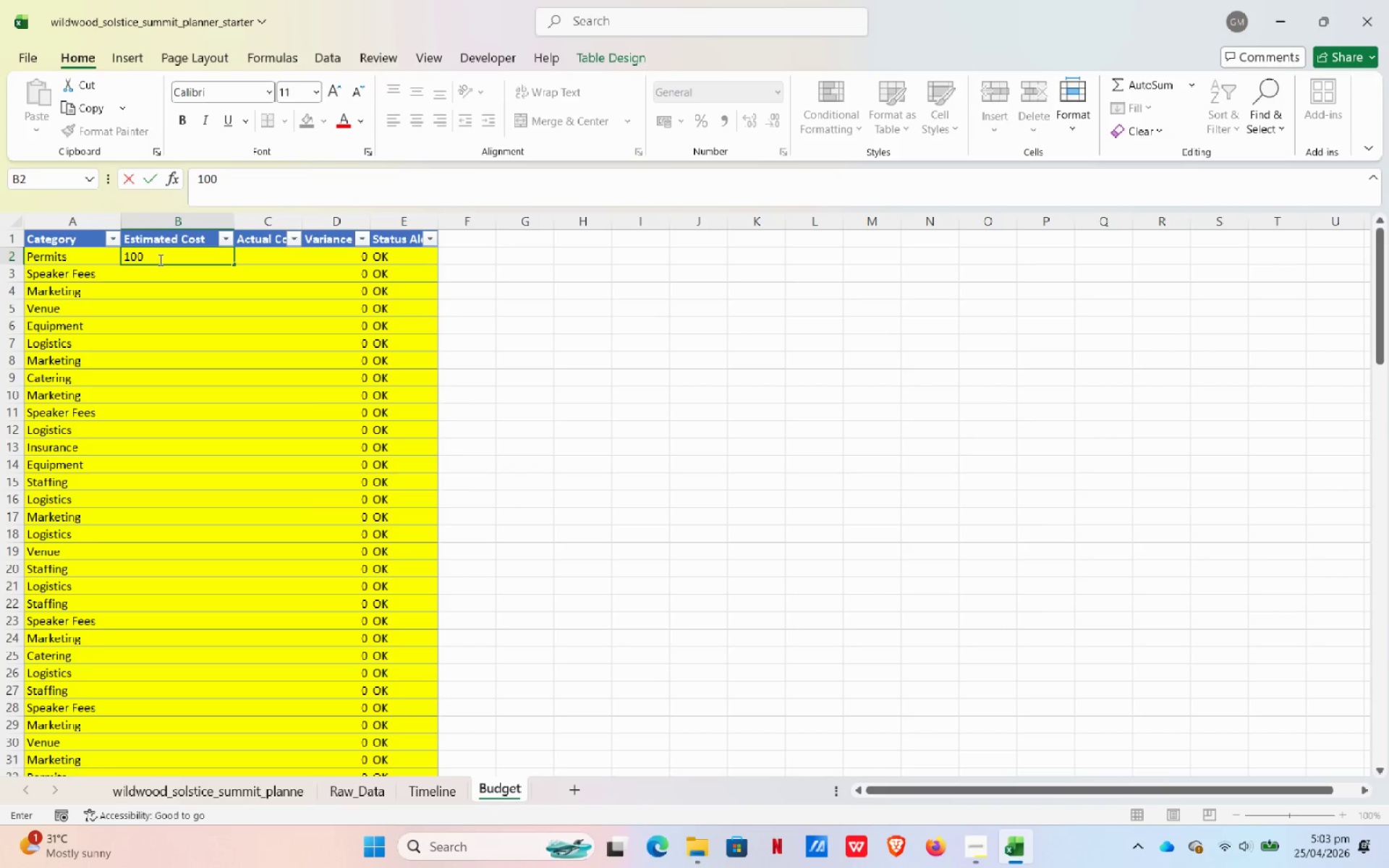 
key(Numpad0)
 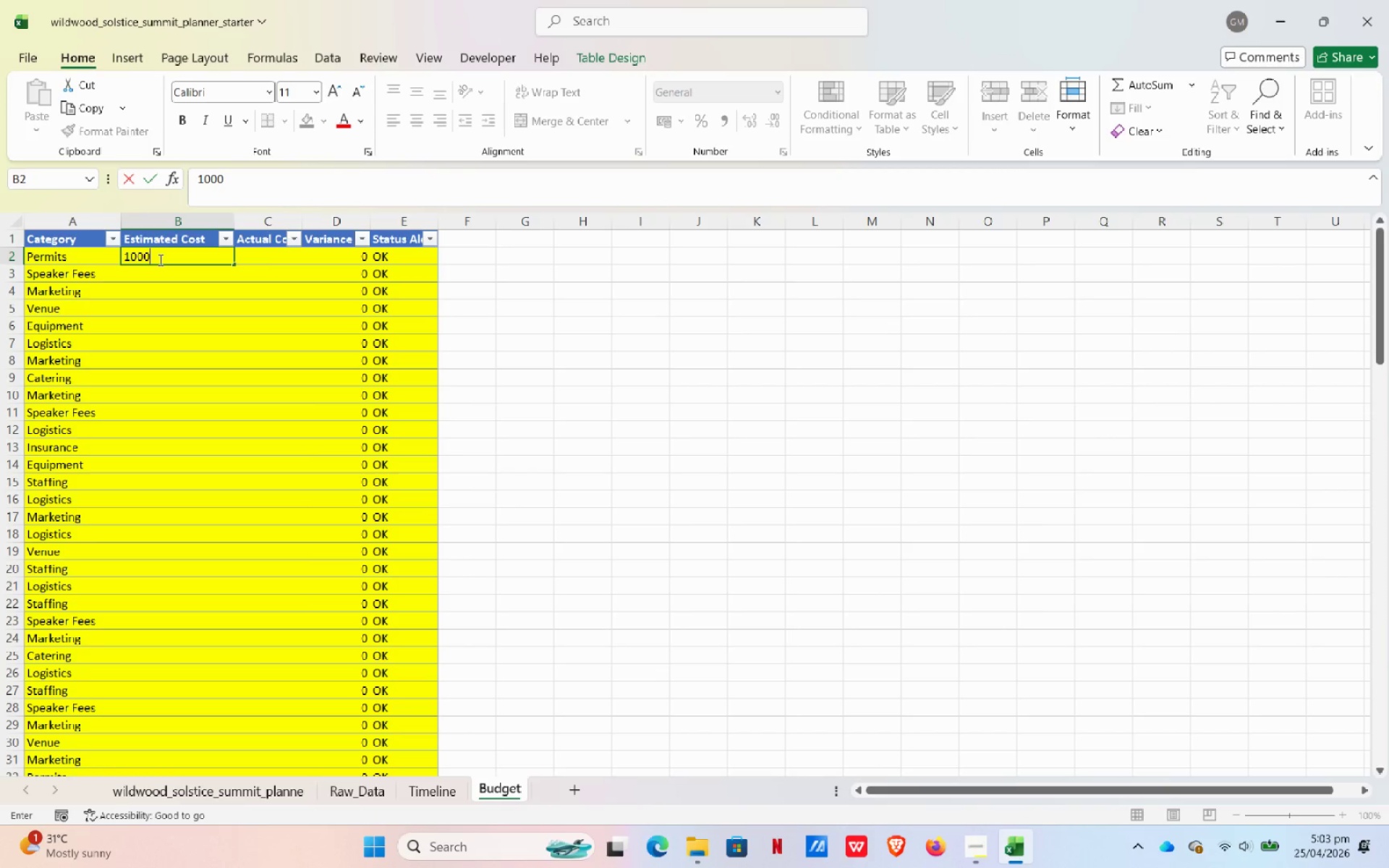 
key(Tab)
 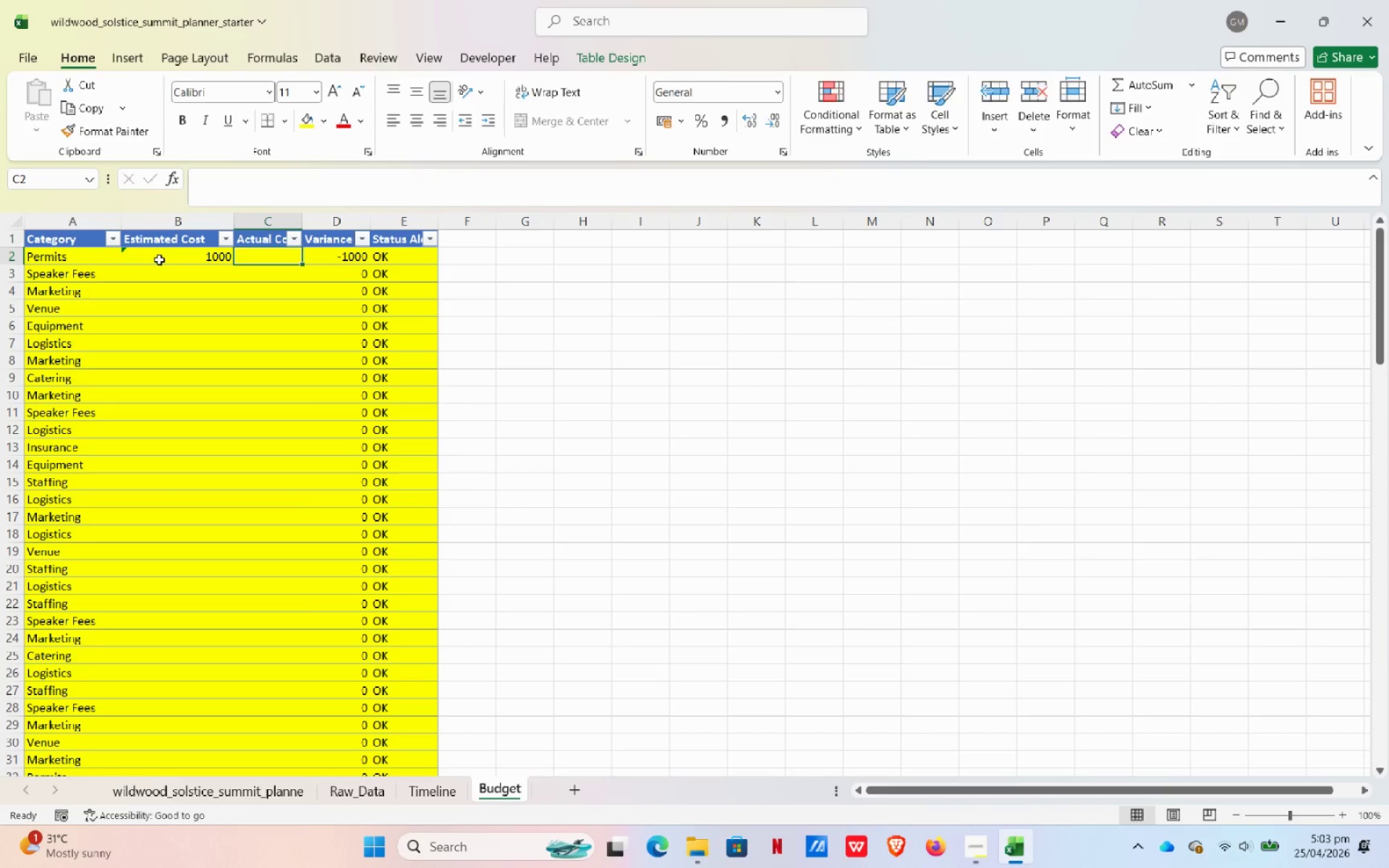 
key(Numpad1)
 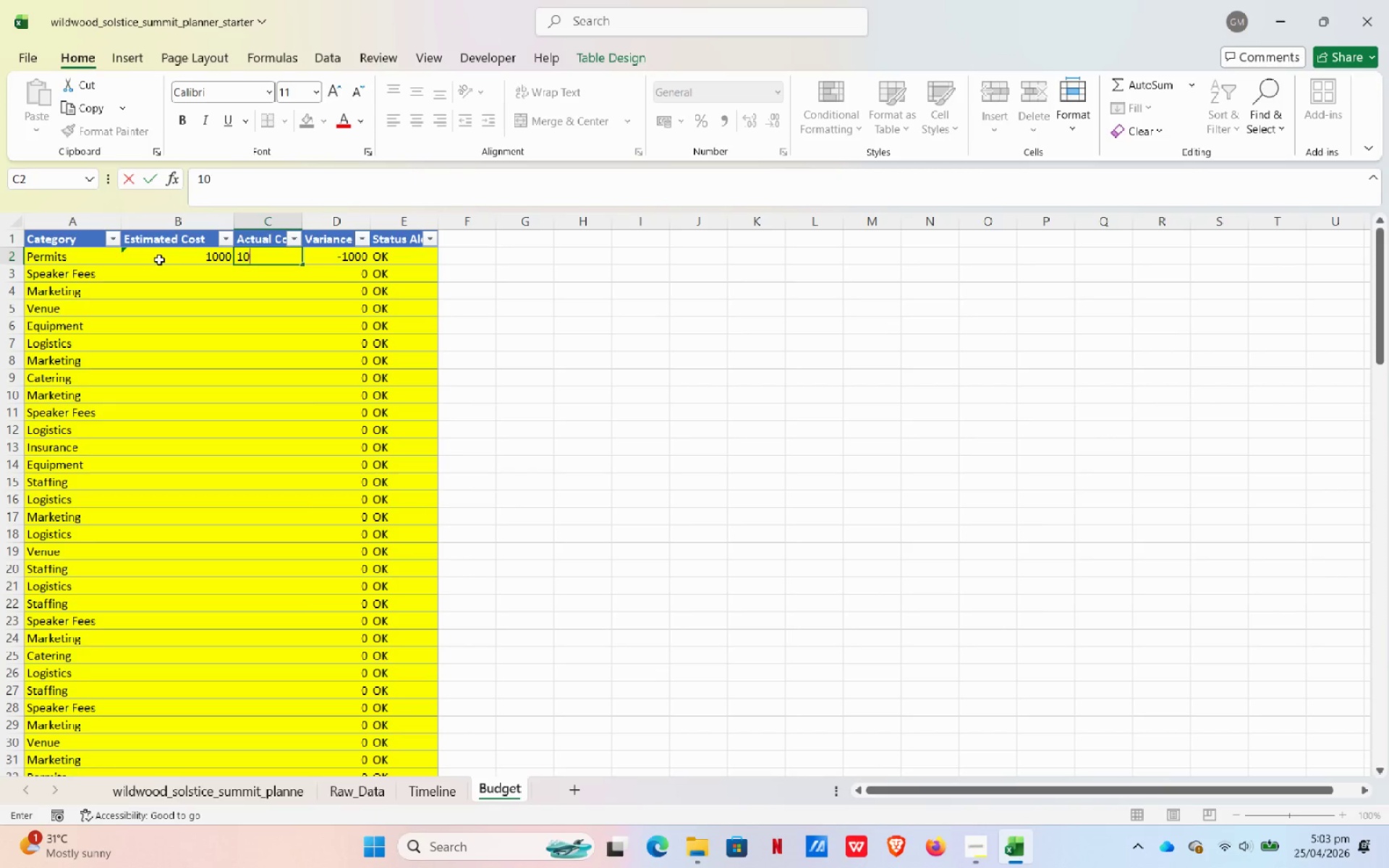 
key(Numpad0)
 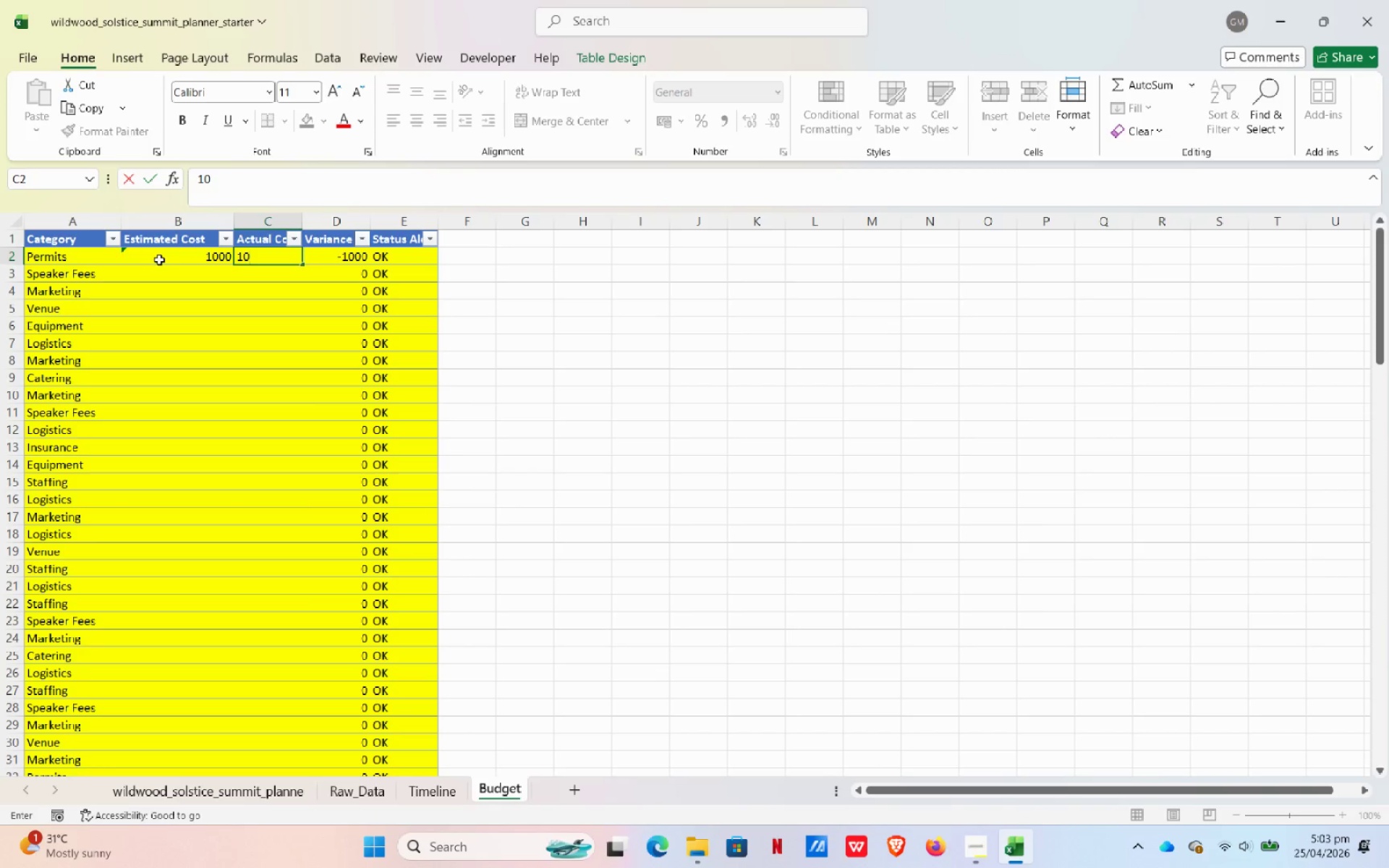 
key(Backspace)
 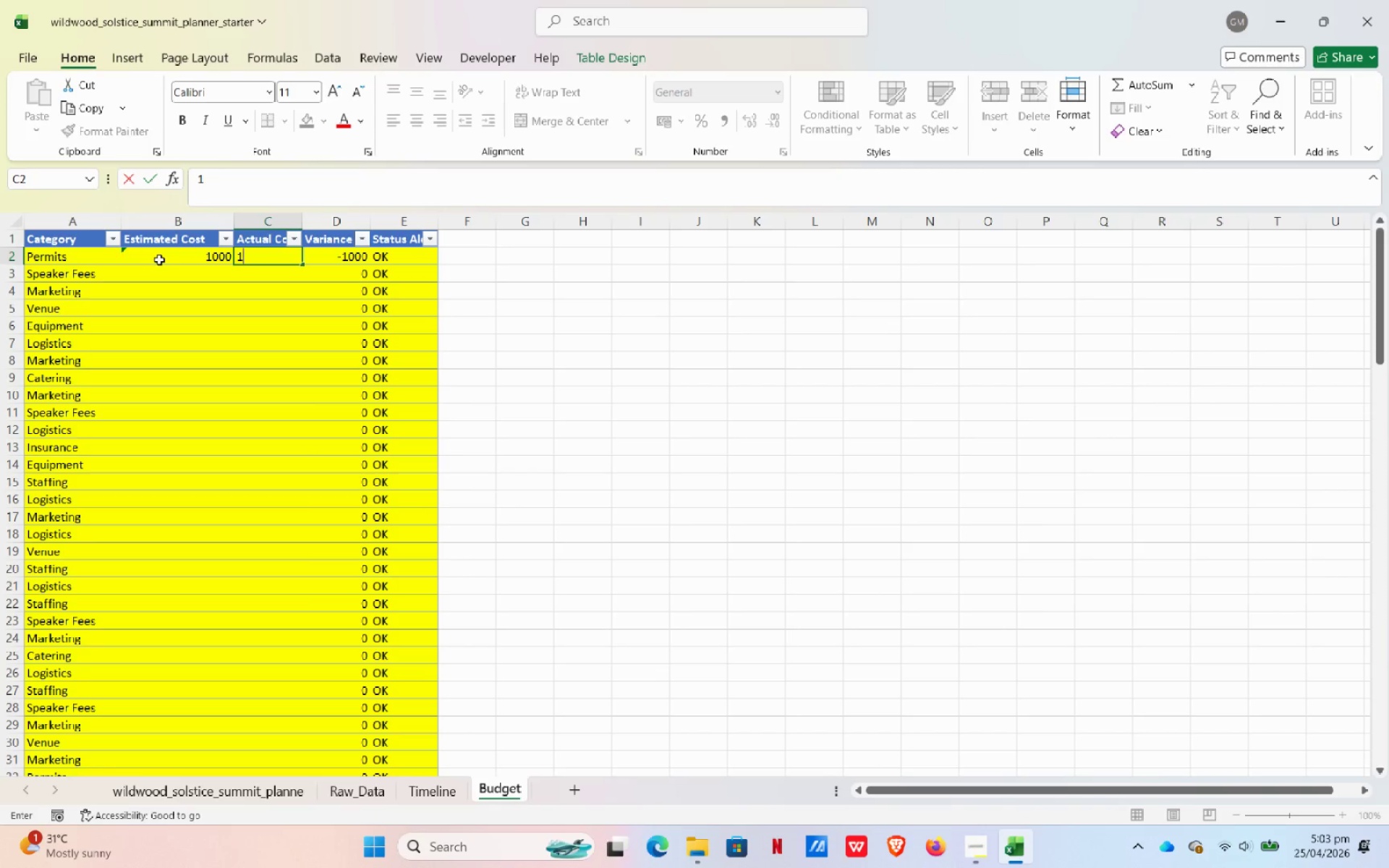 
key(Numpad2)
 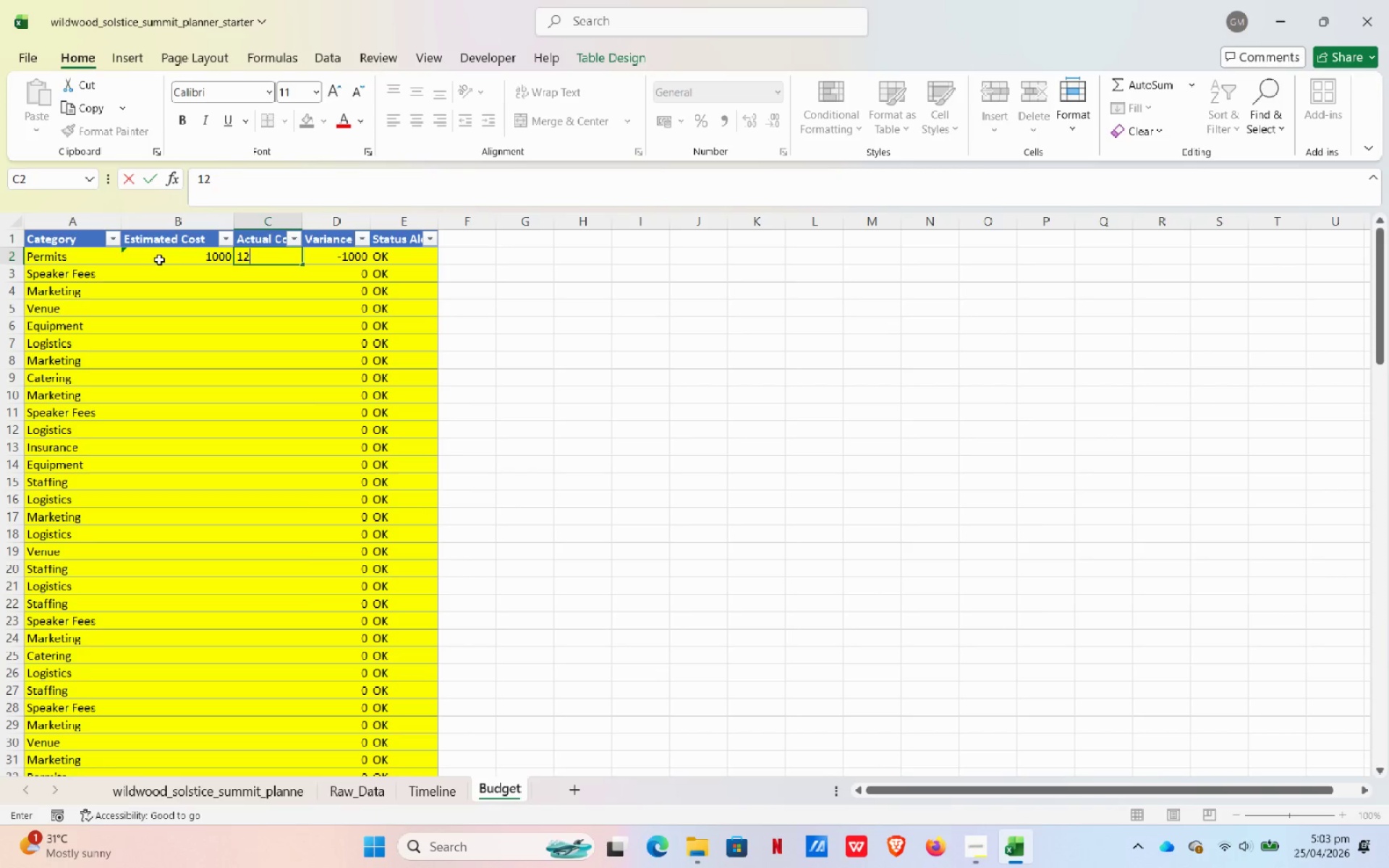 
key(Numpad0)
 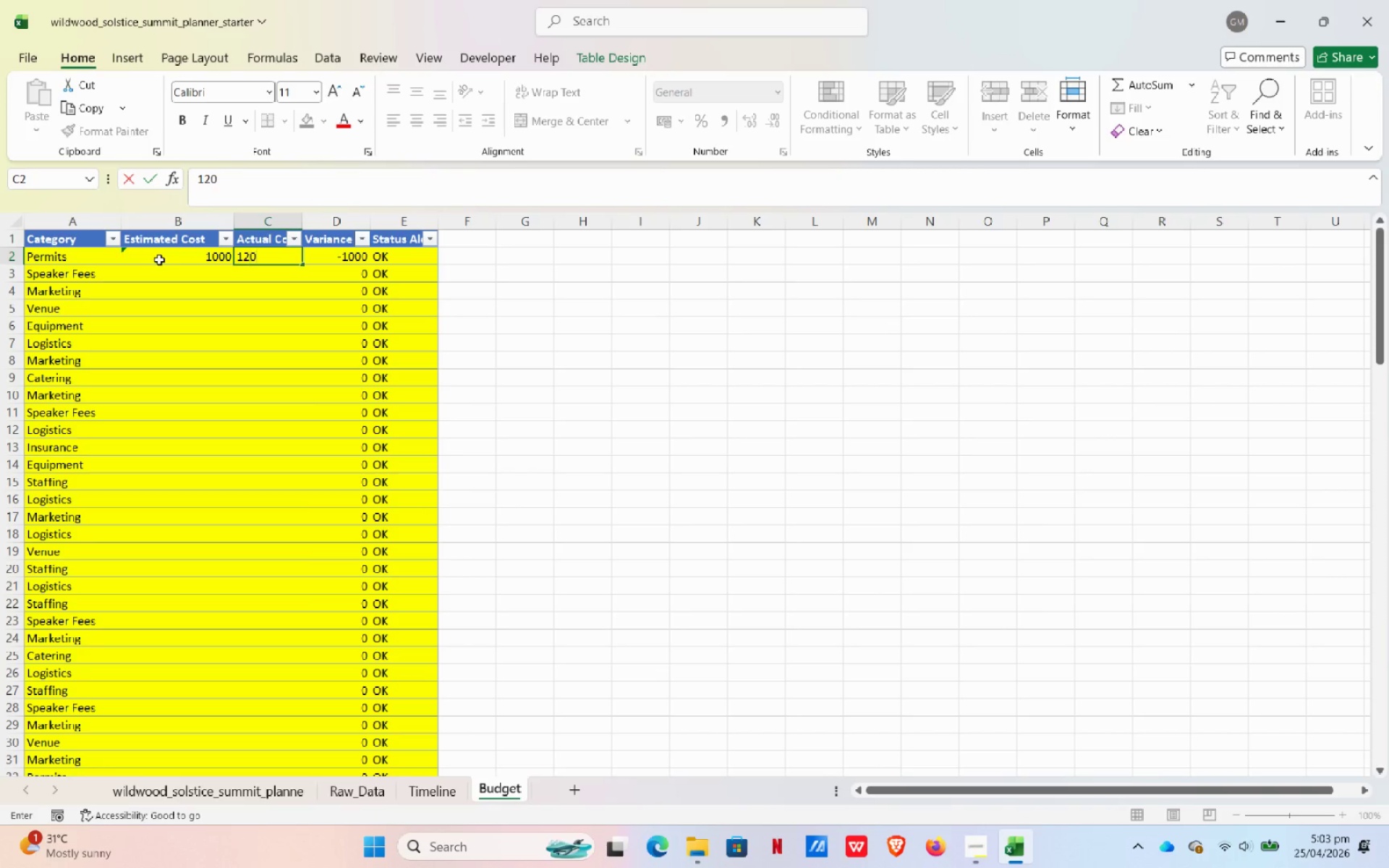 
key(Numpad0)
 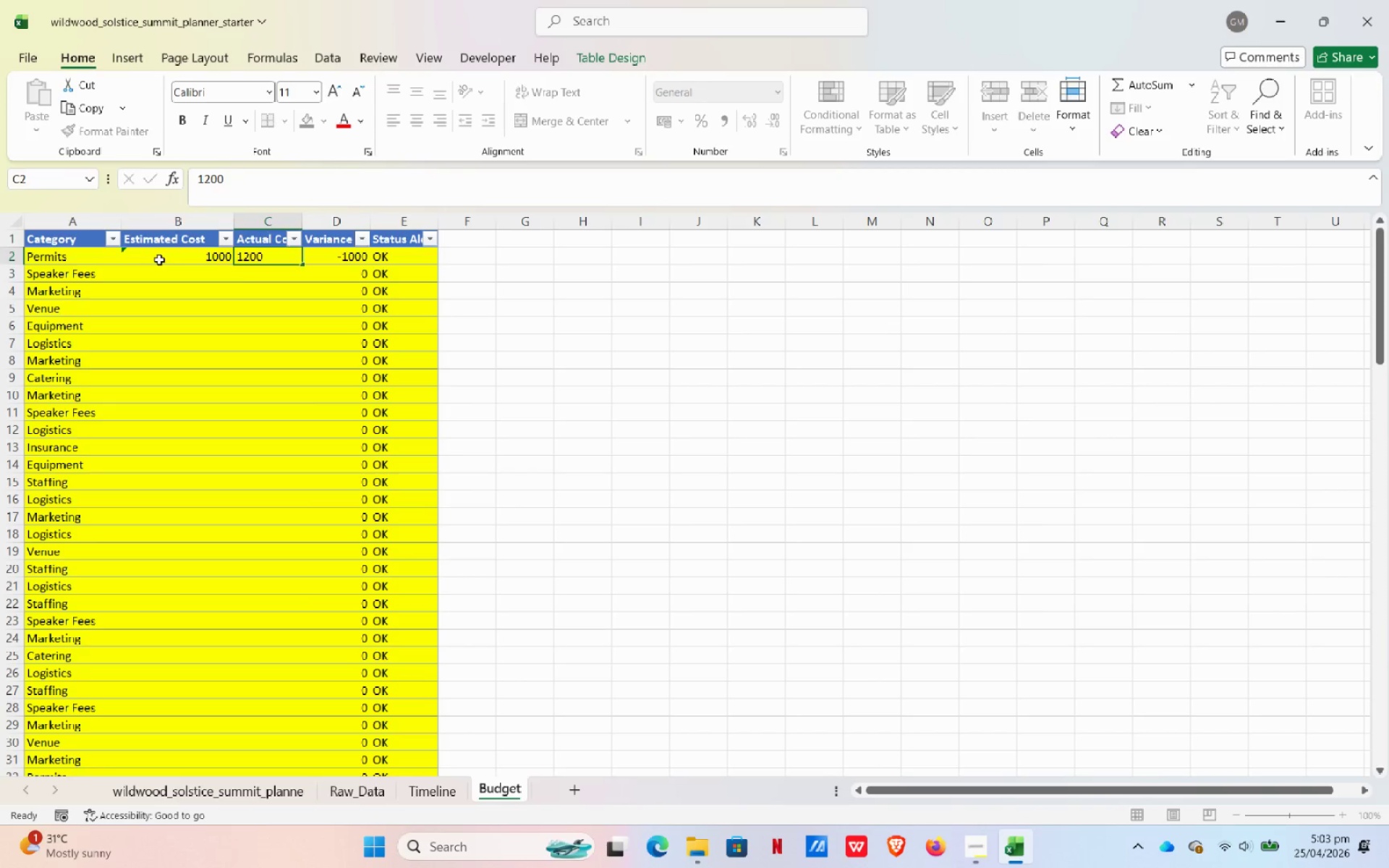 
key(NumpadEnter)
 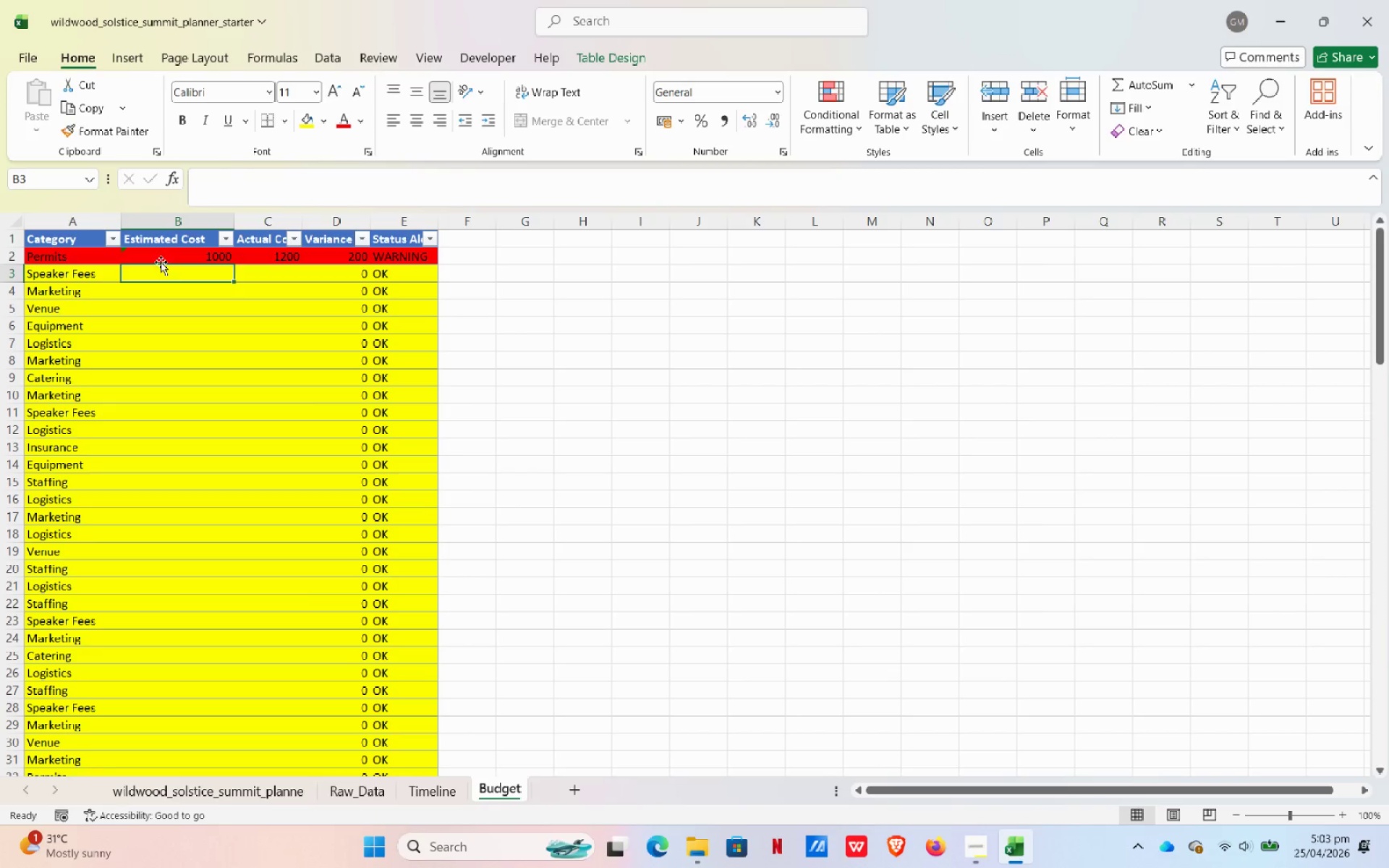 
key(Control+ControlLeft)
 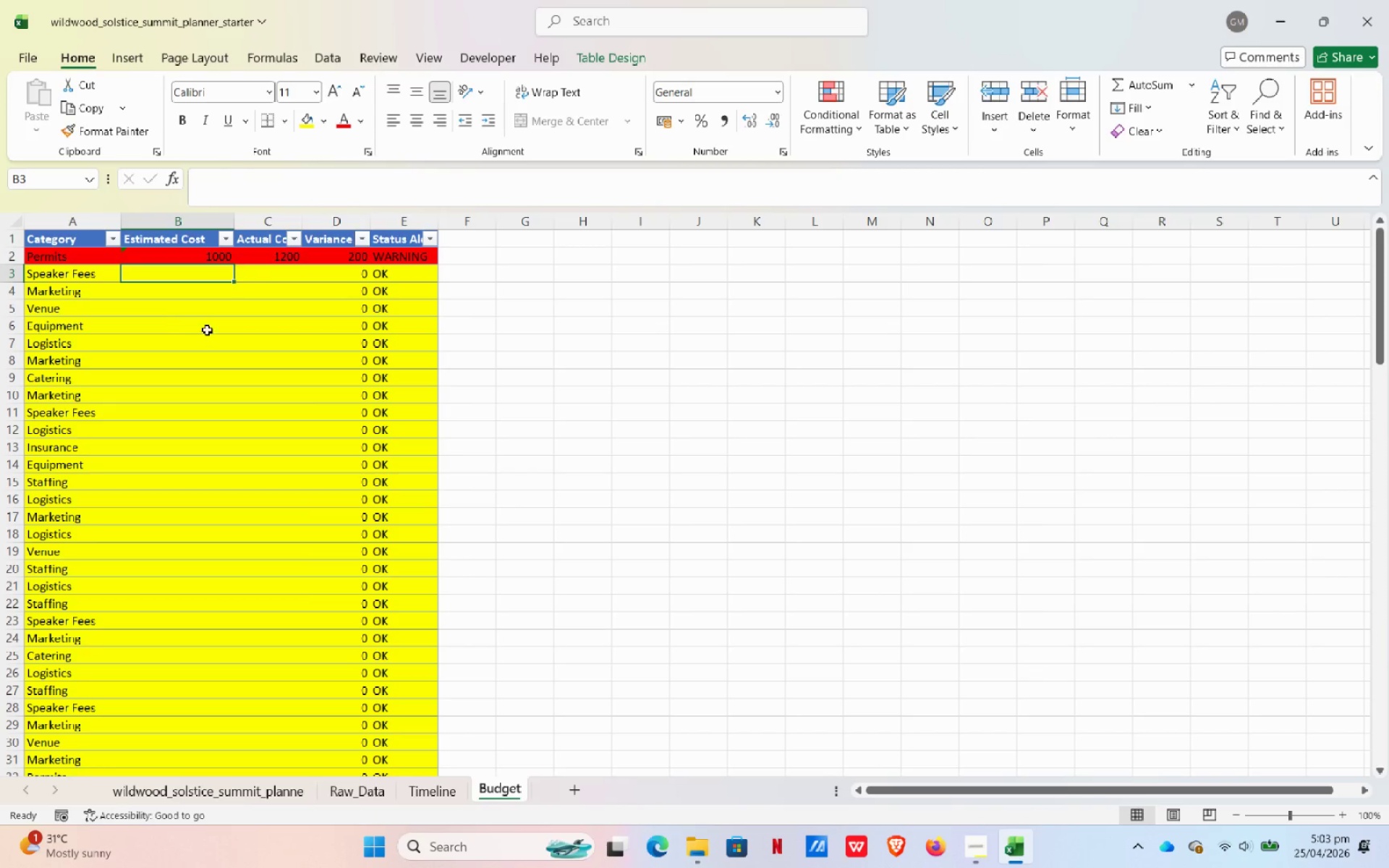 
key(Control+Z)
 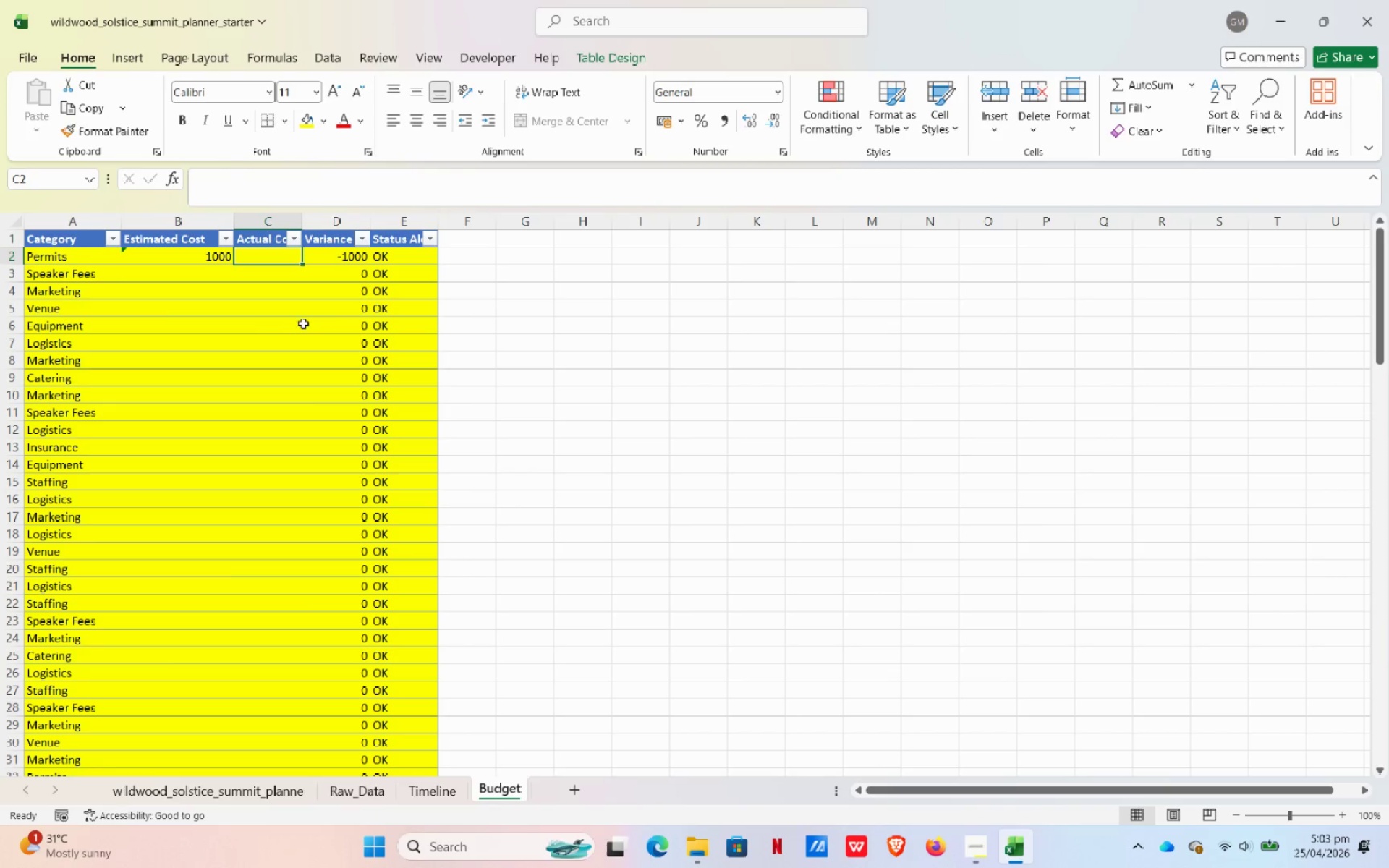 
key(Control+Z)
 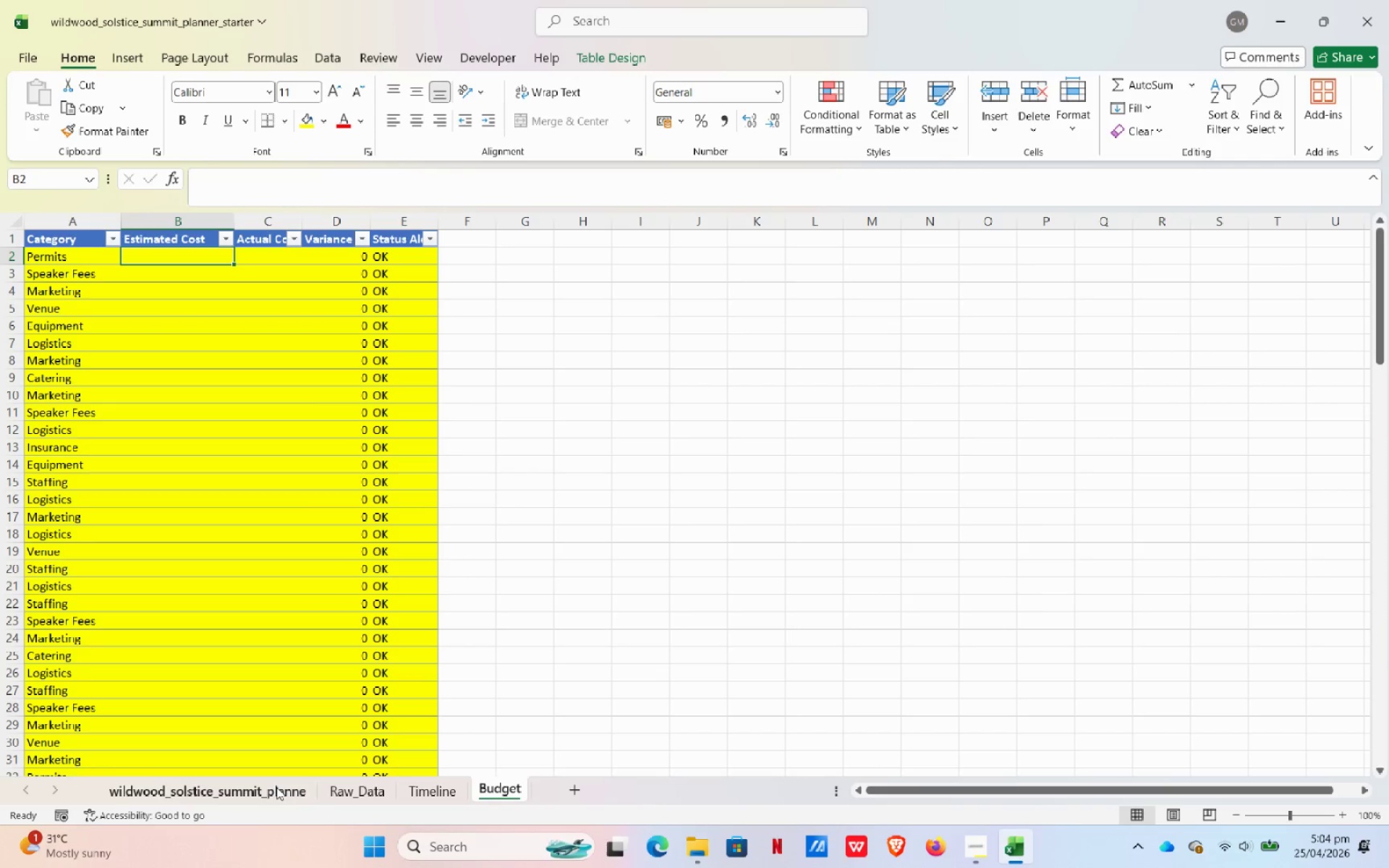 
left_click([260, 790])
 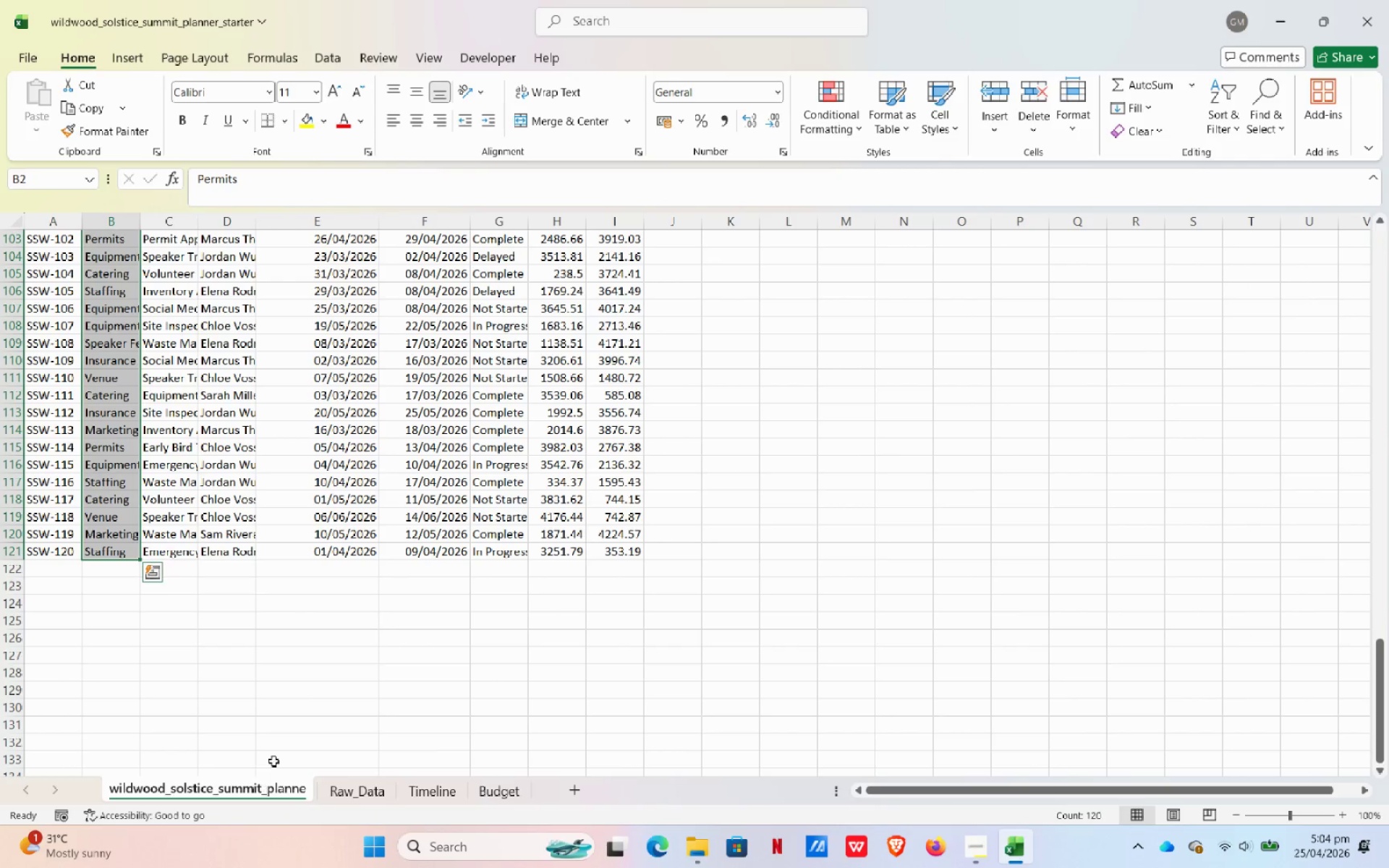 
scroll: coordinate [553, 422], scroll_direction: up, amount: 43.0
 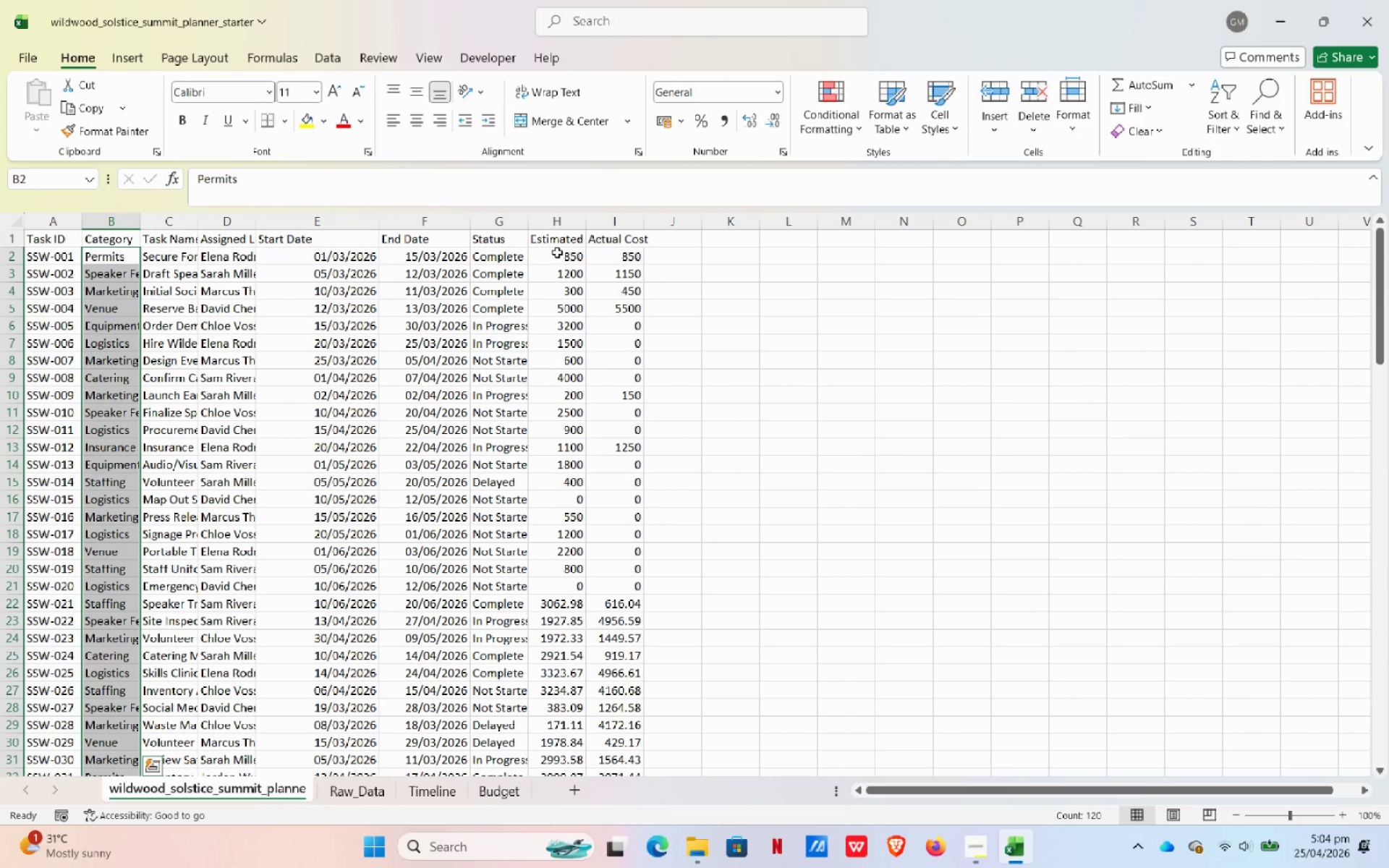 
left_click([557, 252])
 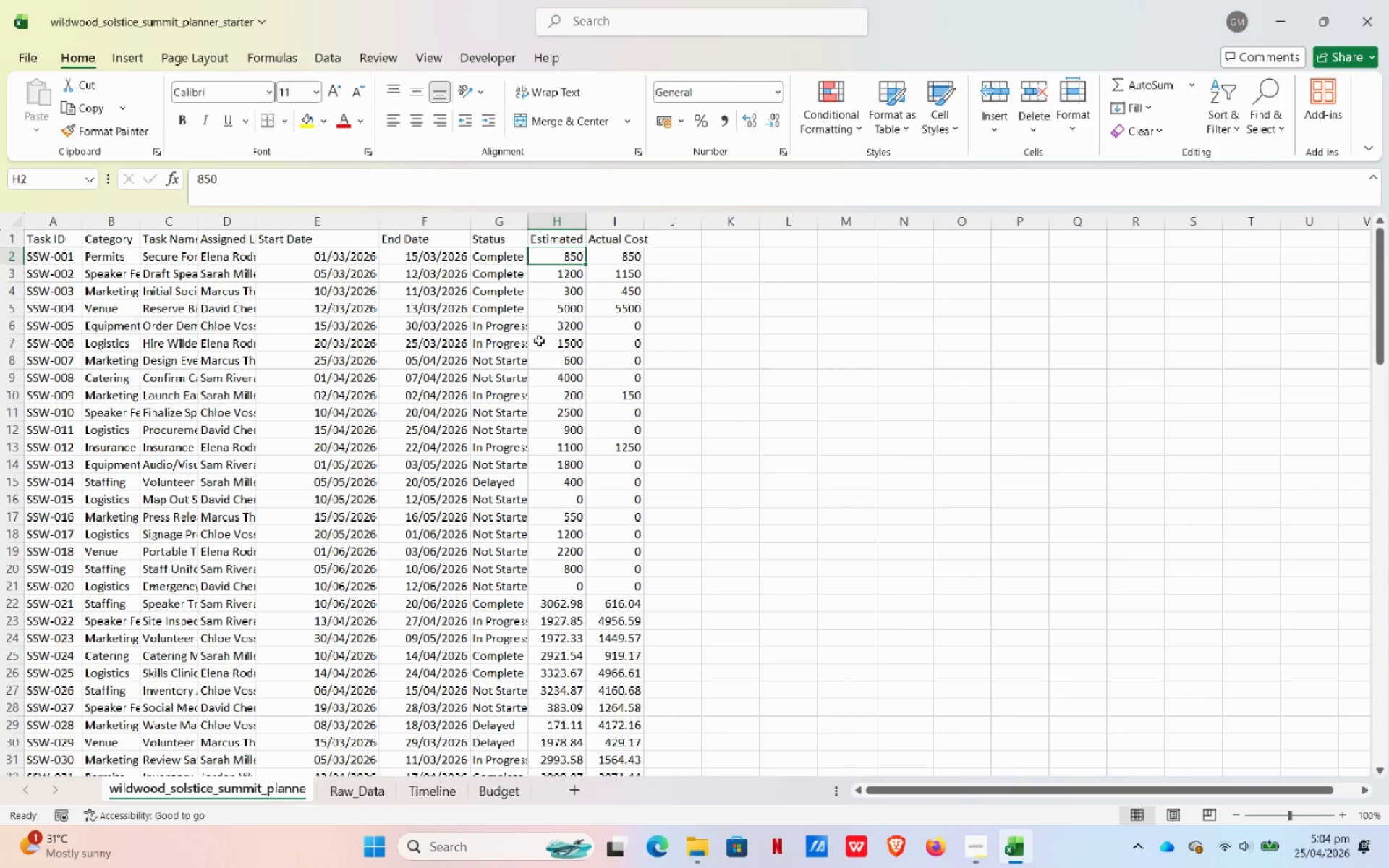 
scroll: coordinate [550, 634], scroll_direction: down, amount: 21.0
 